 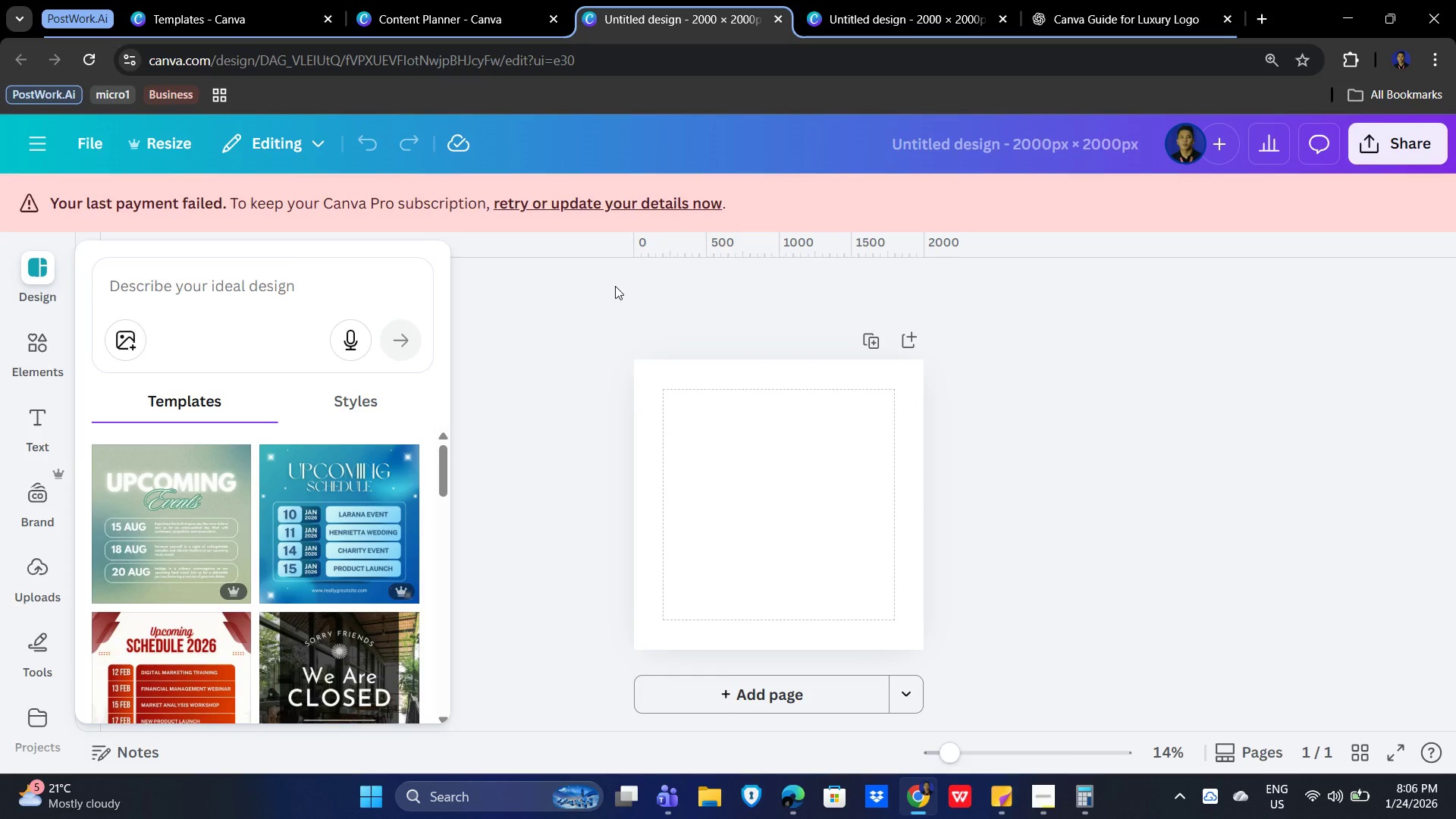 
scroll: coordinate [216, 457], scroll_direction: down, amount: 2.0
 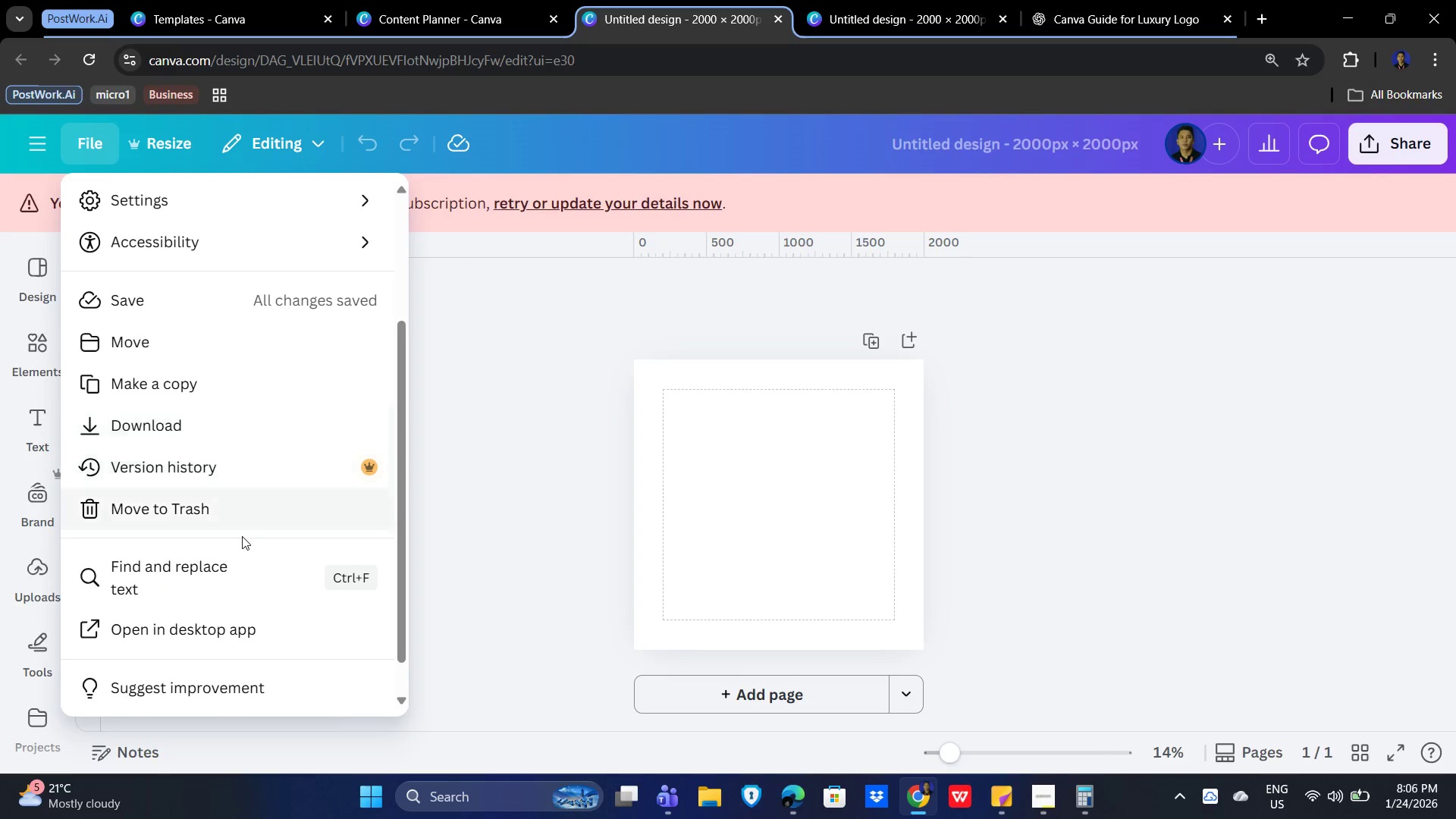 
scroll: coordinate [240, 536], scroll_direction: up, amount: 3.0
 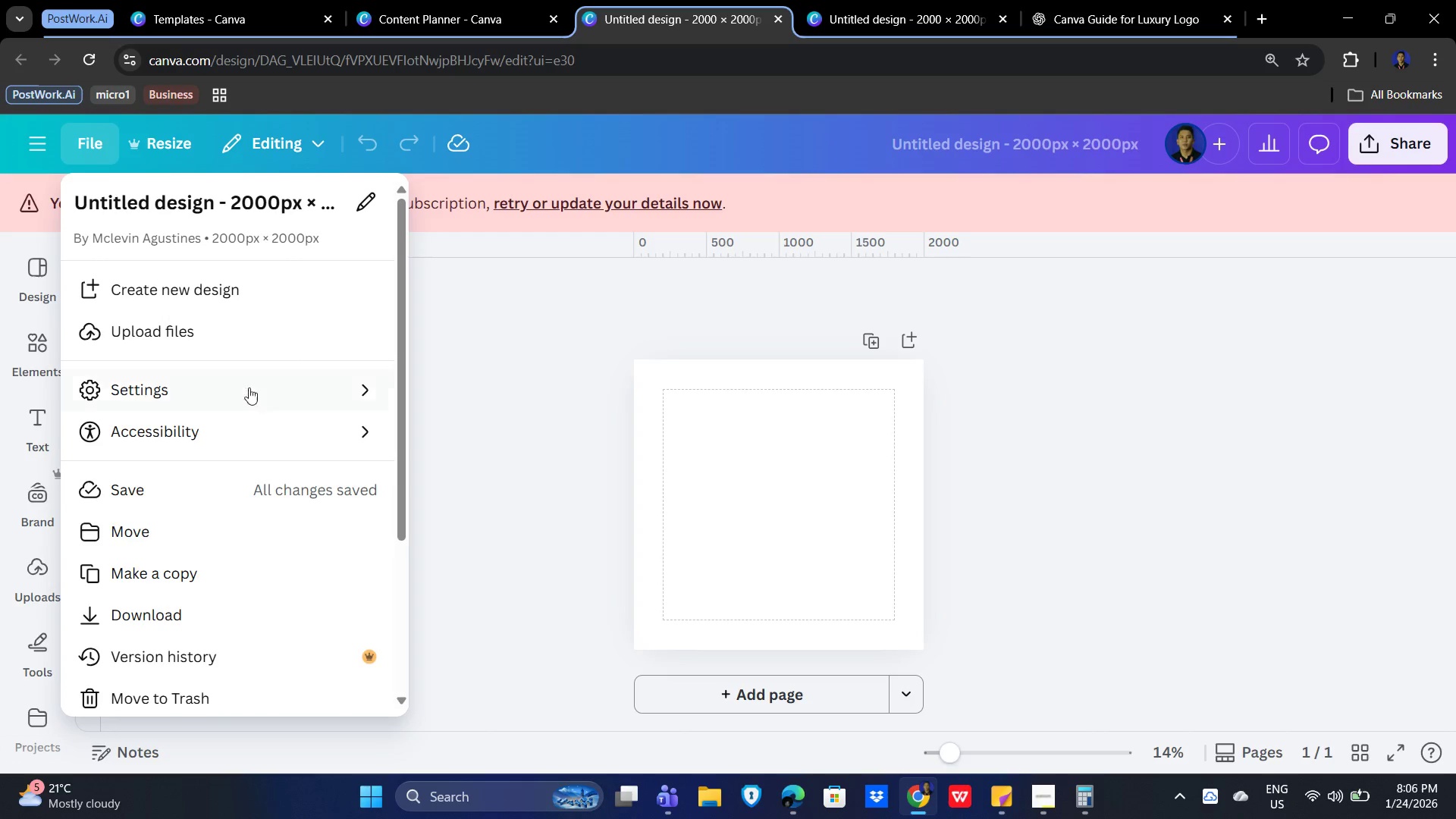 
left_click([286, 384])
 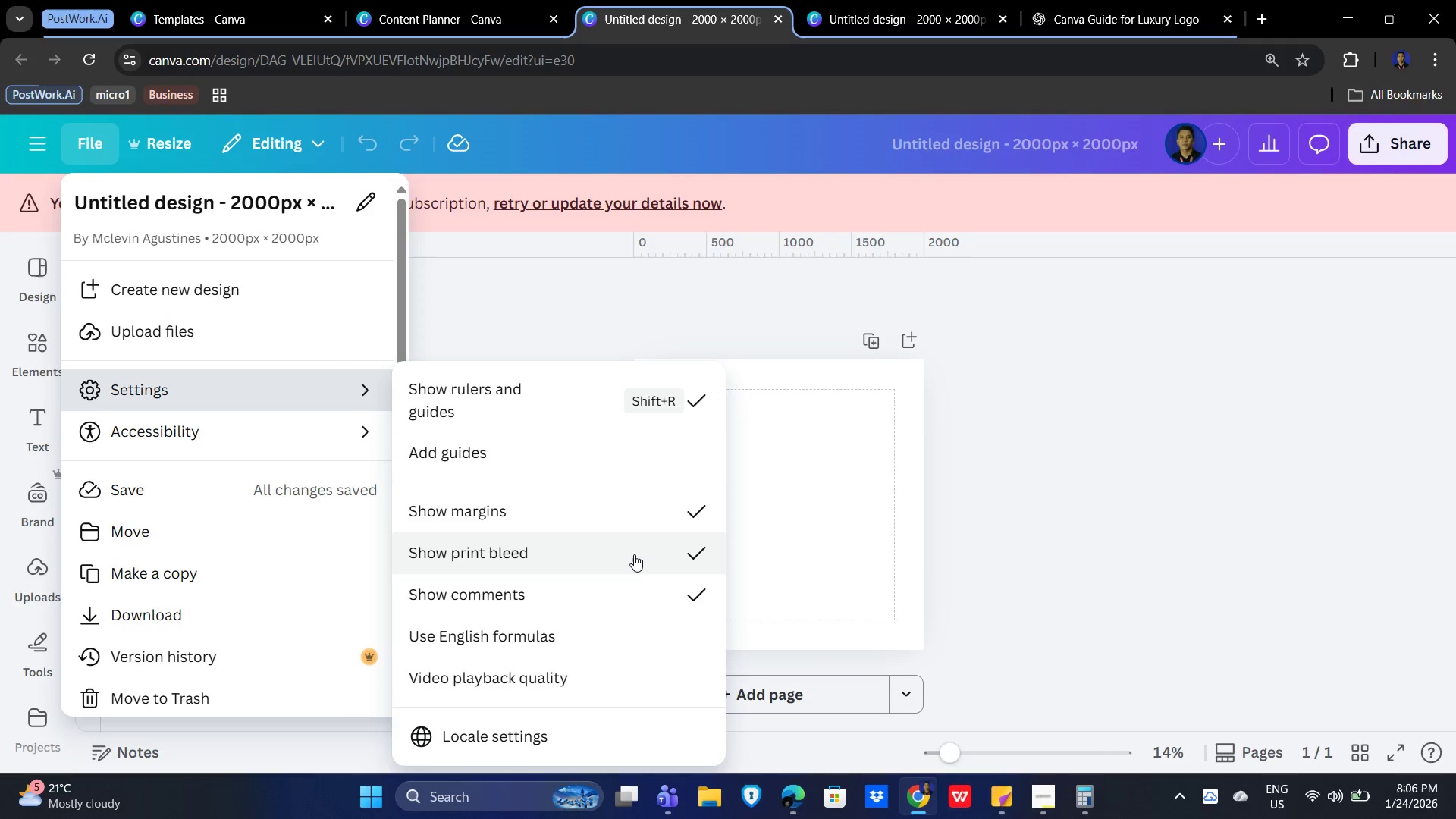 
wait(7.88)
 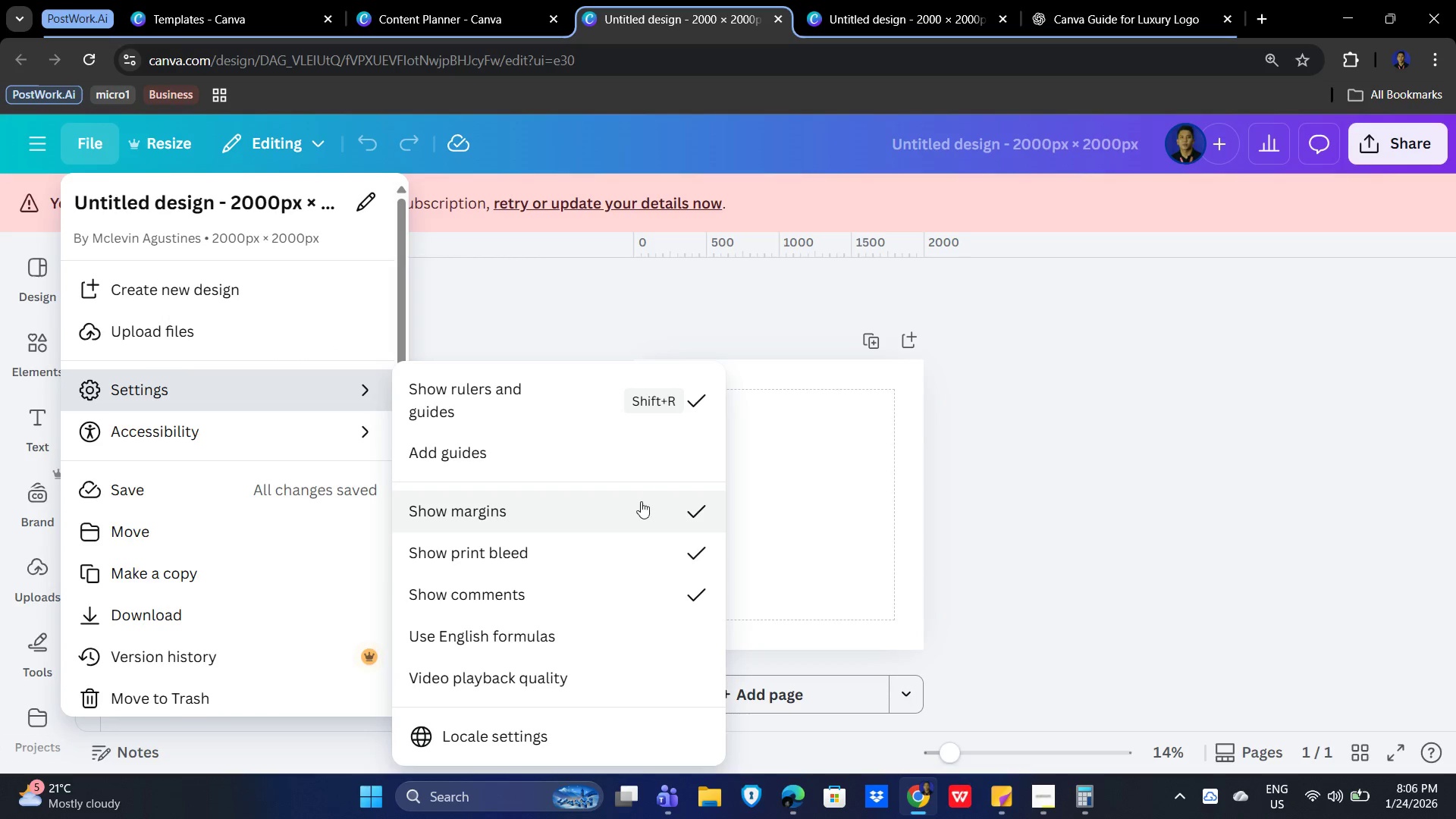 
left_click([79, 136])
 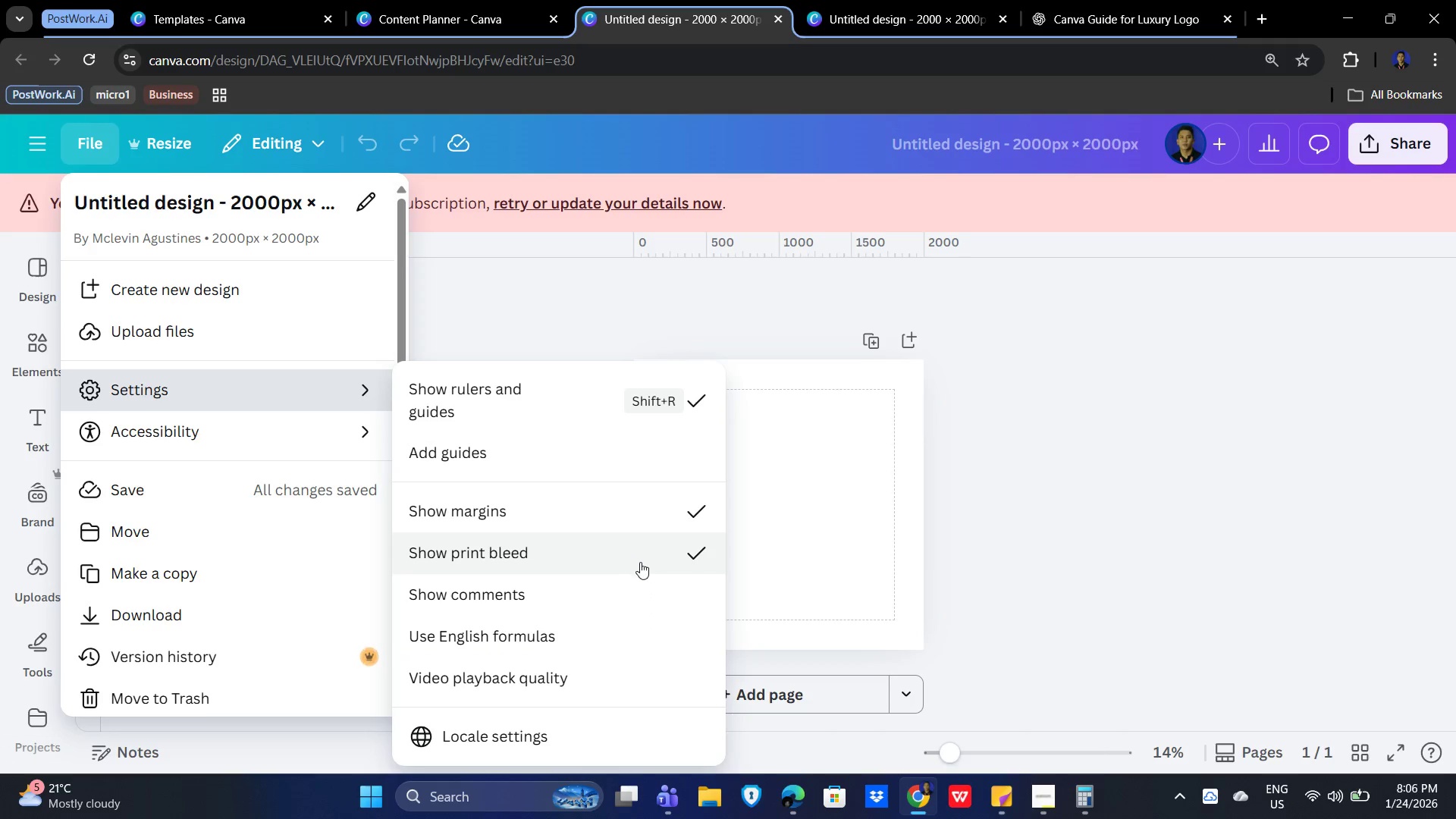 
left_click([613, 557])
 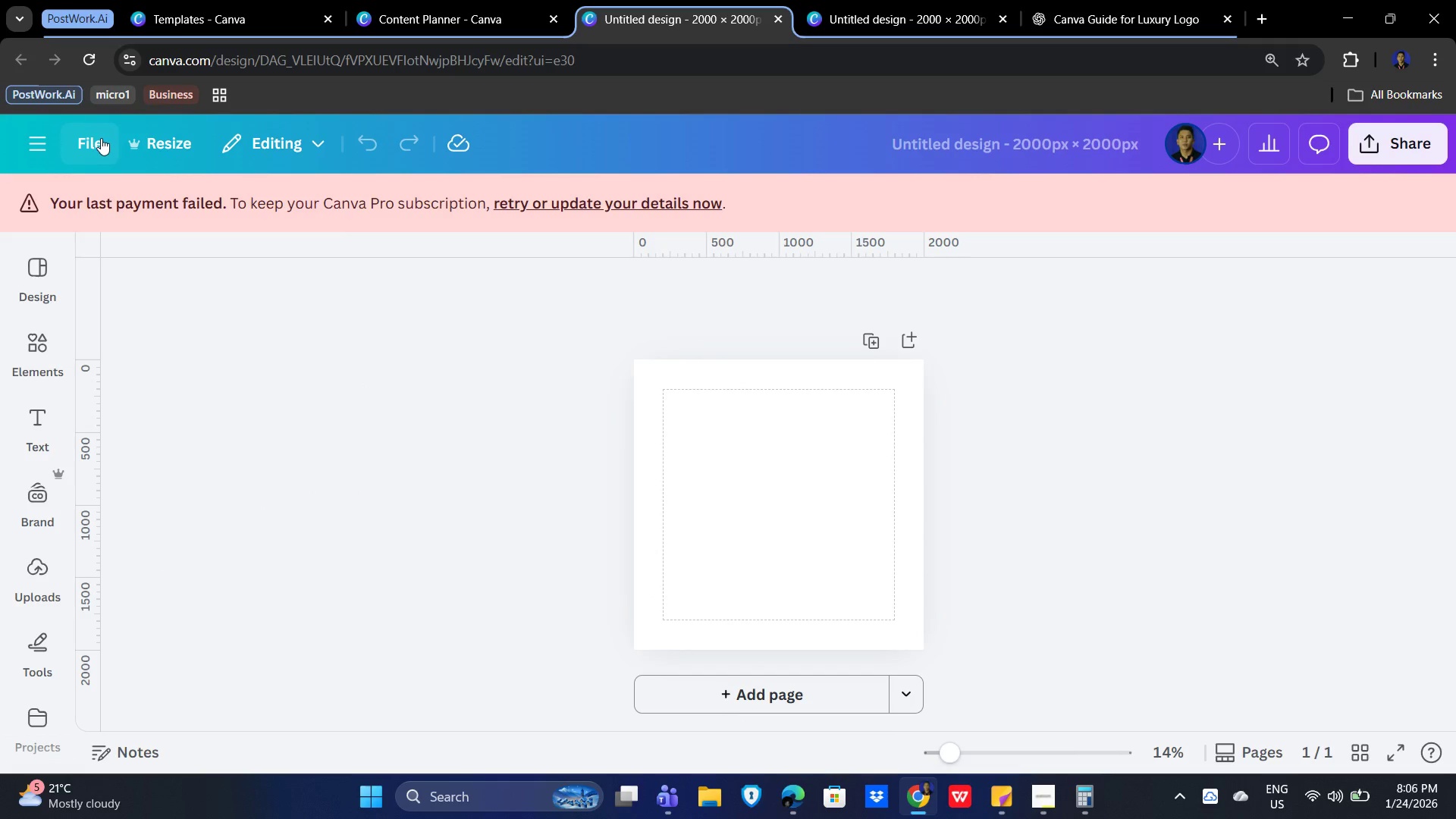 
left_click([93, 138])
 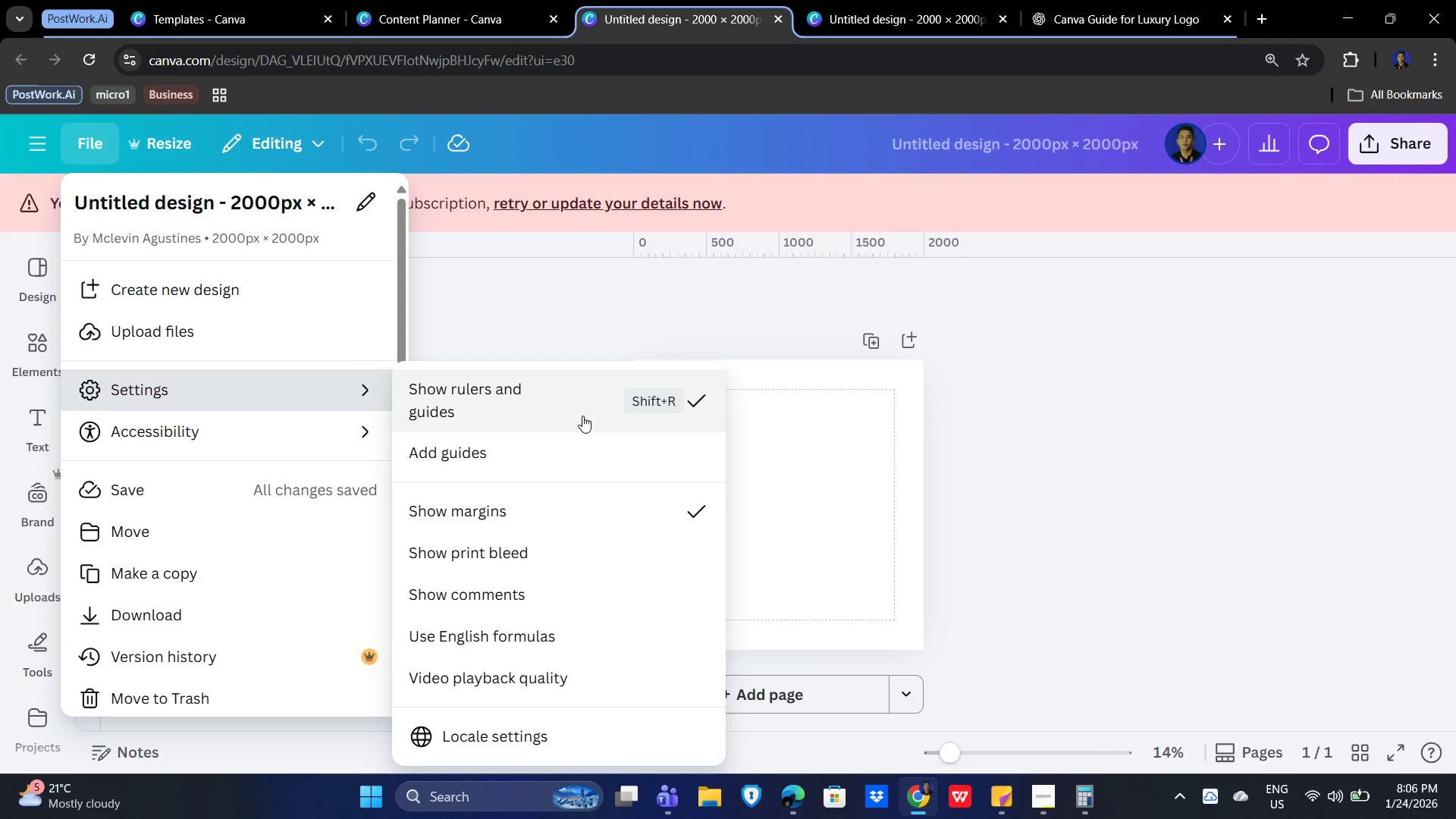 
wait(6.97)
 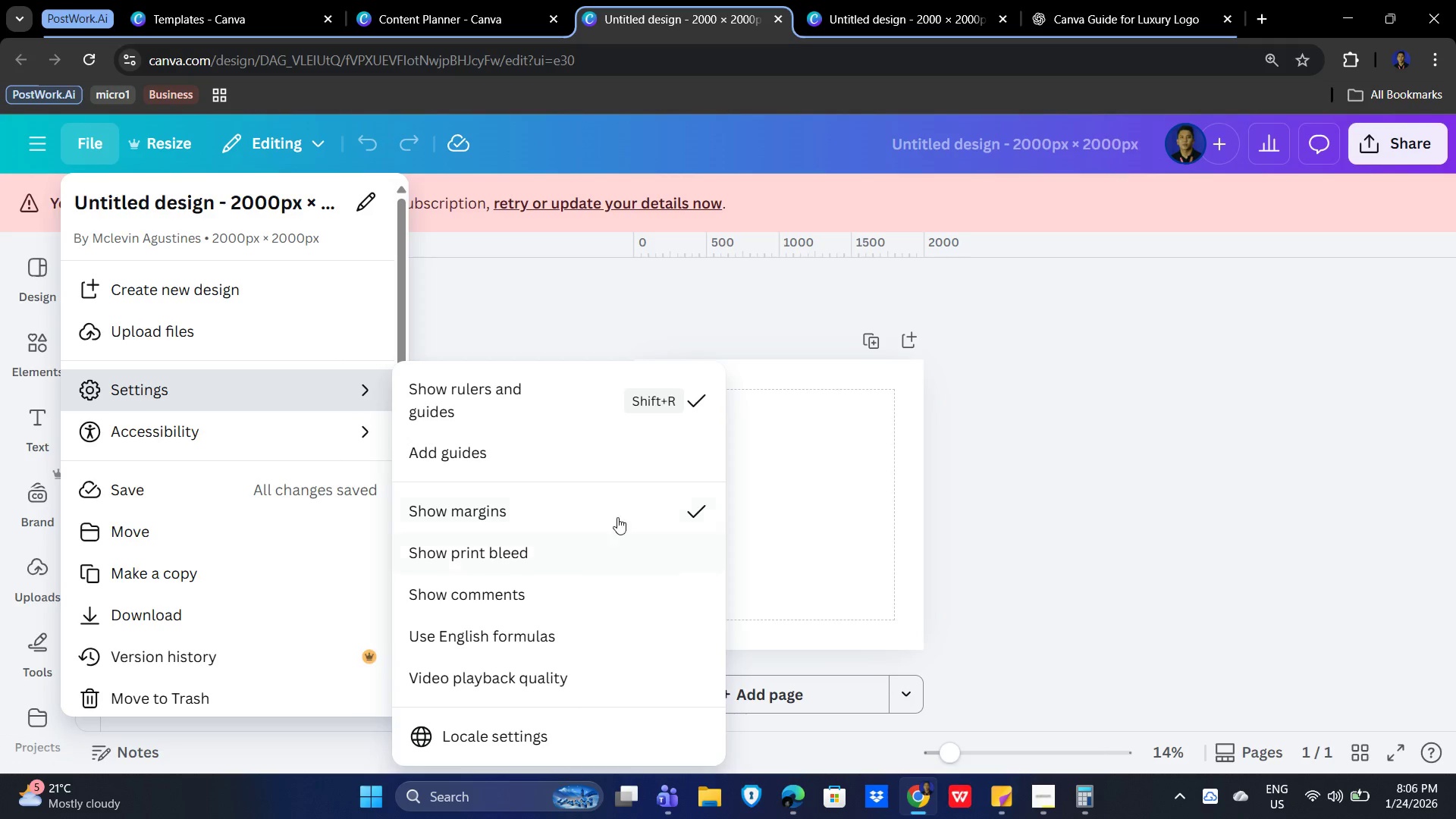 
scroll: coordinate [554, 497], scroll_direction: down, amount: 1.0
 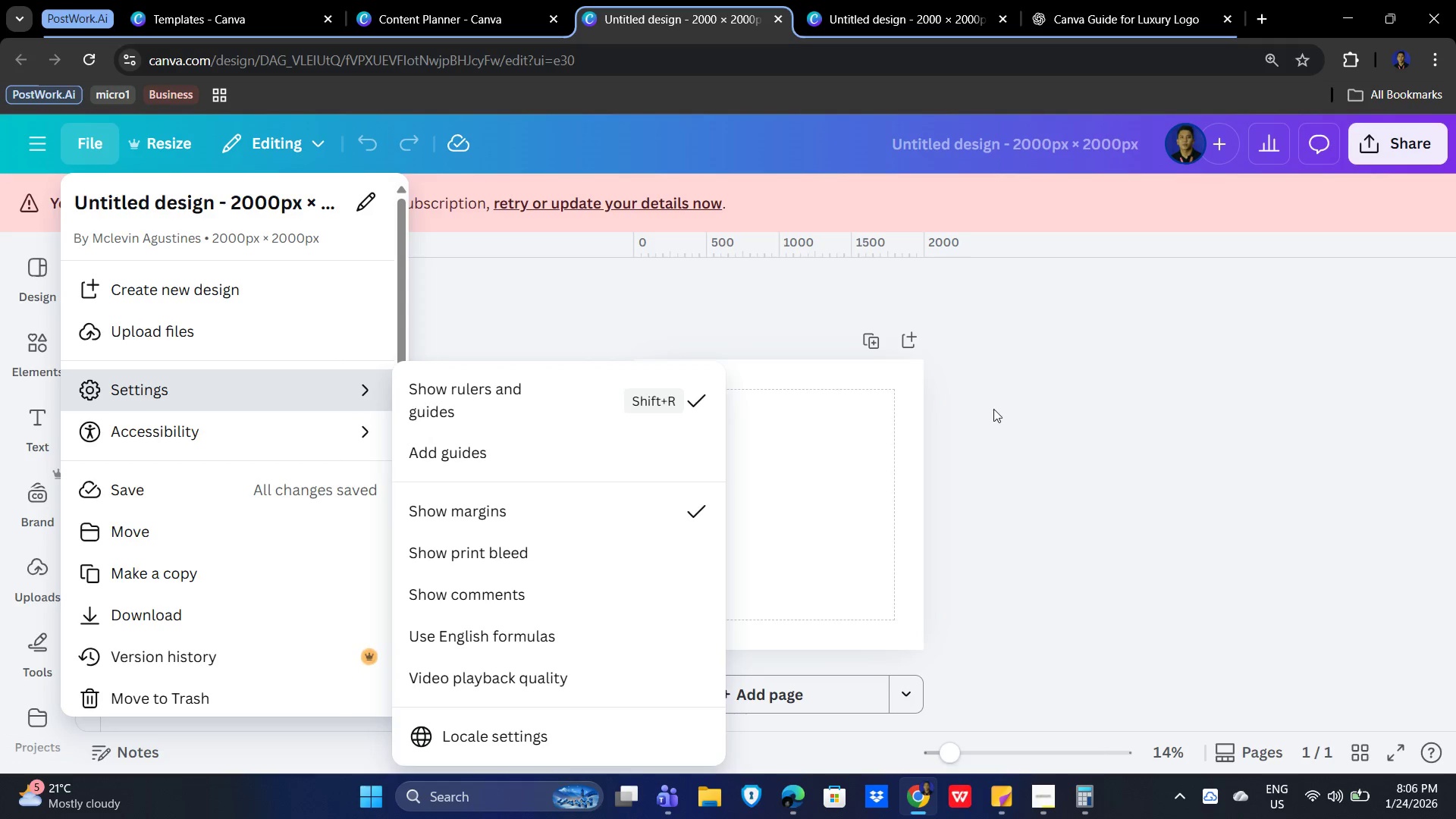 
wait(5.23)
 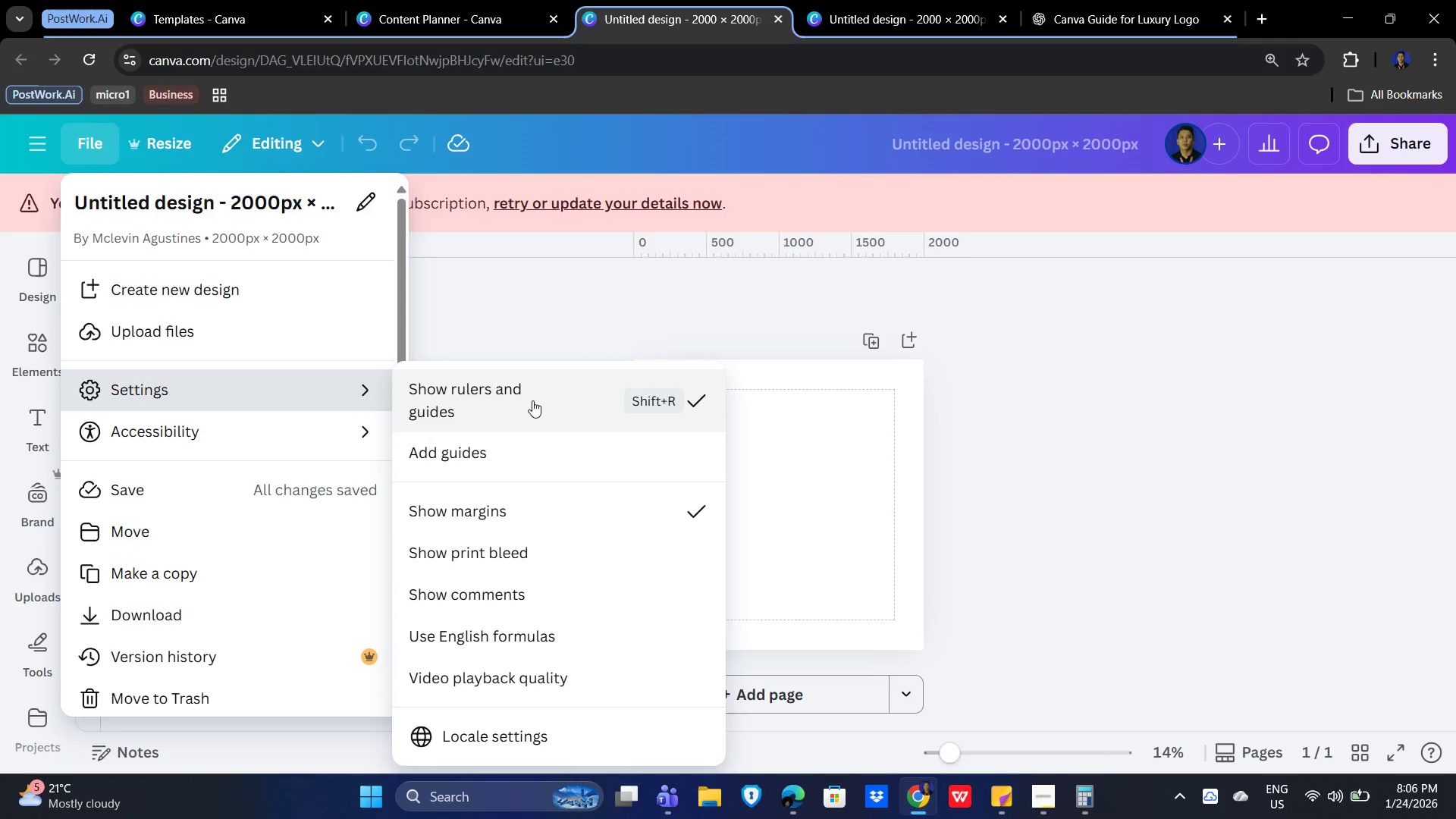 
left_click([1100, 501])
 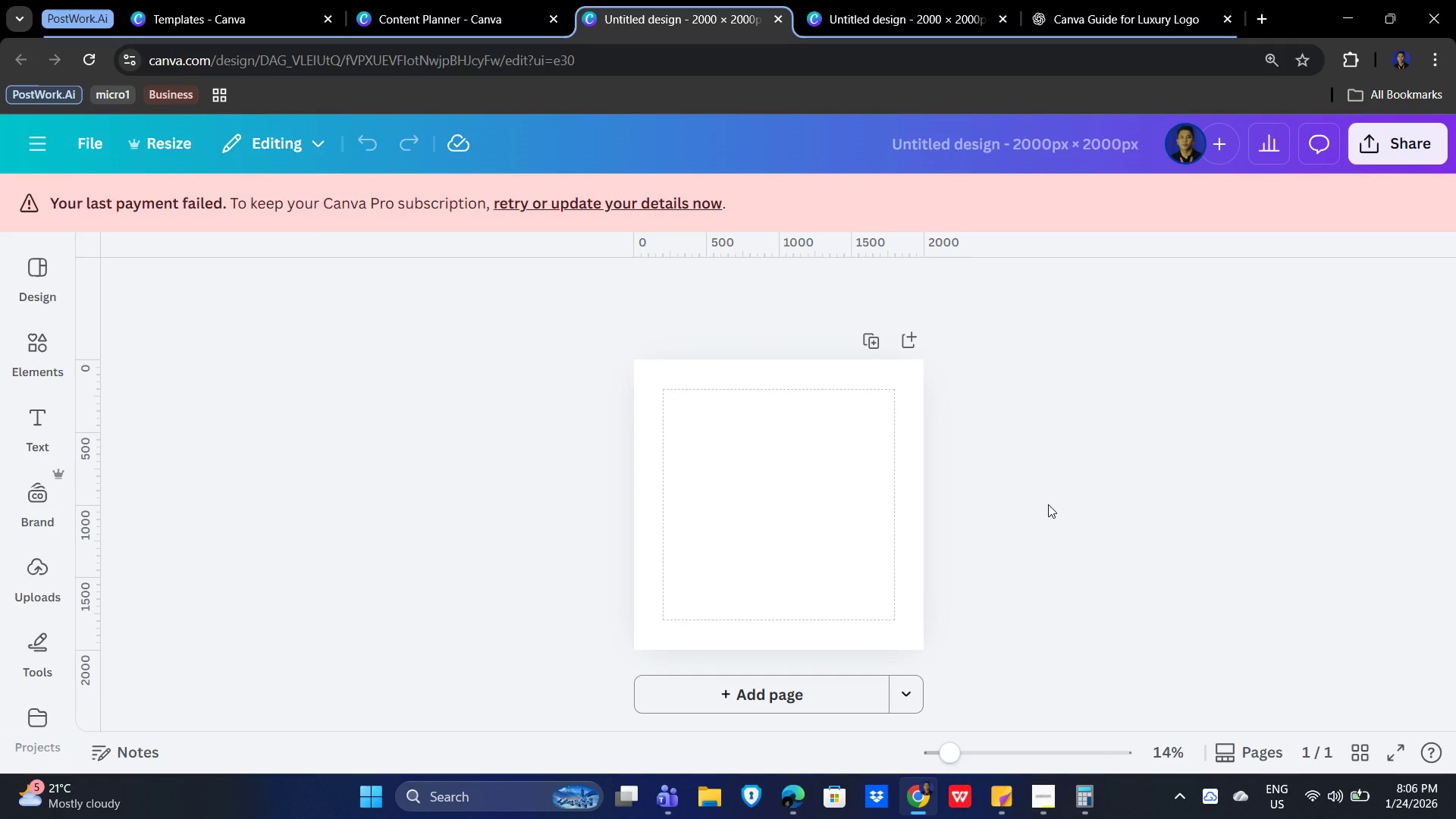 
hold_key(key=ControlLeft, duration=1.53)
scroll: coordinate [1046, 497], scroll_direction: up, amount: 4.0
 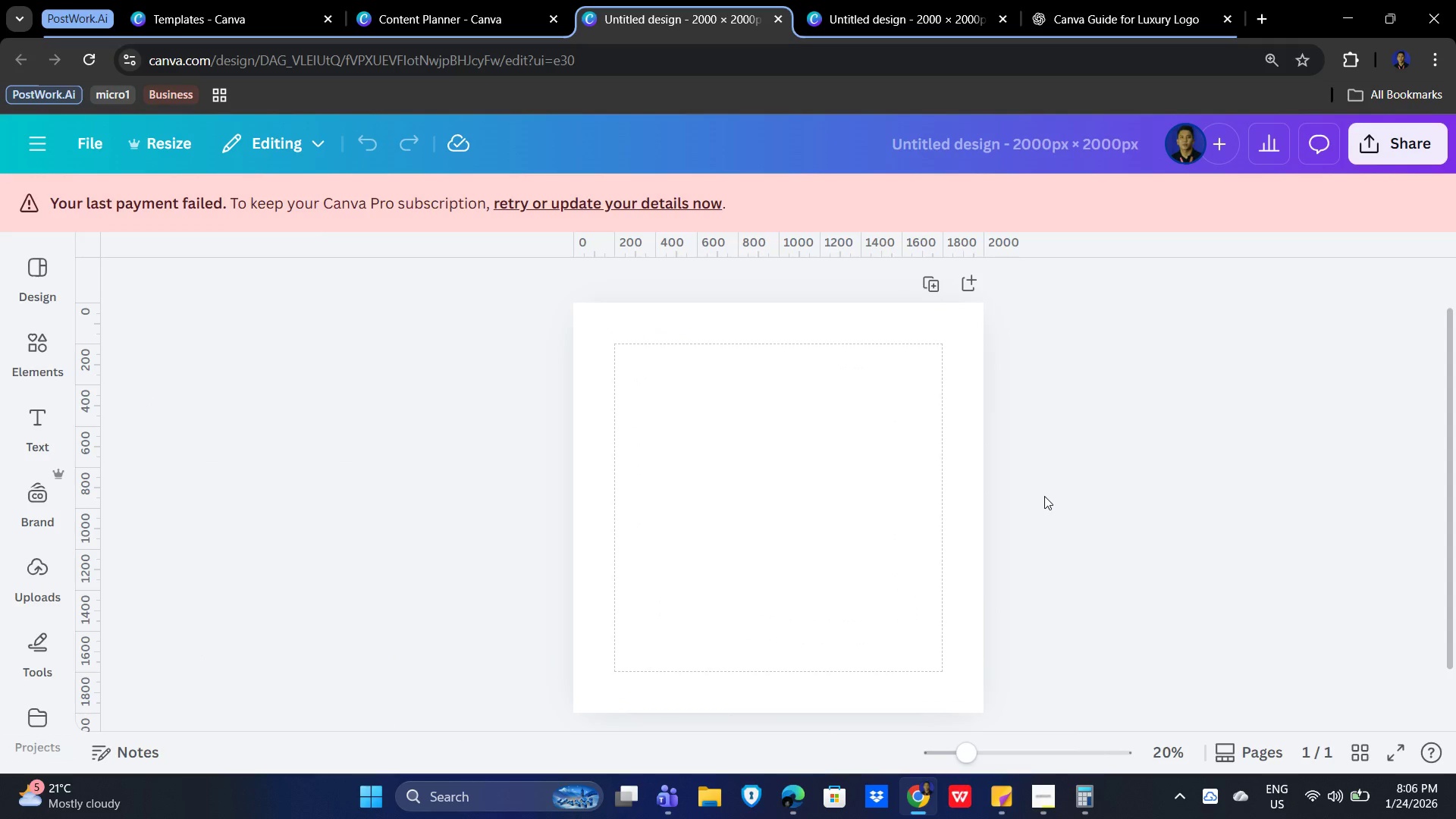 
hold_key(key=ControlLeft, duration=1.25)
 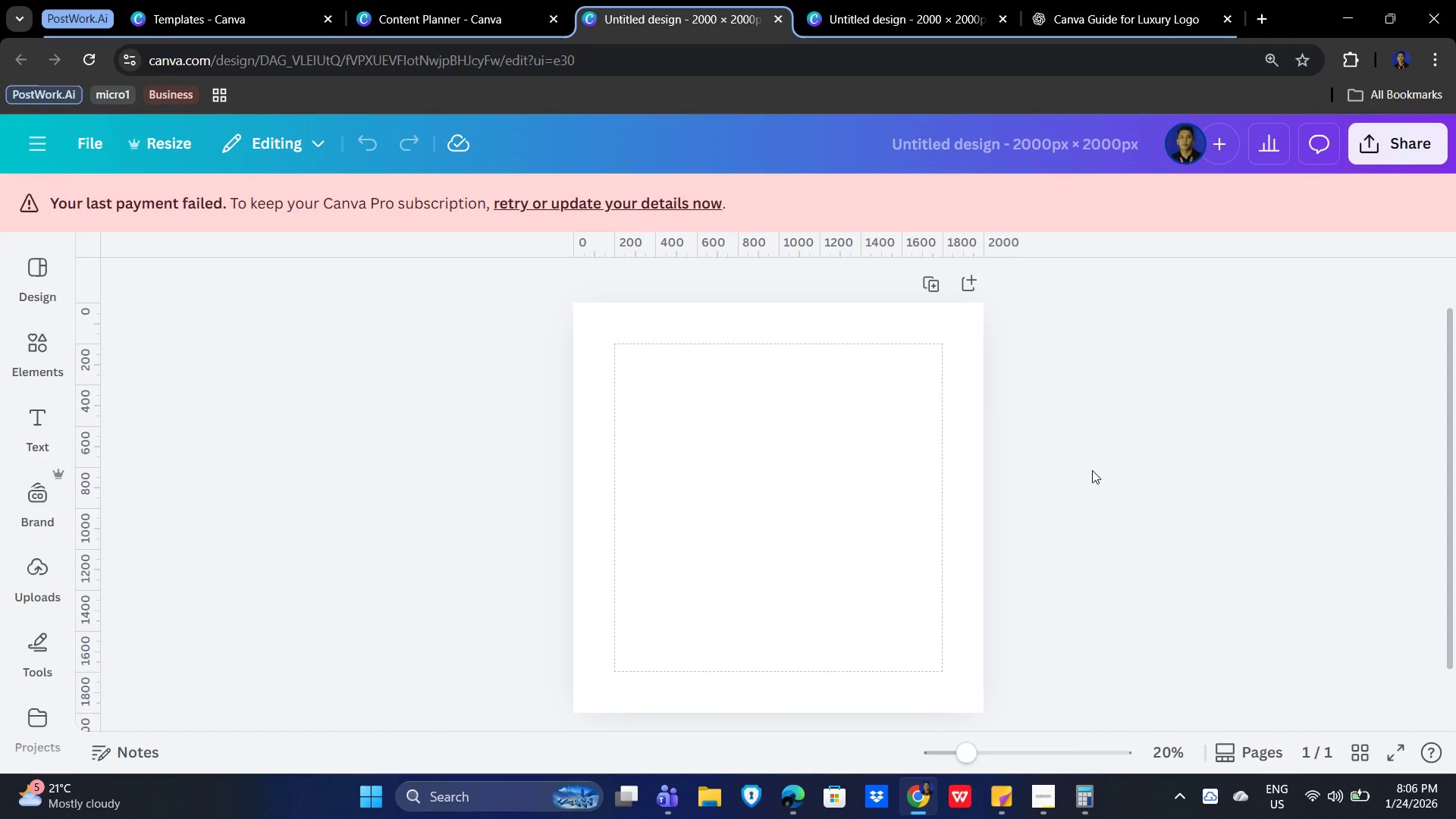 
scroll: coordinate [1041, 492], scroll_direction: up, amount: 1.0
 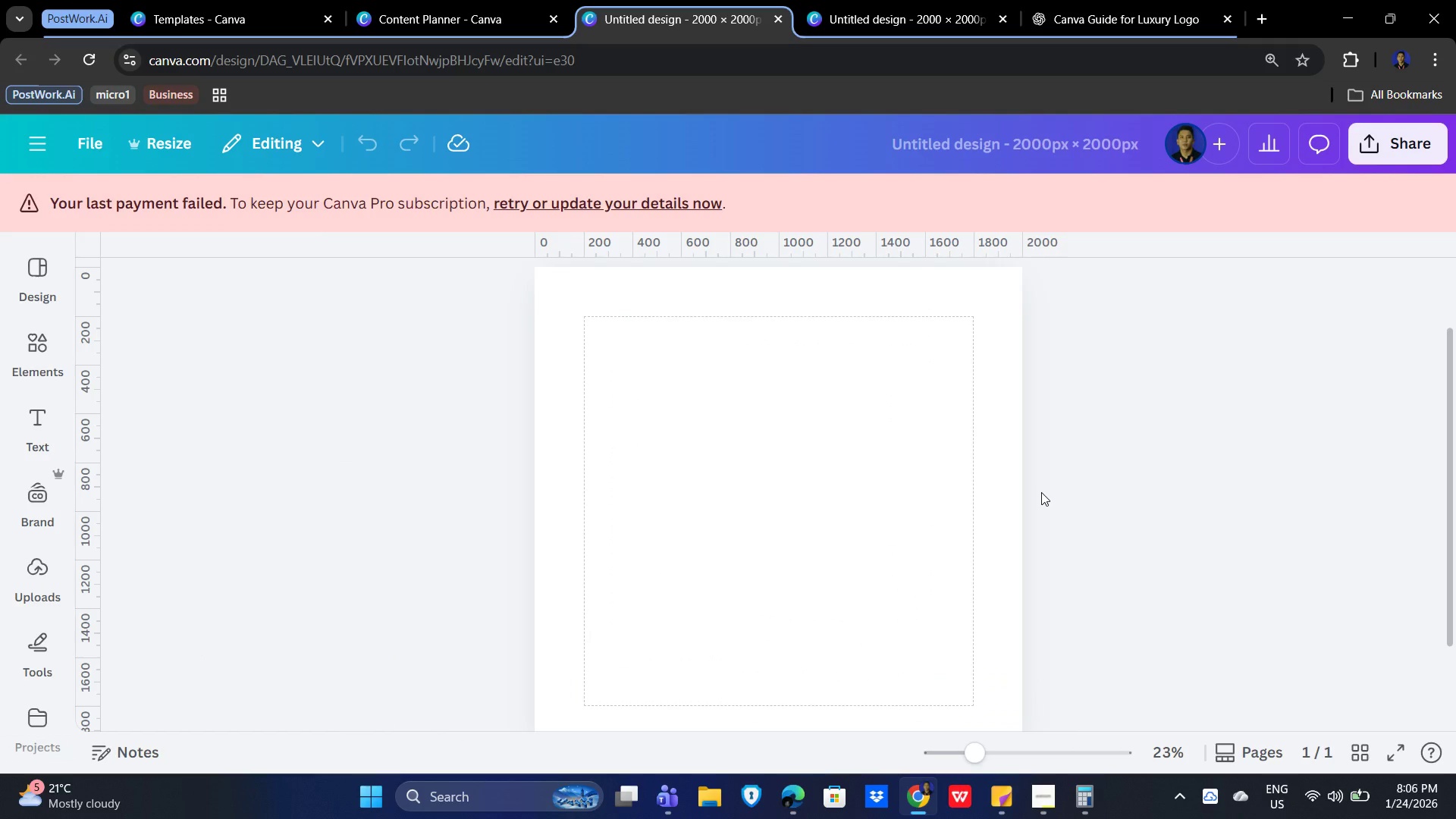 
scroll: coordinate [1040, 491], scroll_direction: down, amount: 1.0
 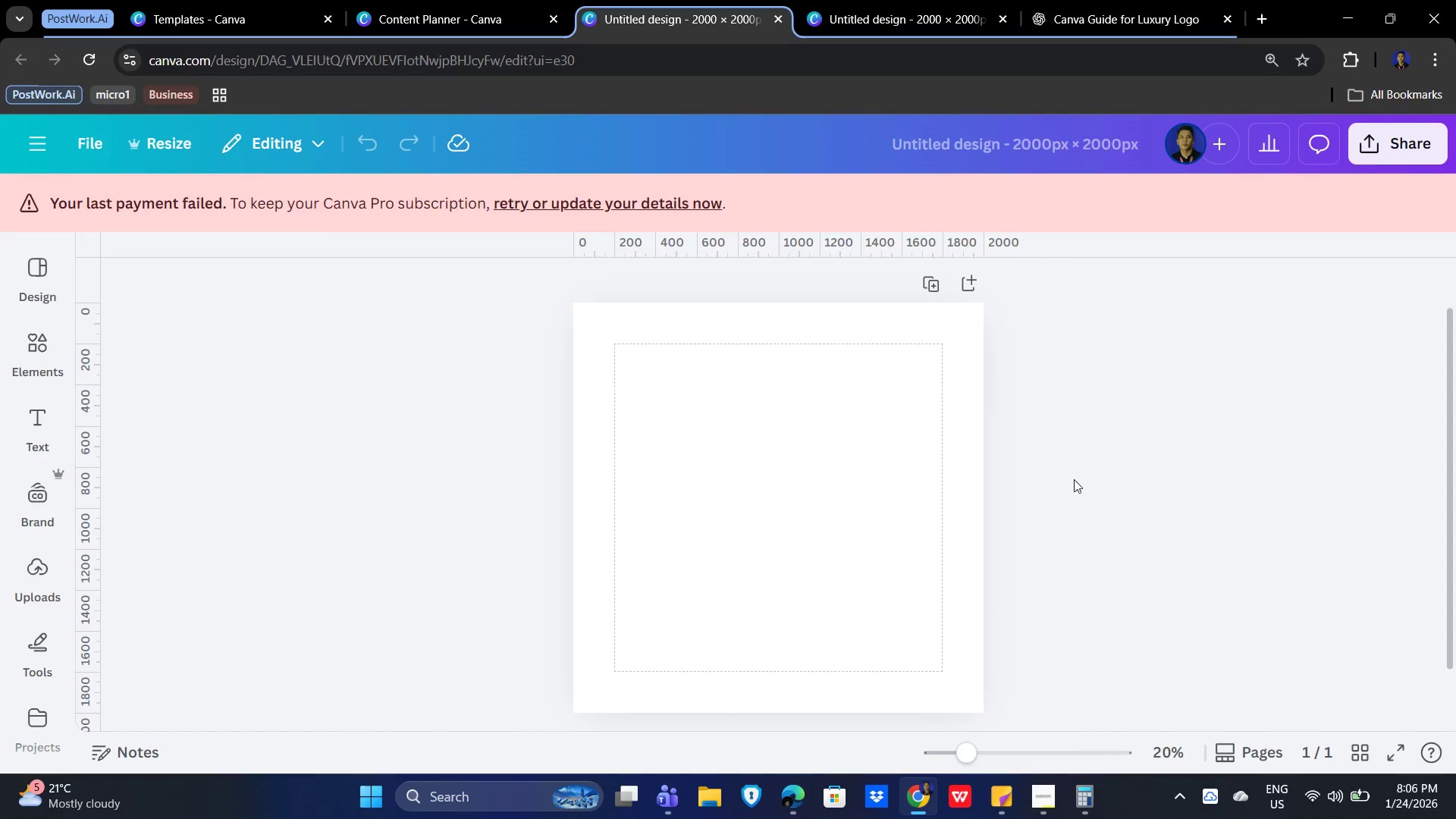 
left_click([1099, 471])
 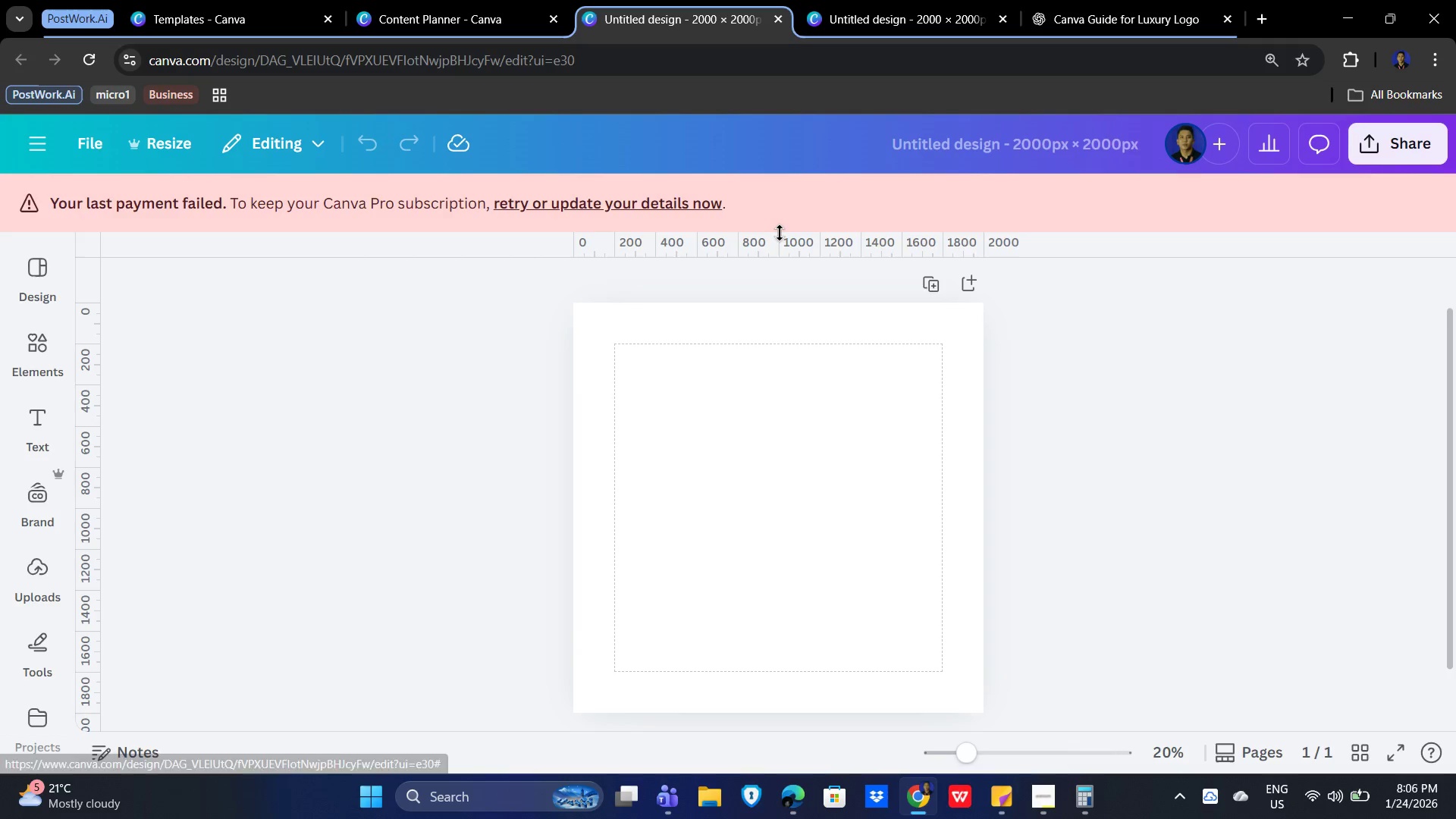 
wait(7.58)
 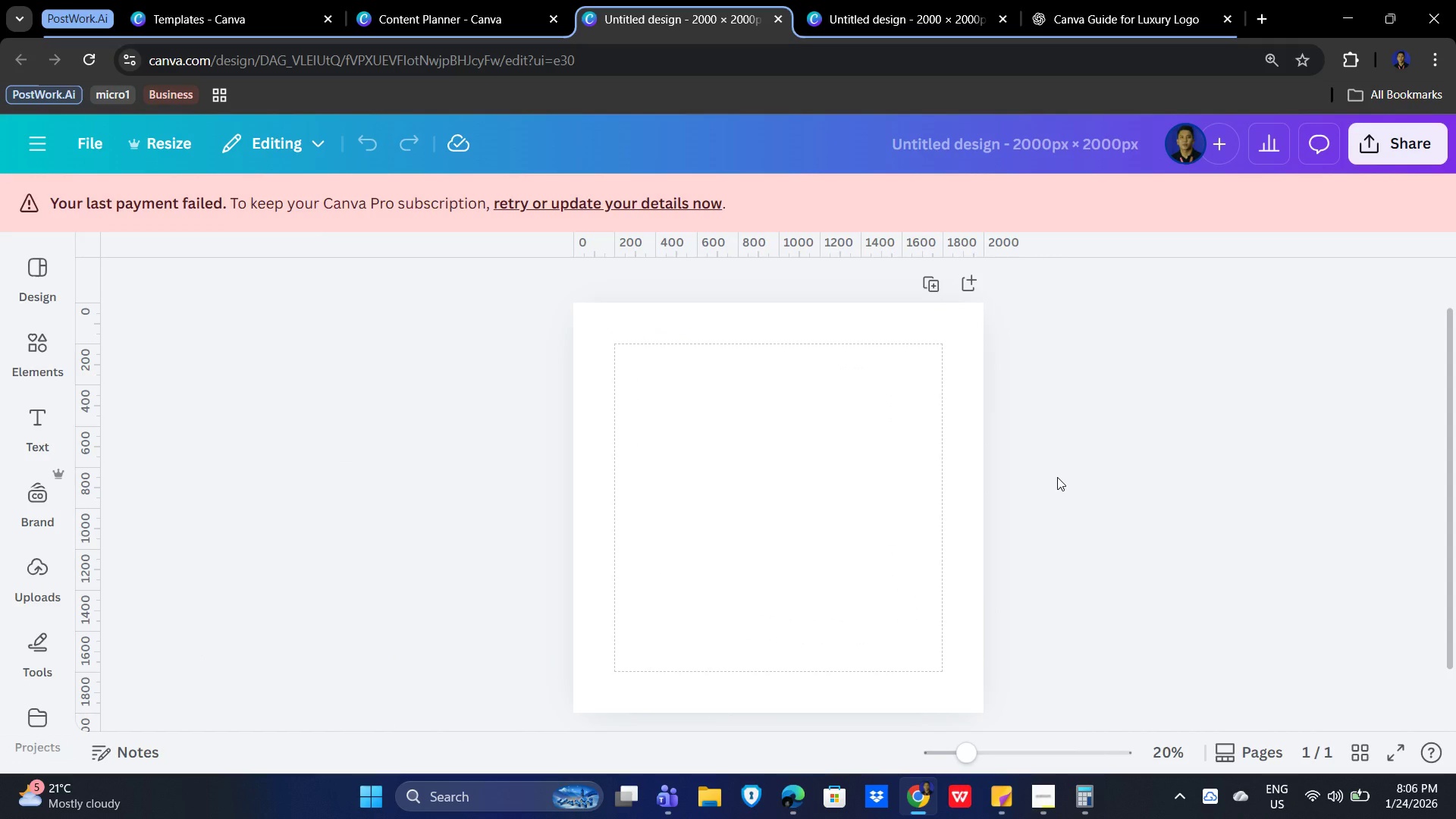 
left_click([822, 480])
 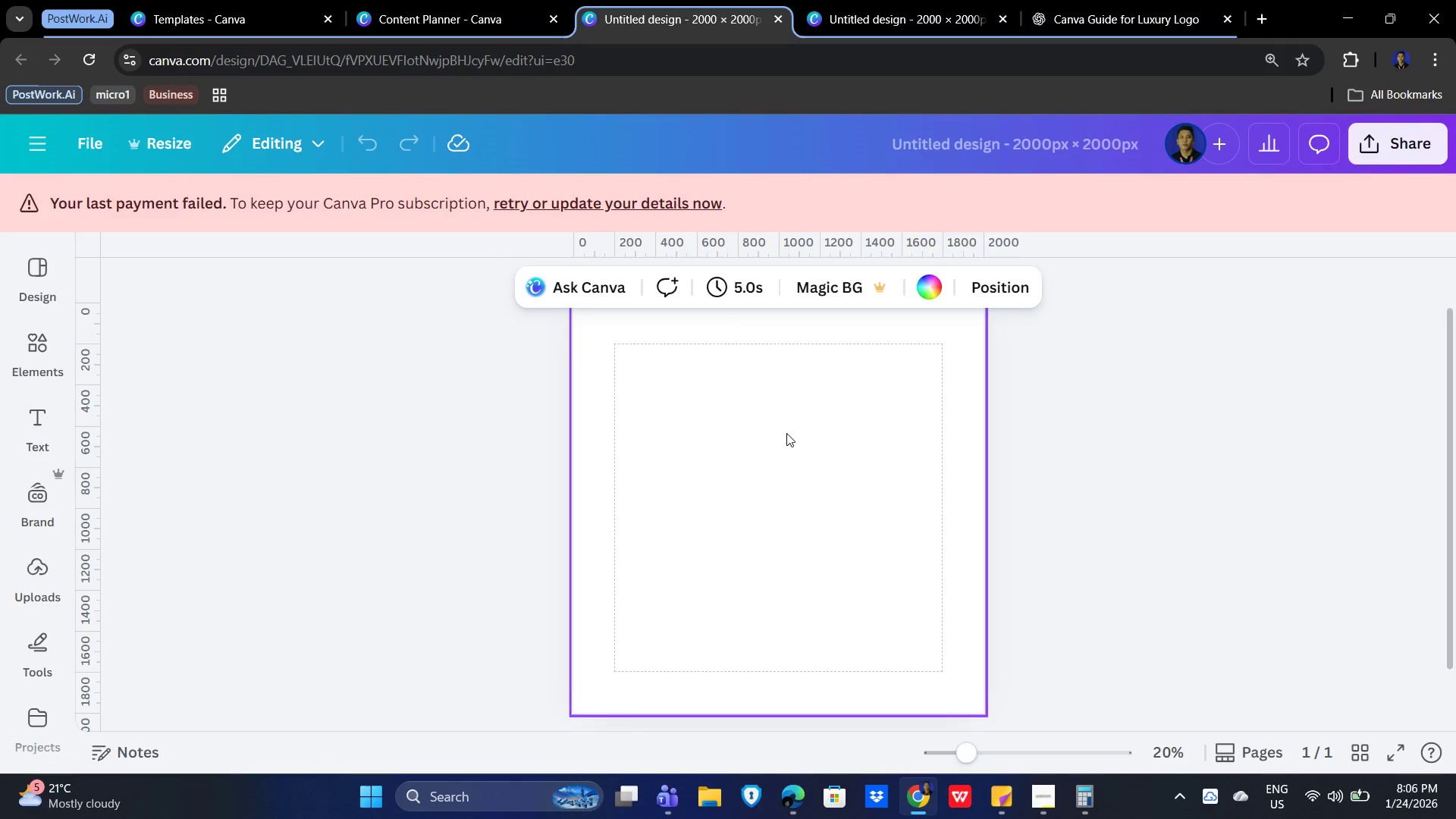 
right_click([765, 419])
 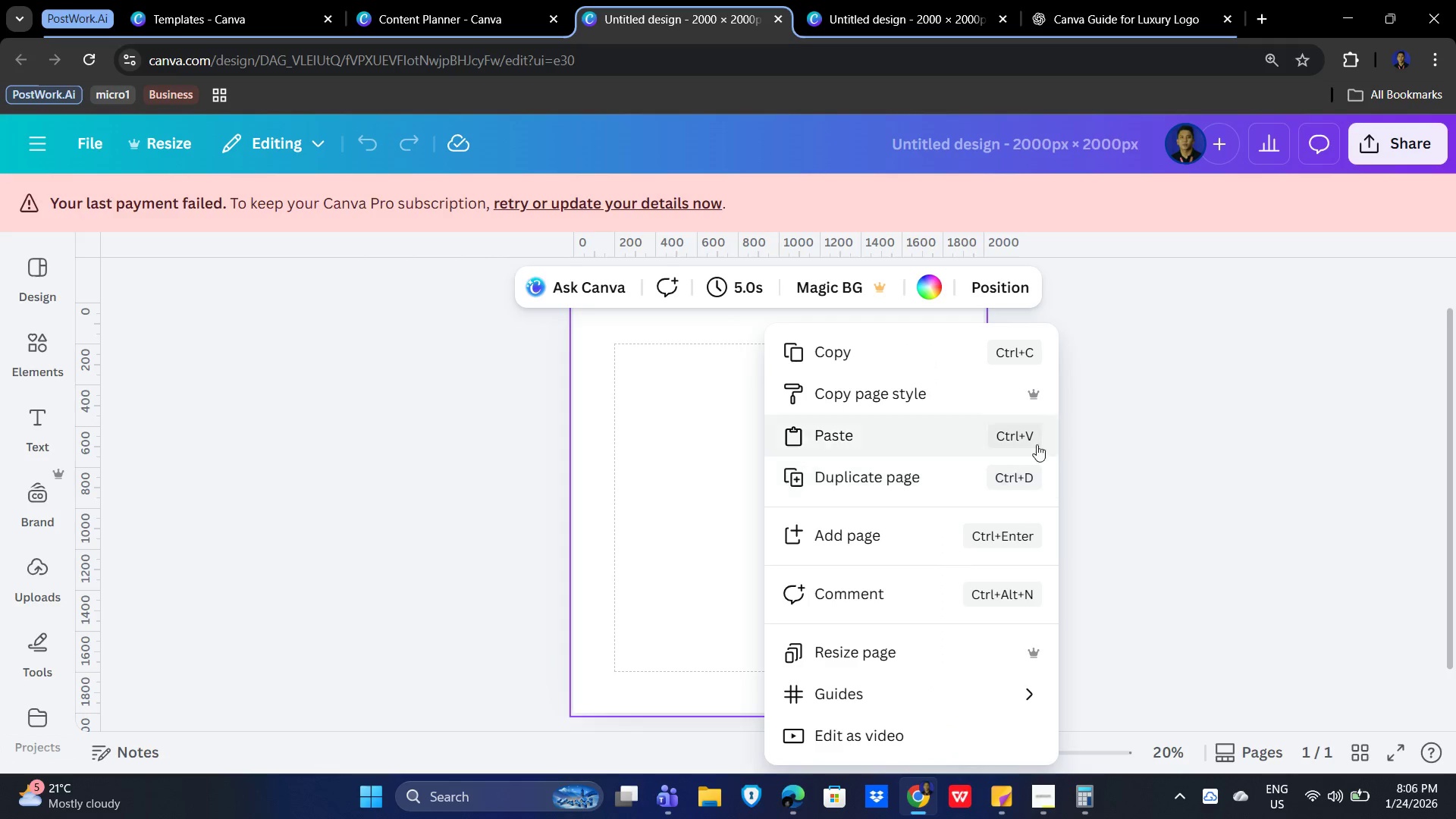 
left_click([1198, 447])
 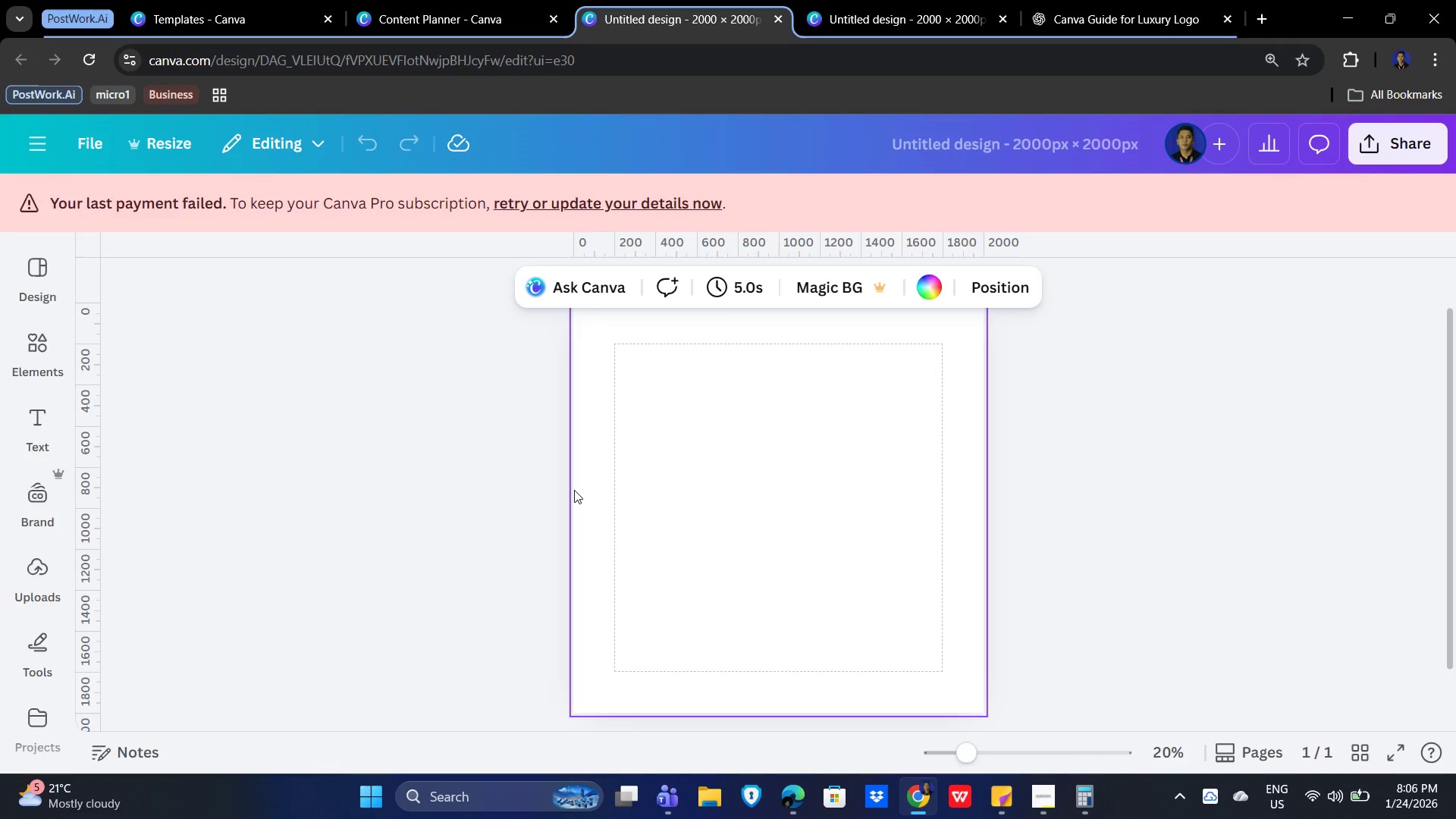 
left_click_drag(start_coordinate=[822, 474], to_coordinate=[818, 474])
 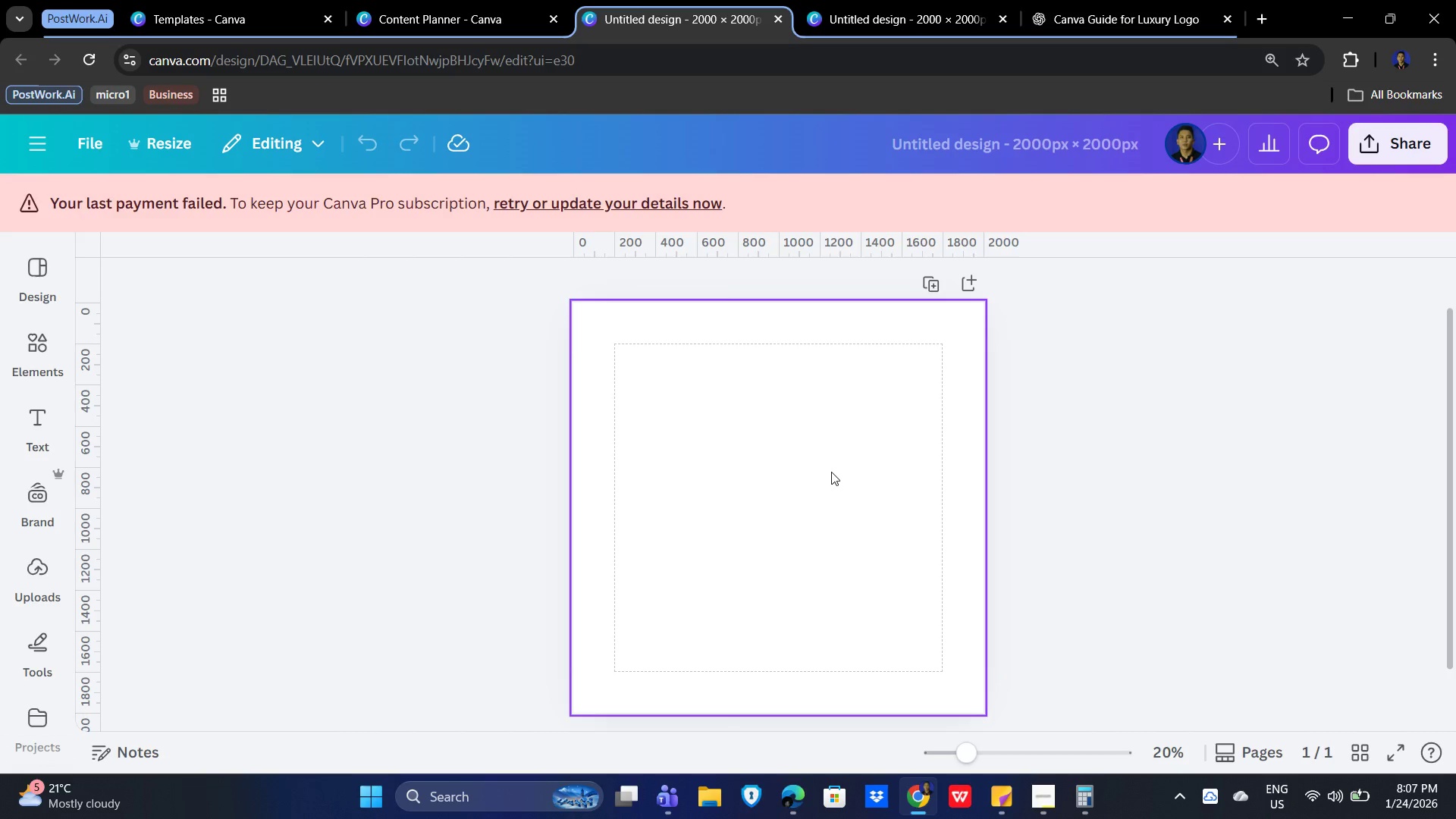 
wait(47.06)
 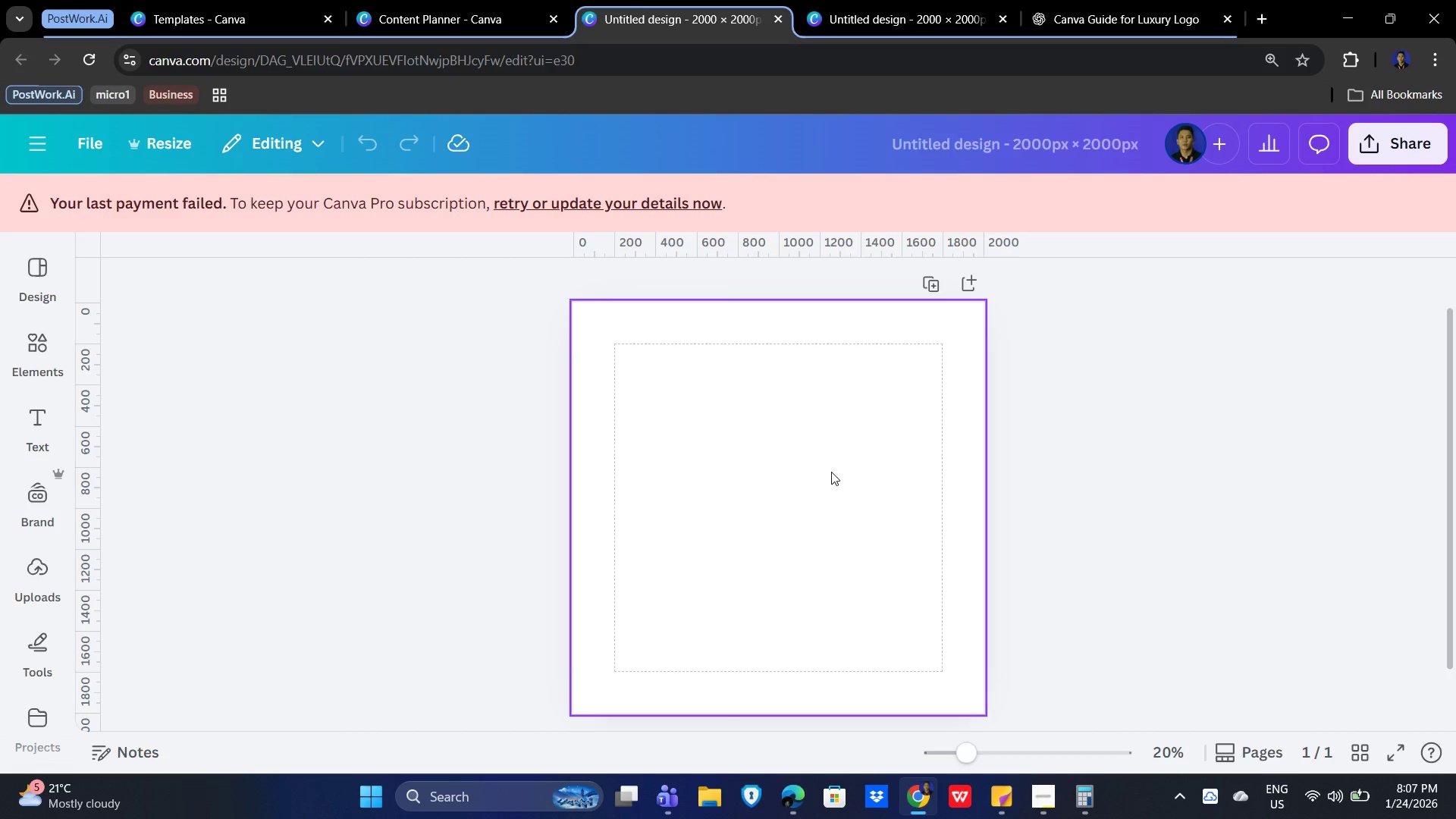 
left_click([1159, 532])
 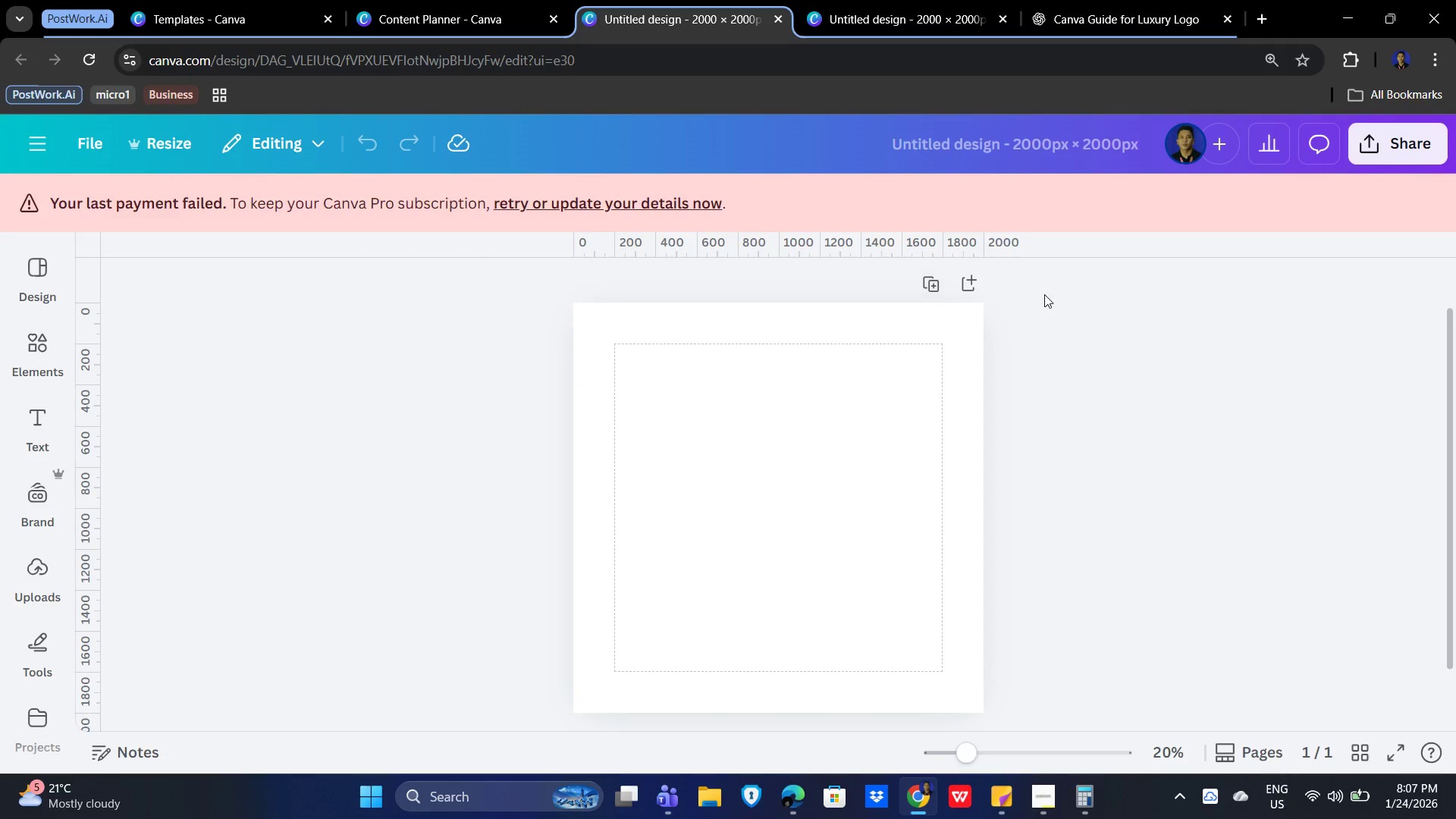 
left_click([823, 453])
 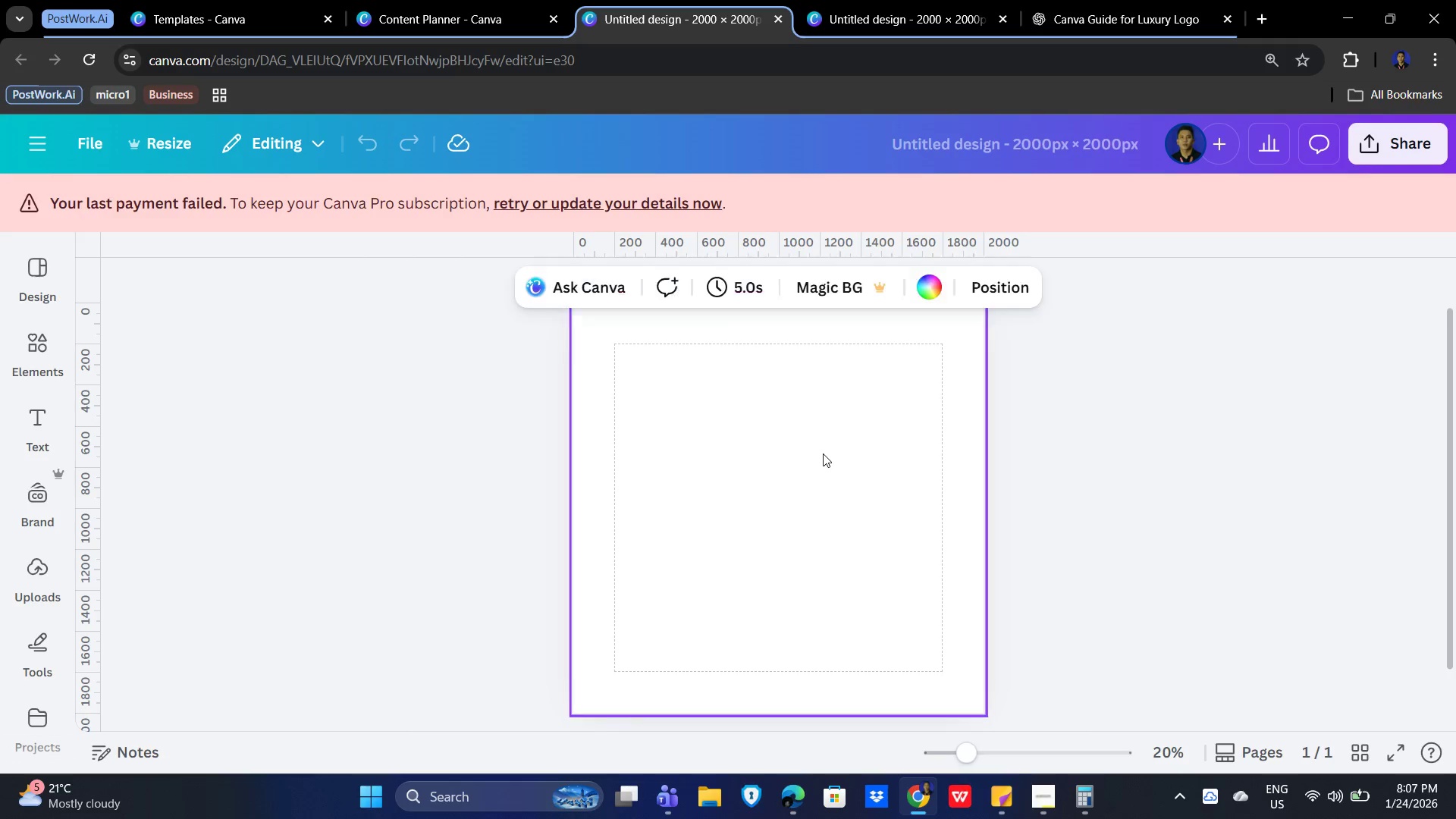 
right_click([823, 453])
 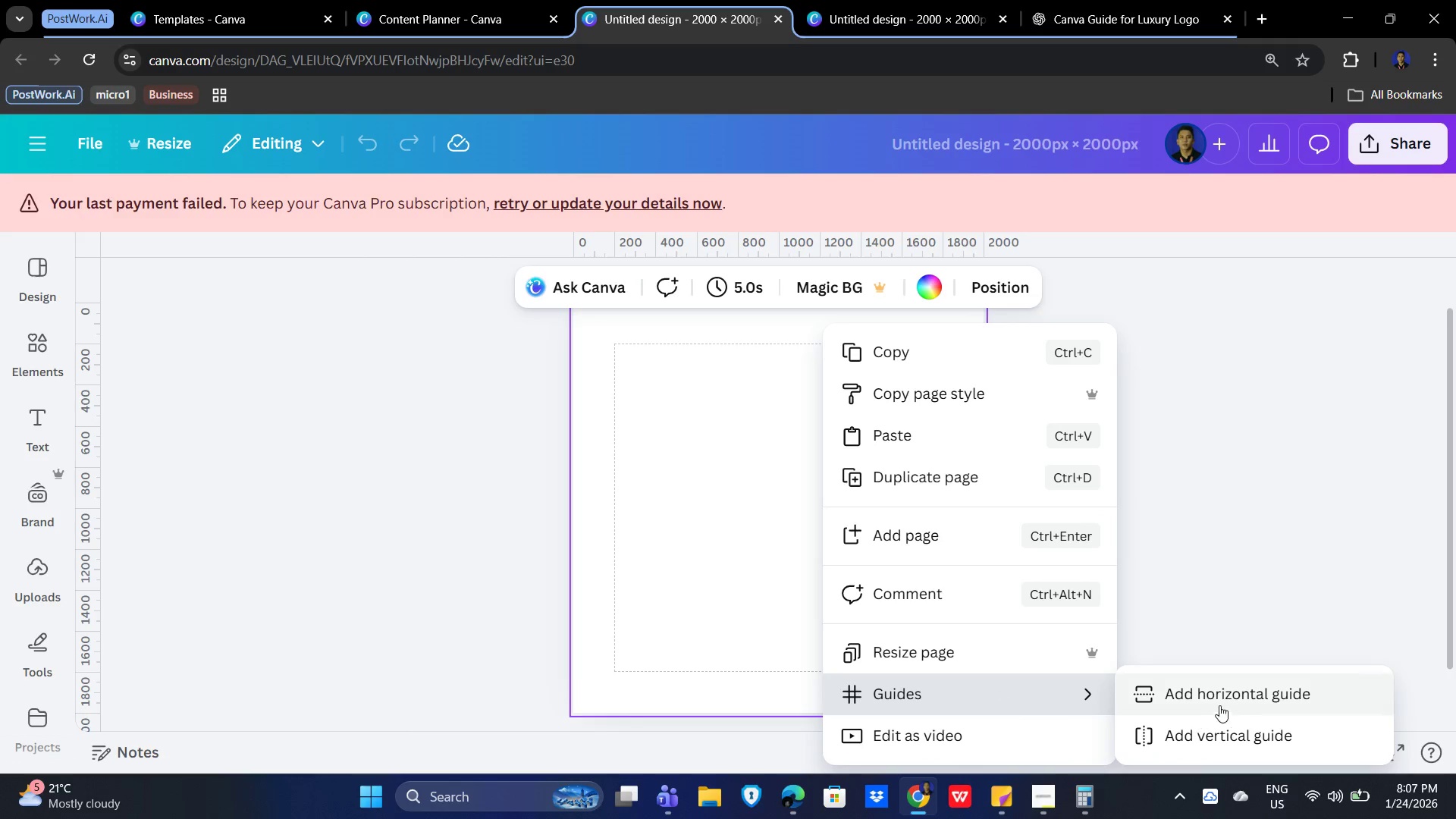 
left_click([1228, 701])
 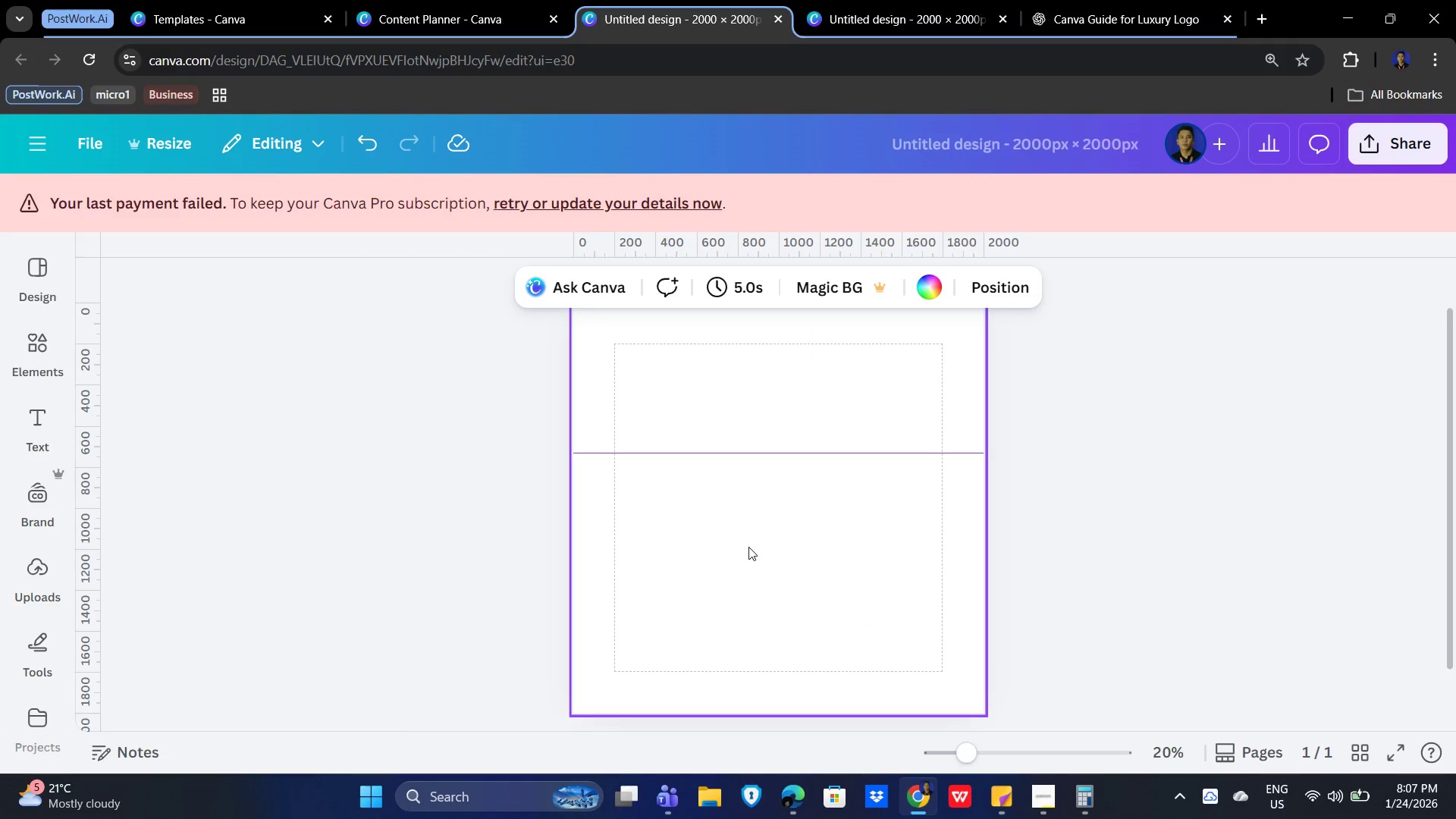 
right_click([744, 539])
 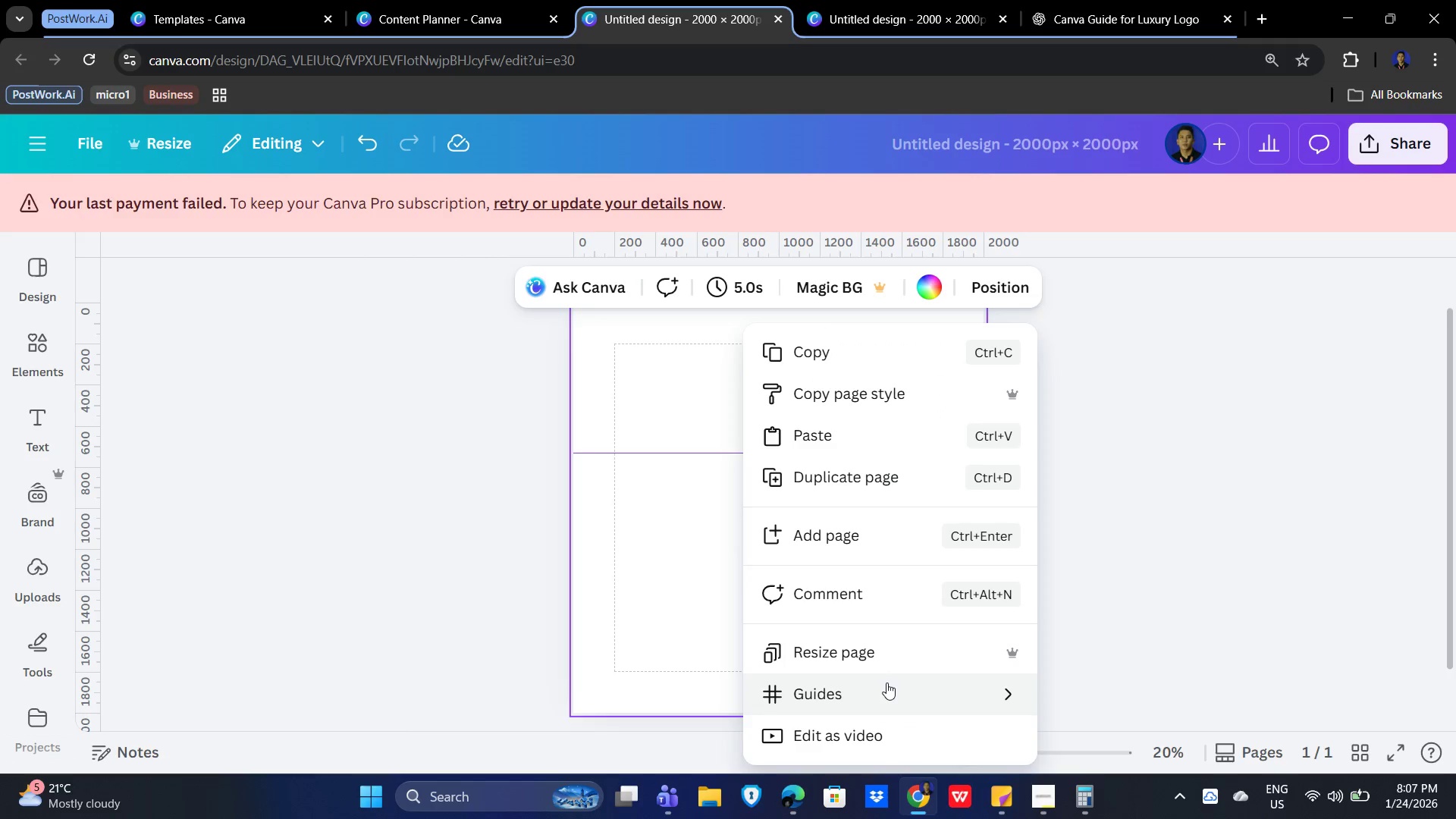 
left_click([886, 684])
 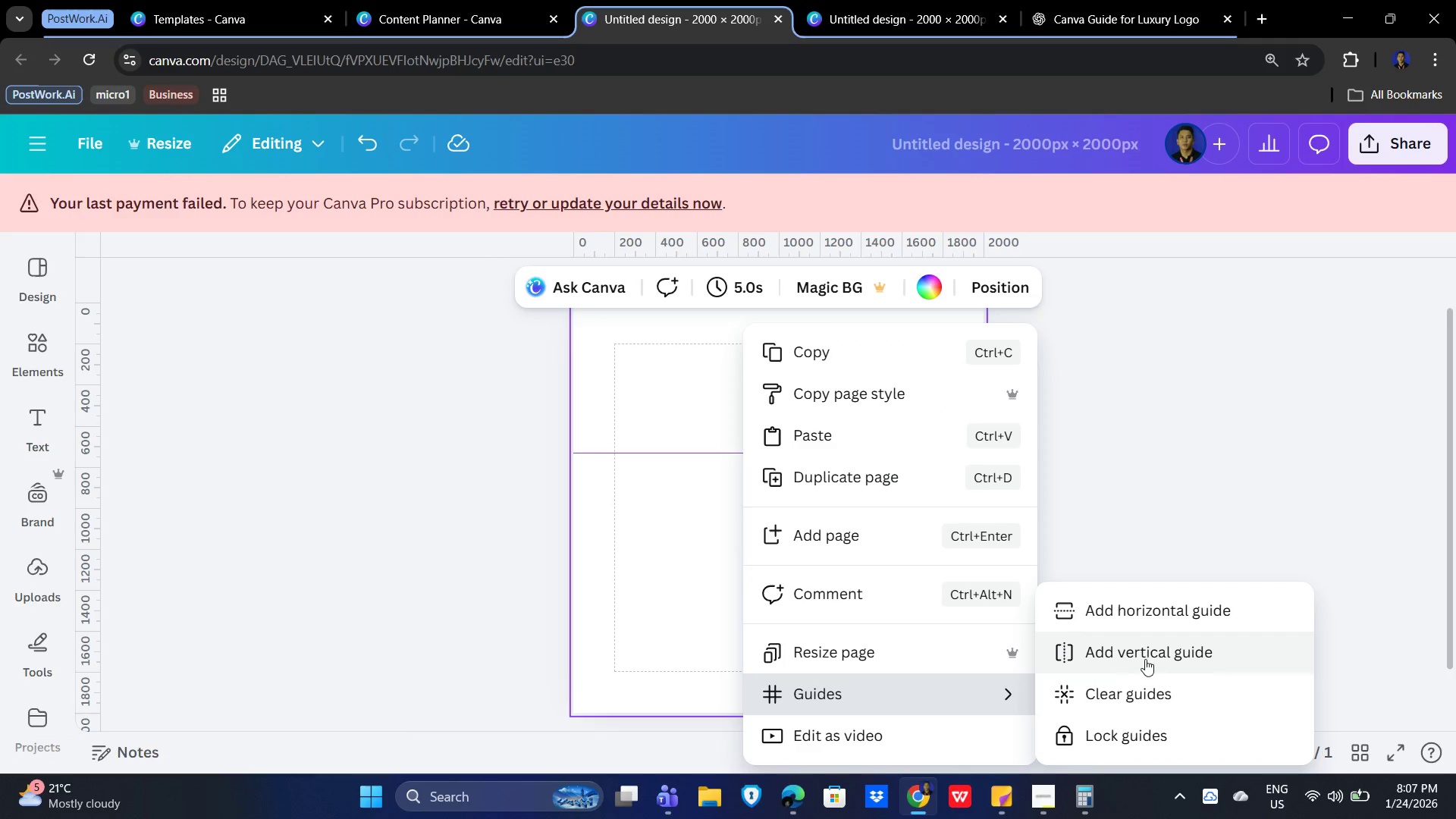 
left_click([1148, 654])
 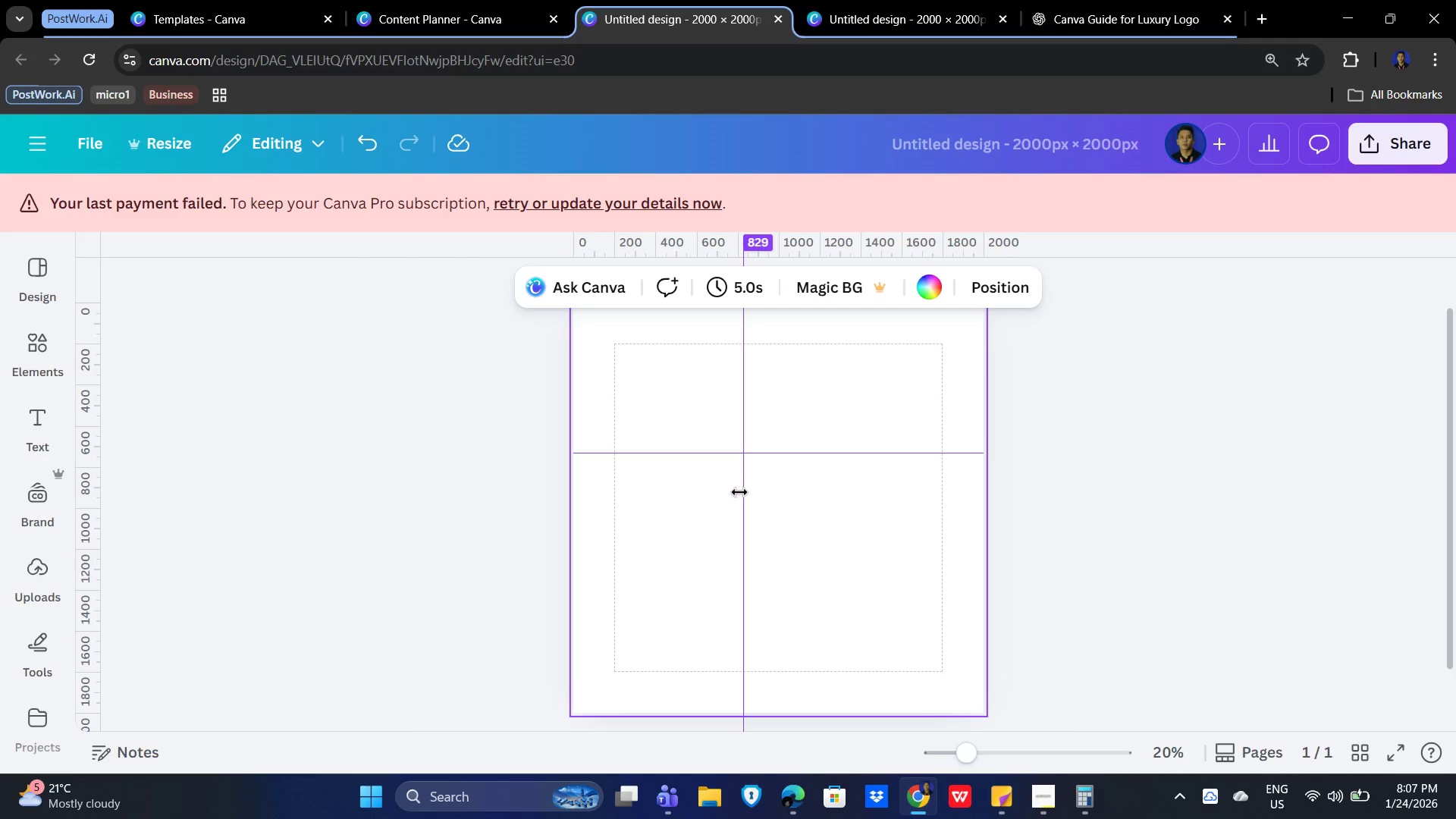 
left_click_drag(start_coordinate=[742, 492], to_coordinate=[777, 494])
 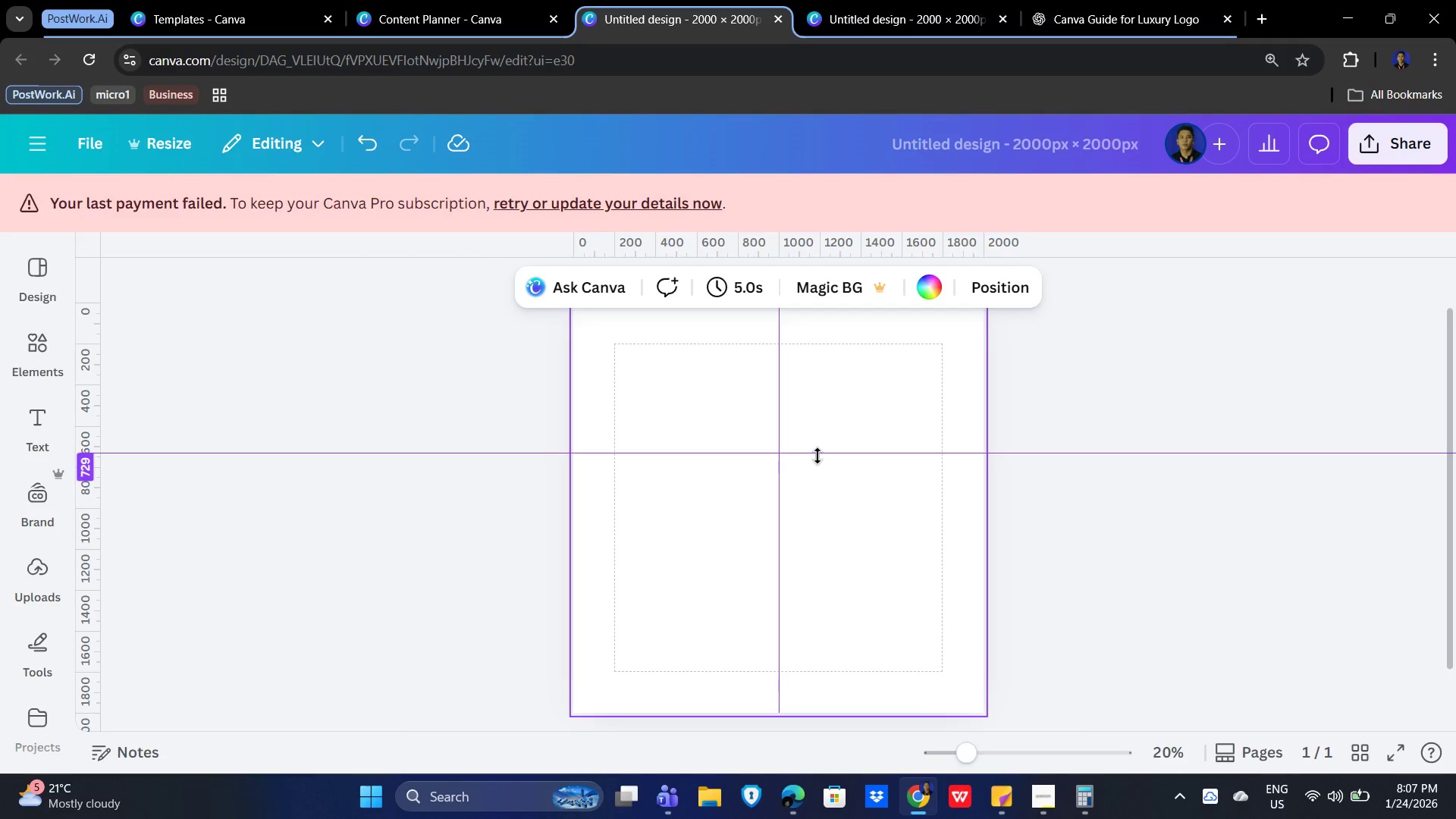 
left_click_drag(start_coordinate=[817, 456], to_coordinate=[815, 514])
 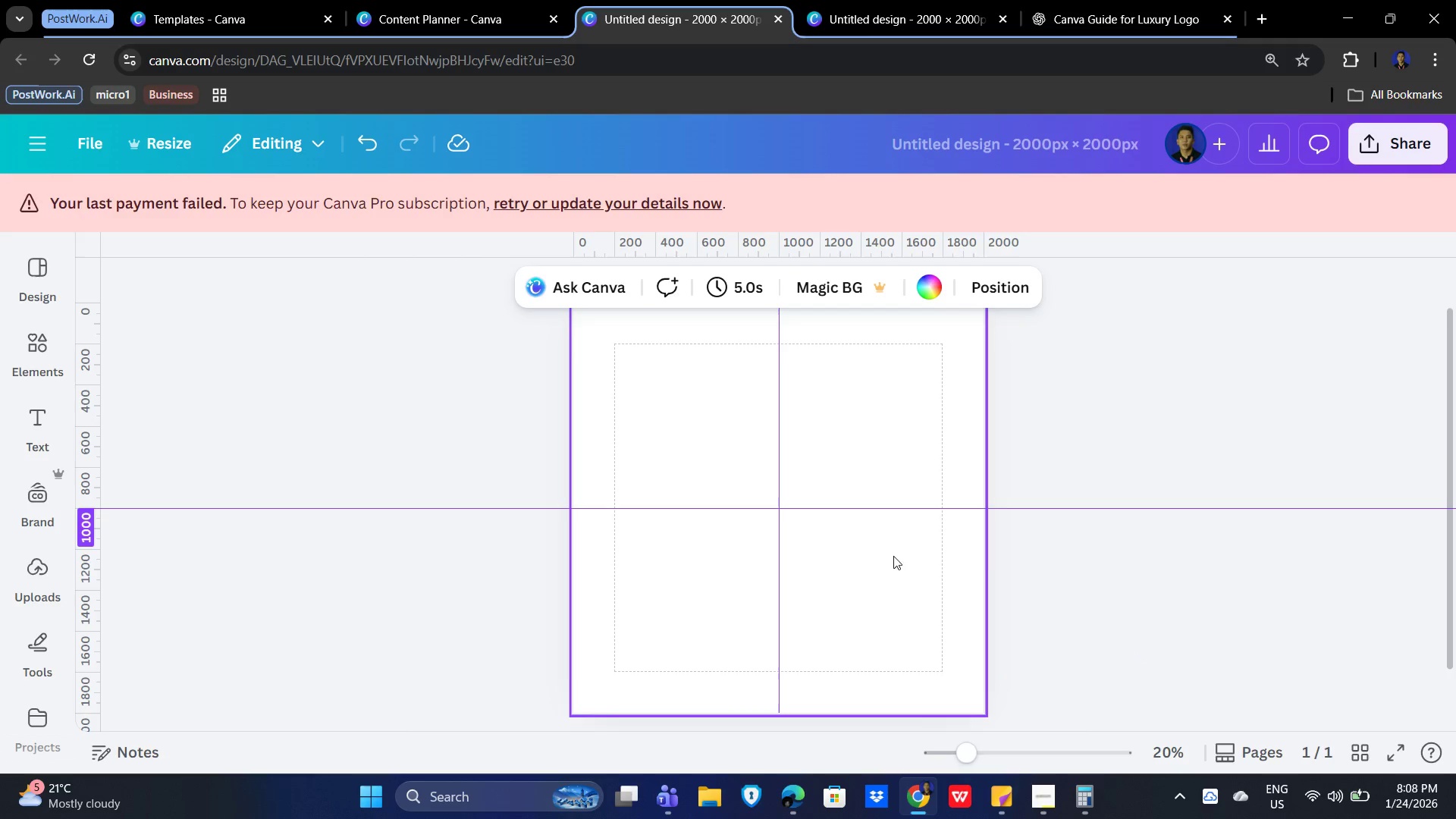 
left_click([1066, 590])
 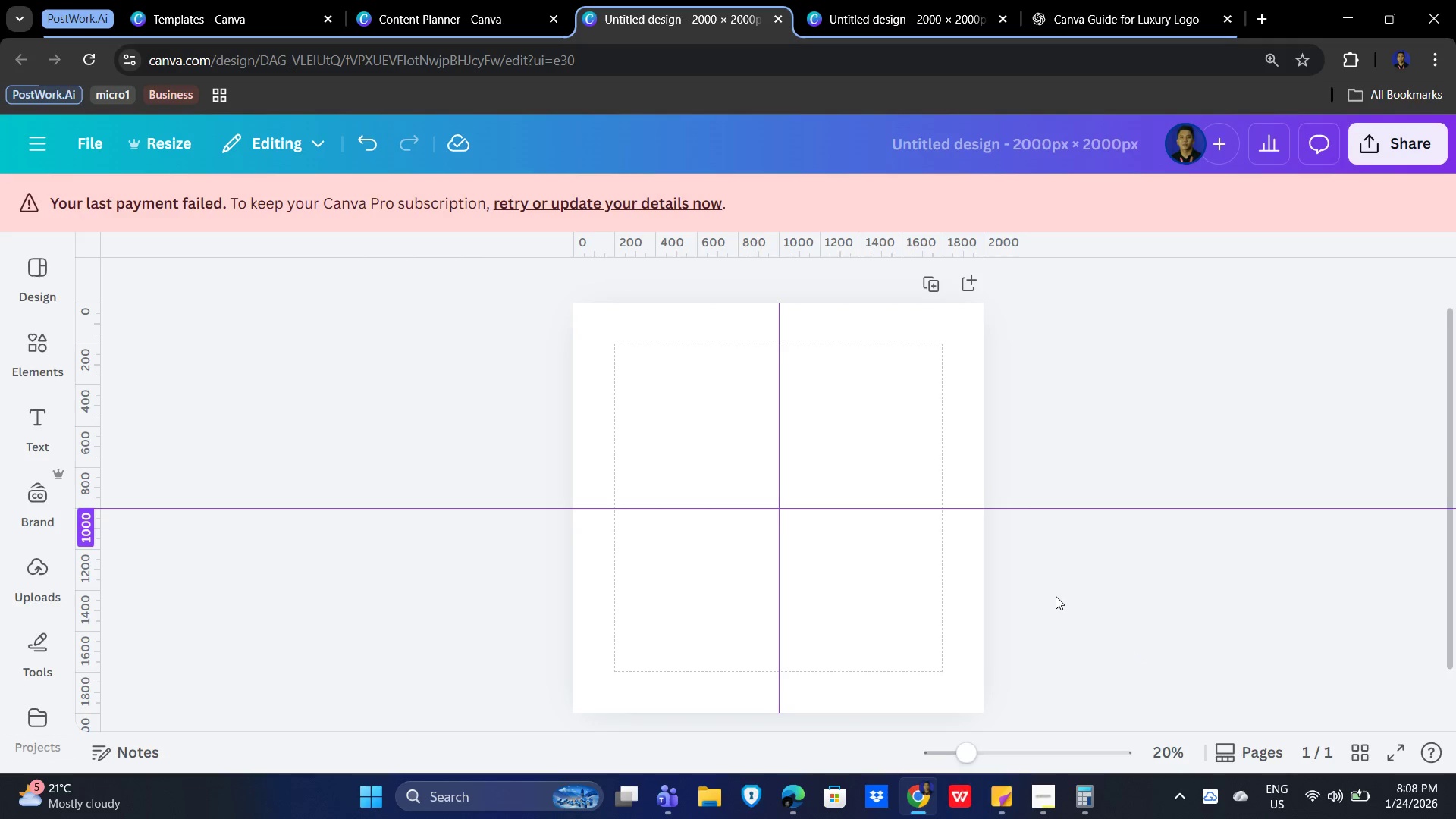 
left_click([1046, 595])
 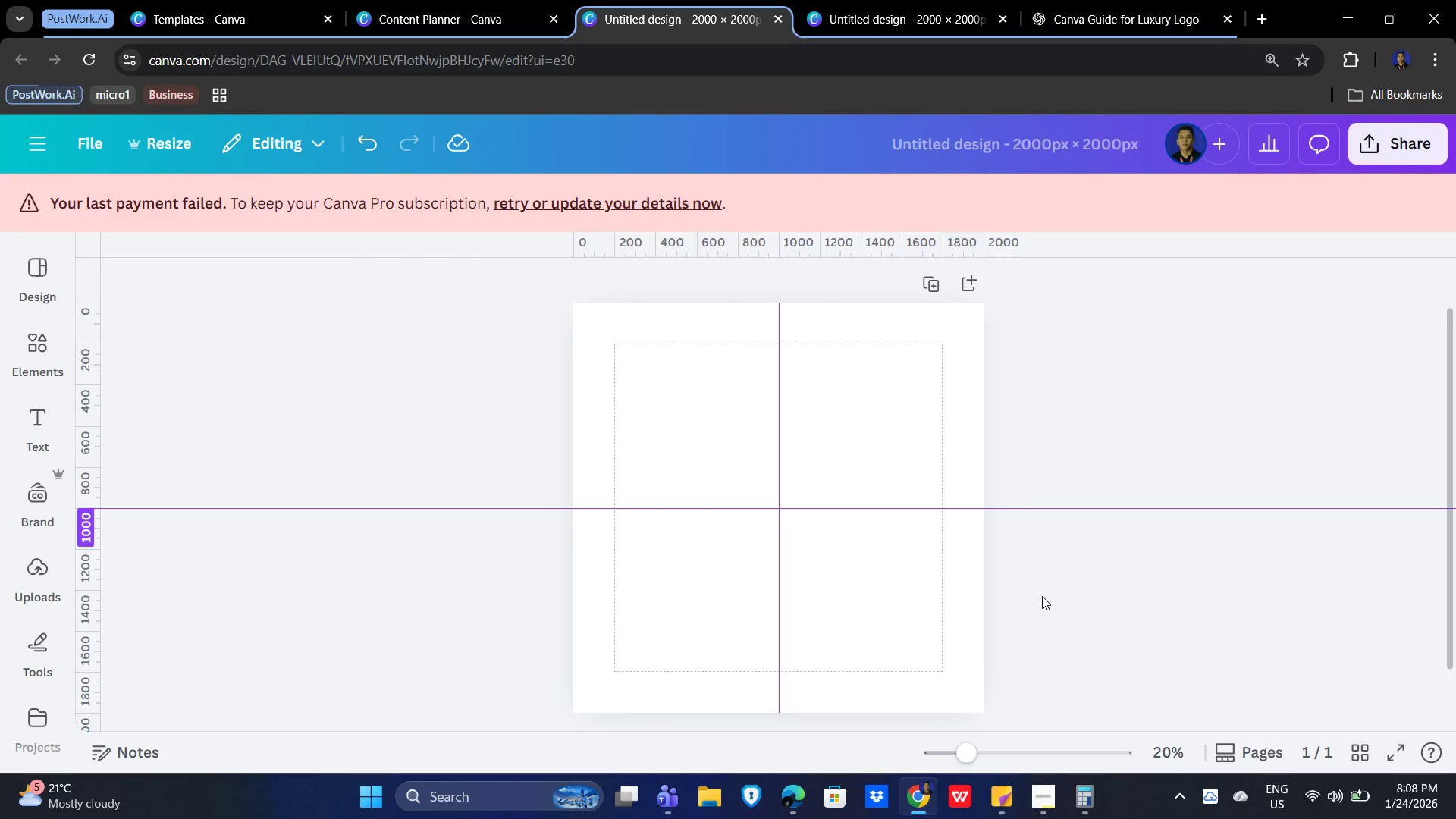 
wait(9.41)
 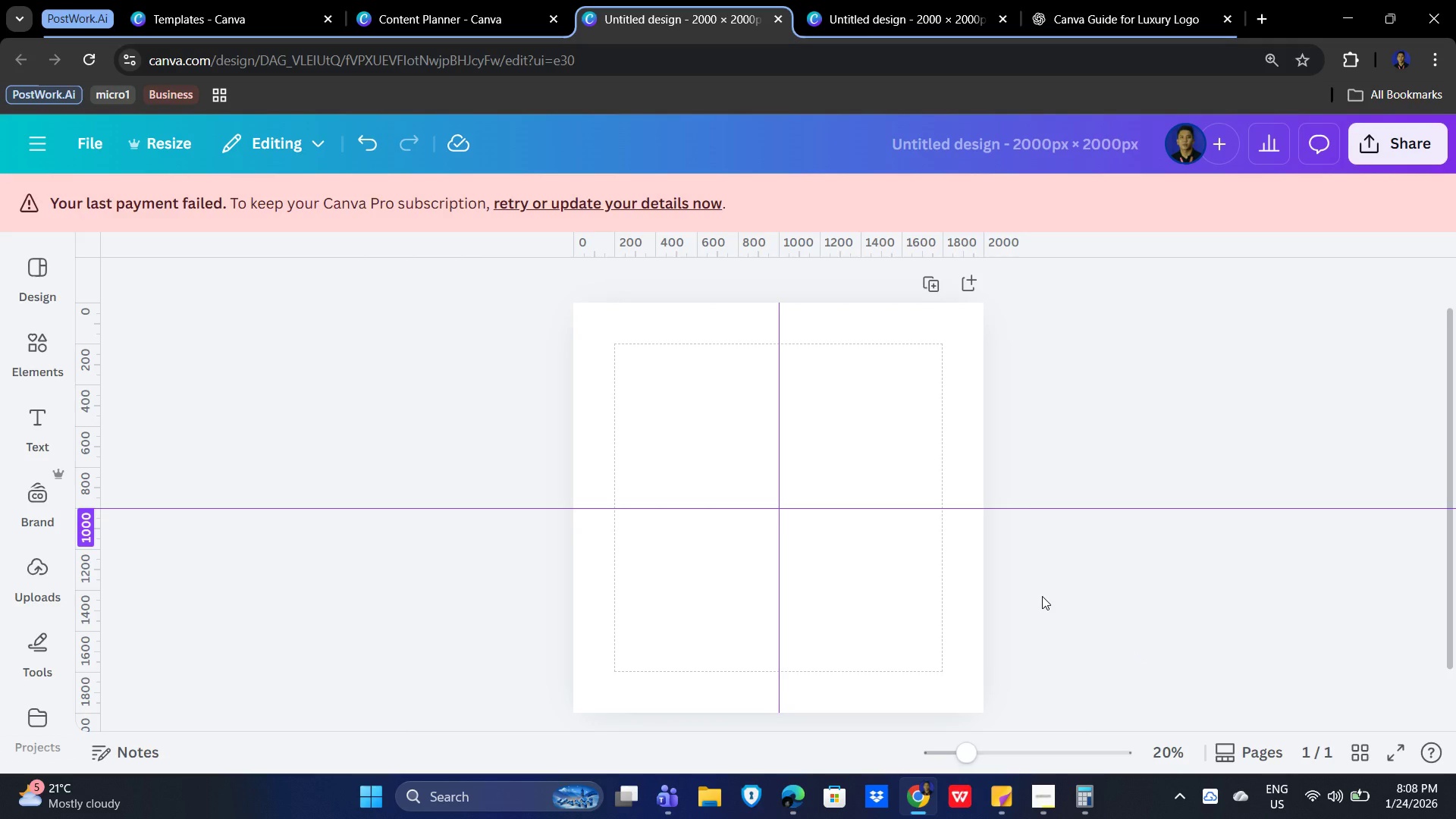 
left_click([32, 356])
 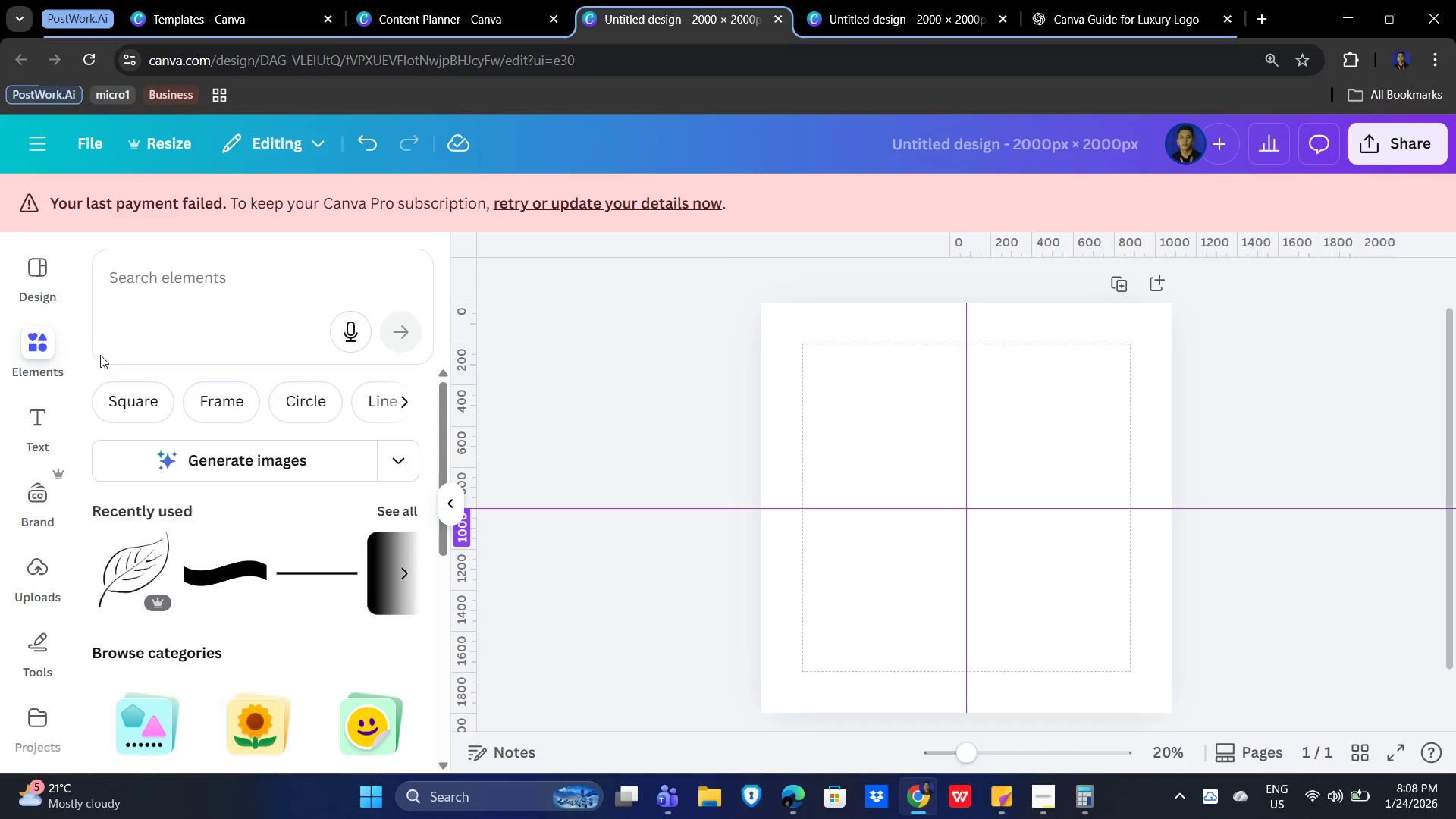 
wait(5.42)
 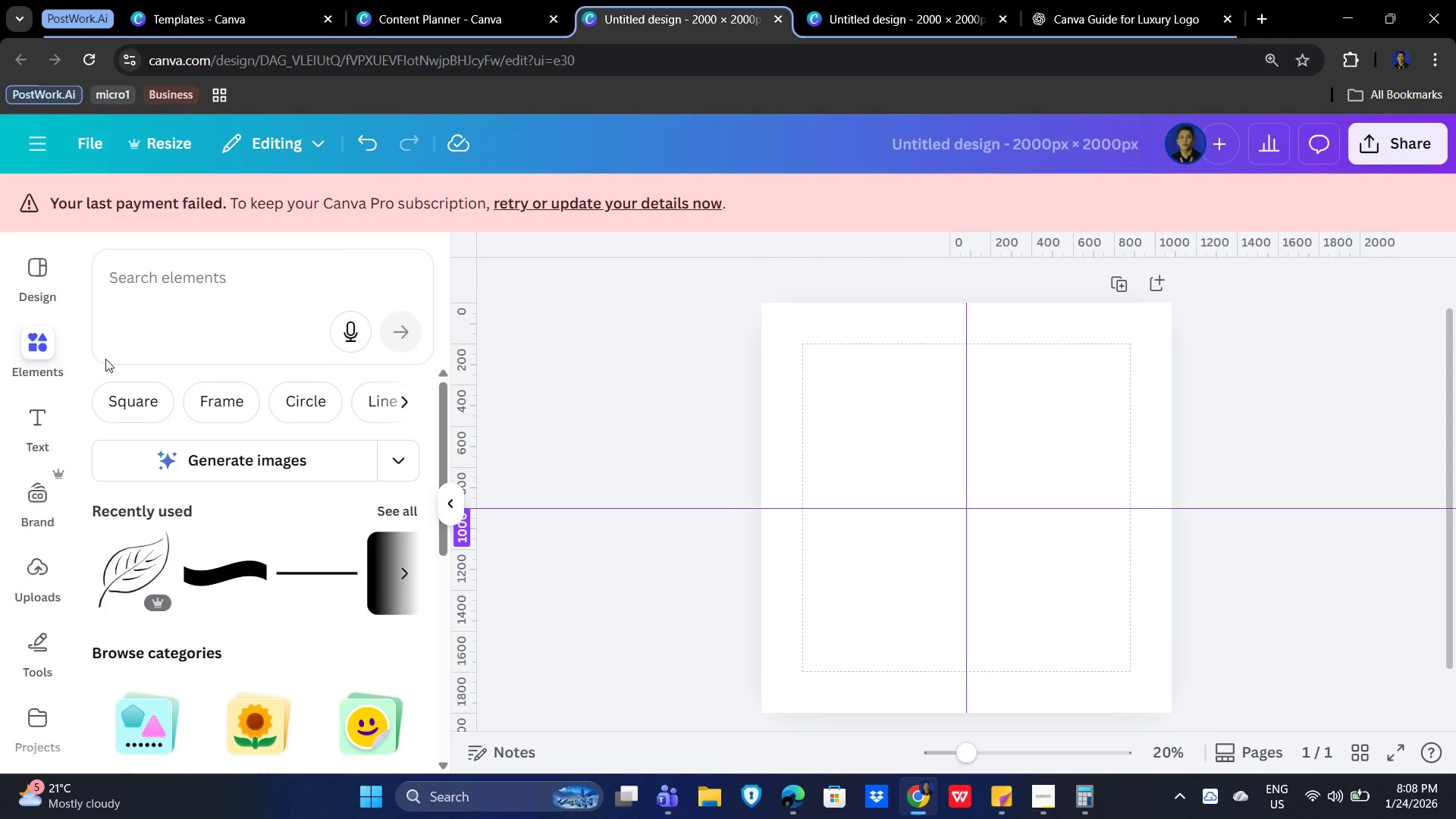 
double_click([152, 267])
 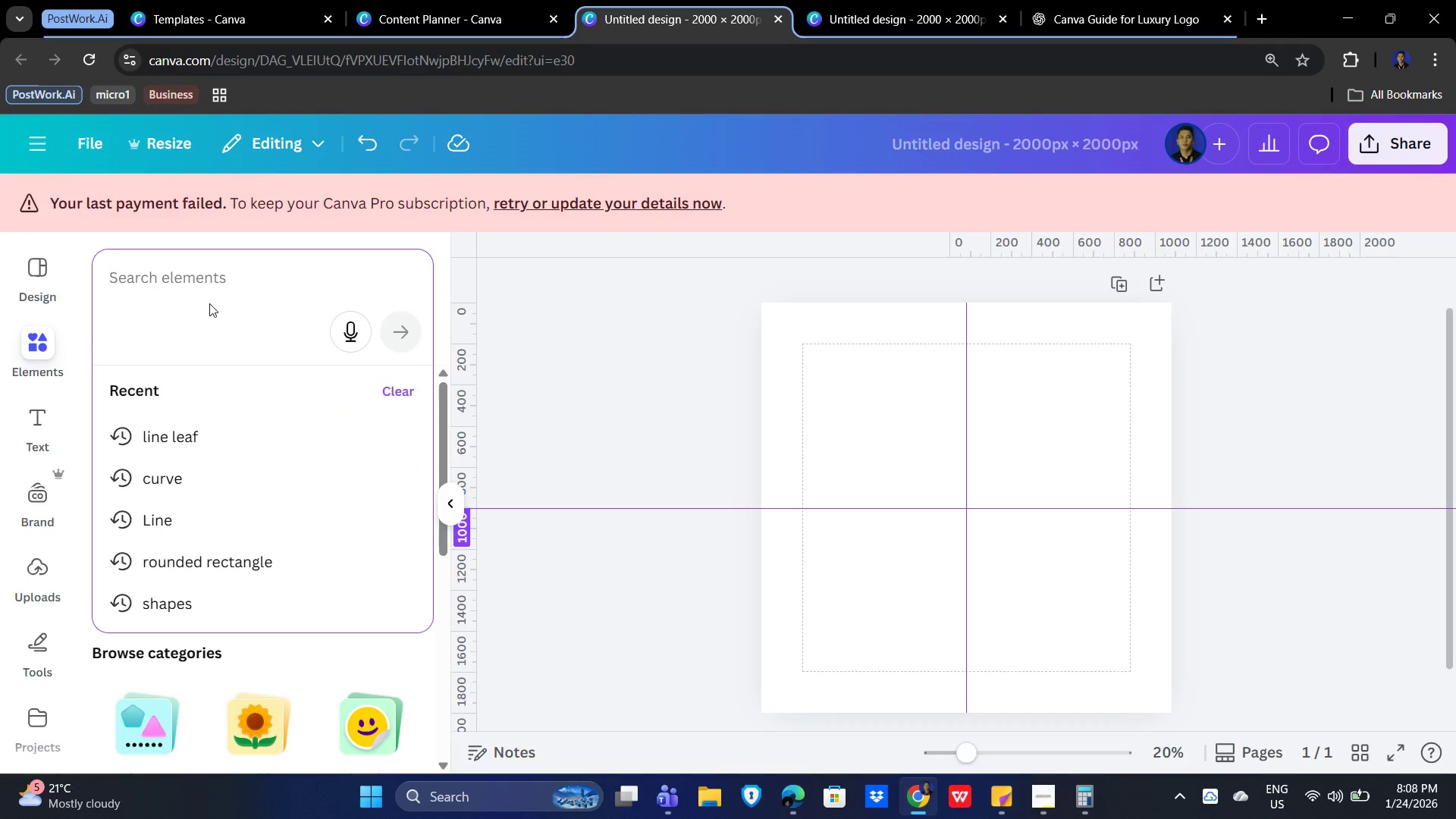 
type(shapes)
 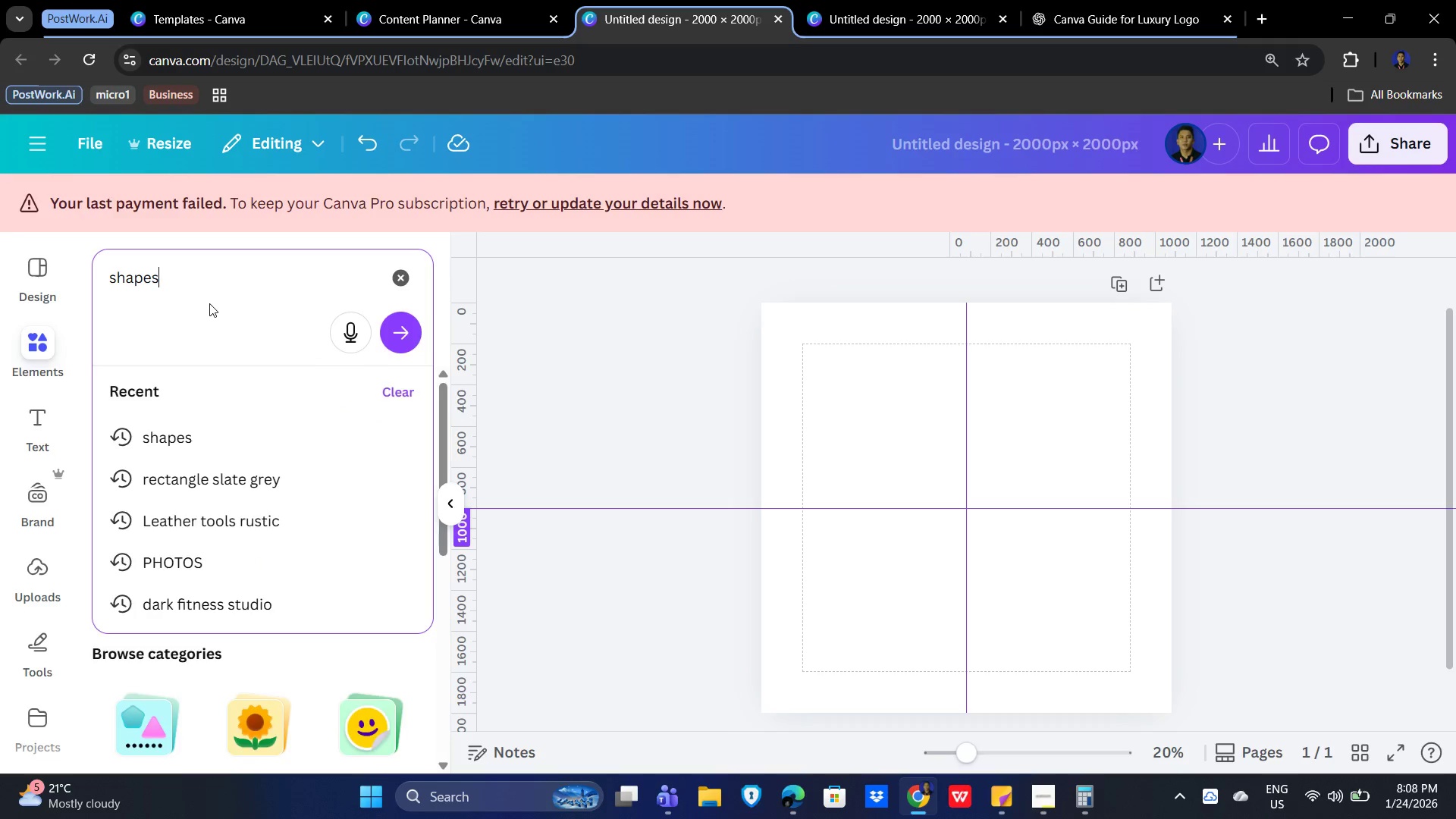 
key(Enter)
 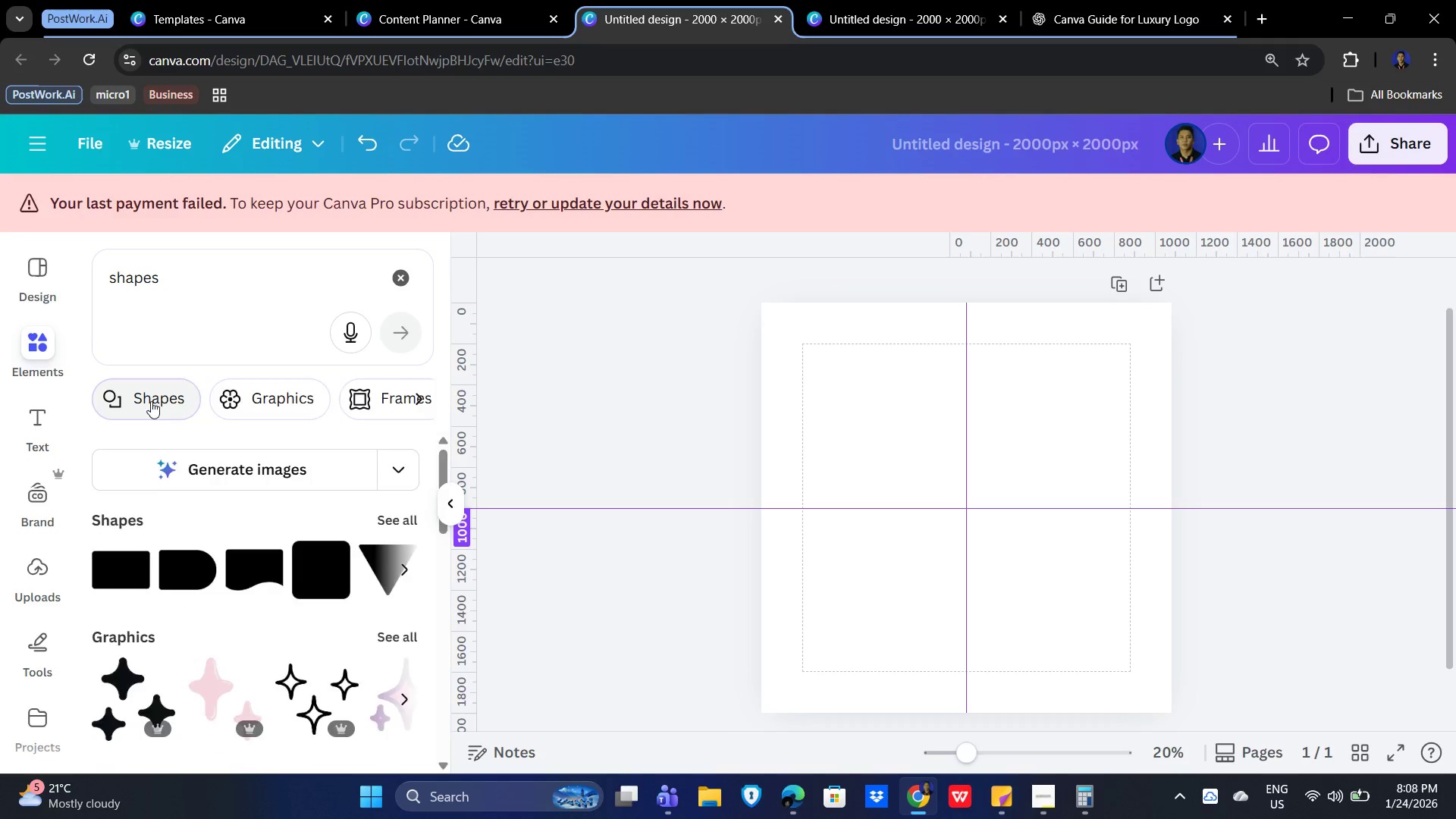 
left_click_drag(start_coordinate=[190, 281], to_coordinate=[94, 271])
 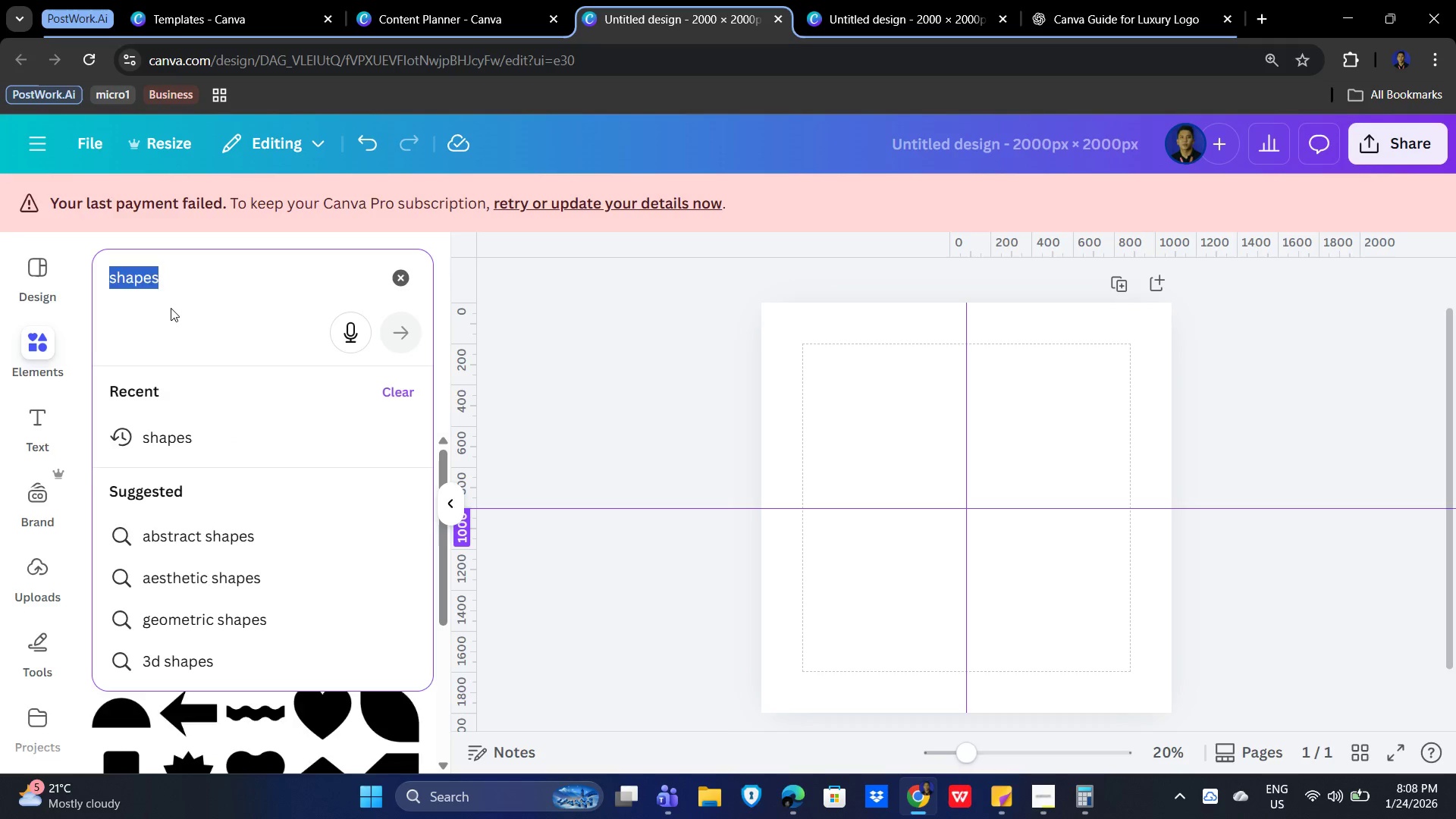 
type(circle outlines)
 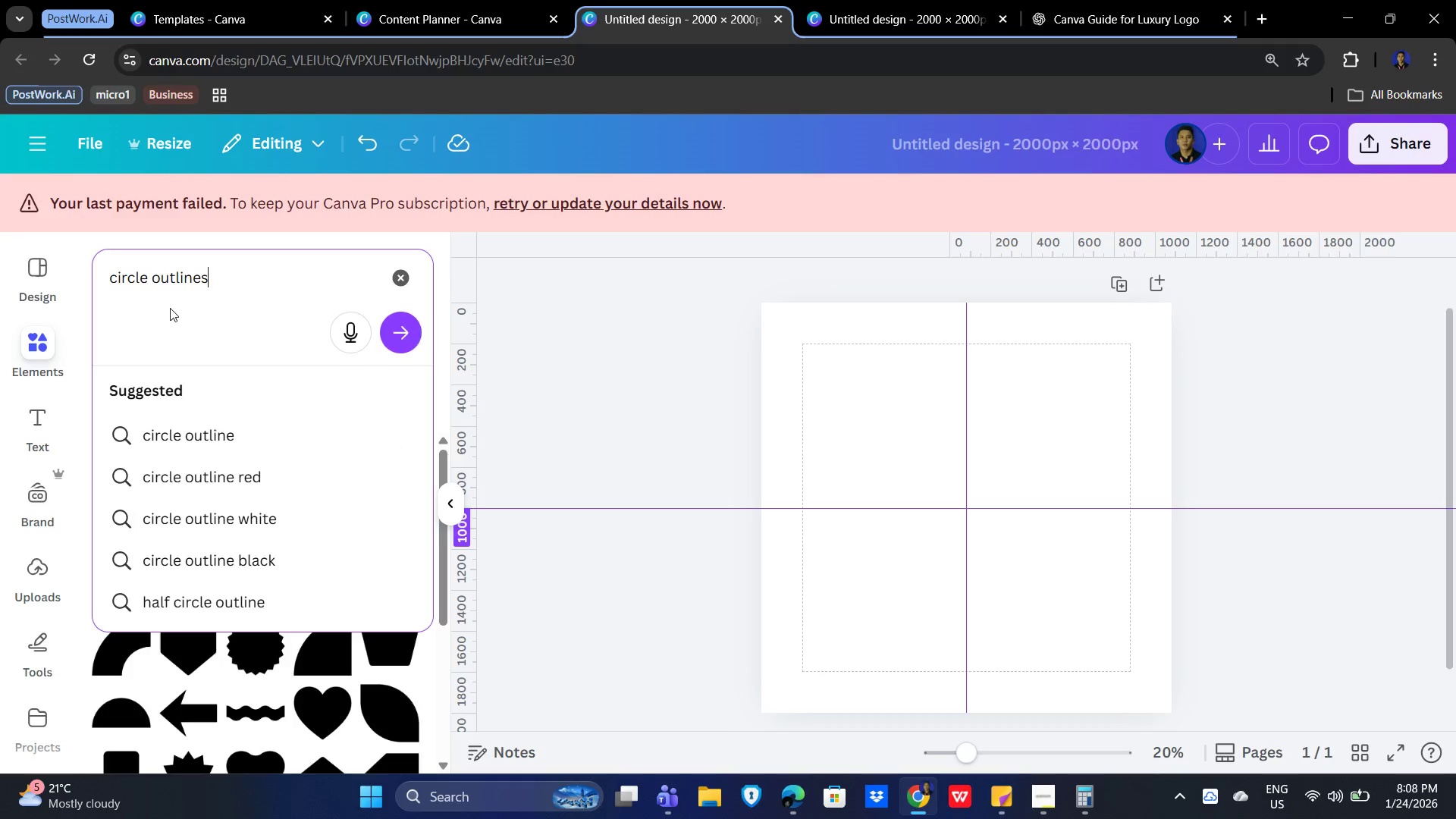 
key(Enter)
 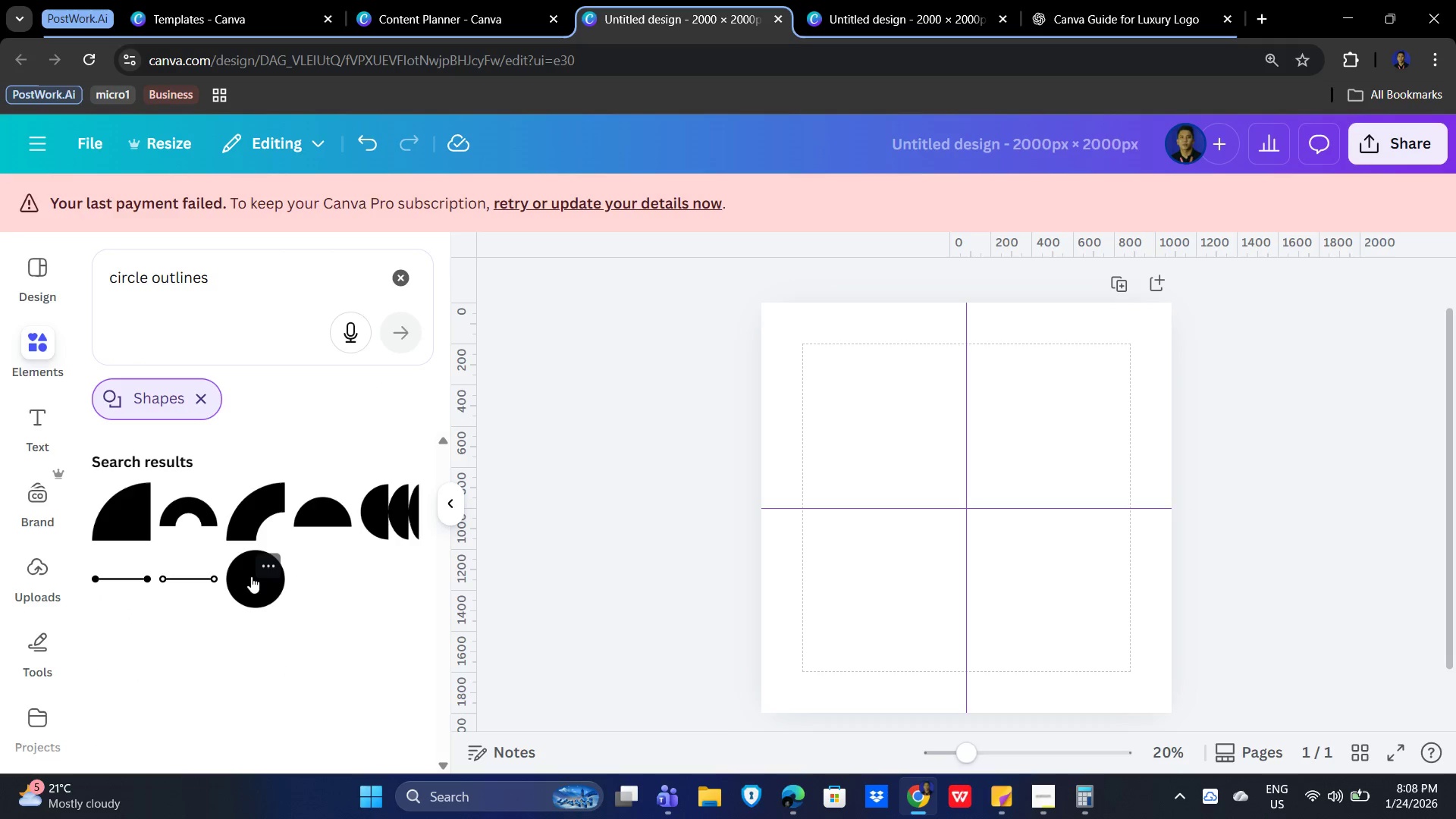 
wait(12.28)
 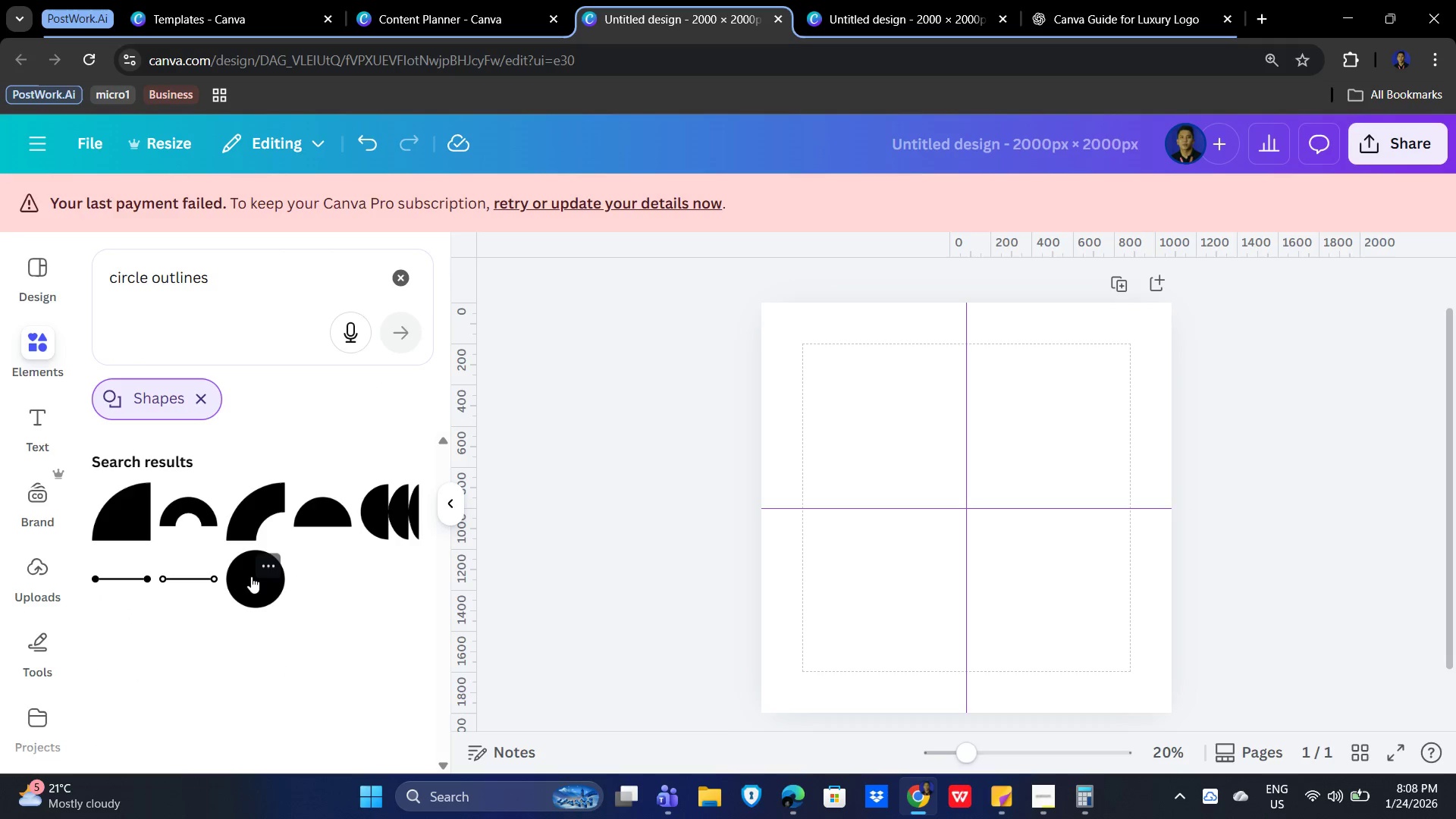 
left_click([405, 282])
 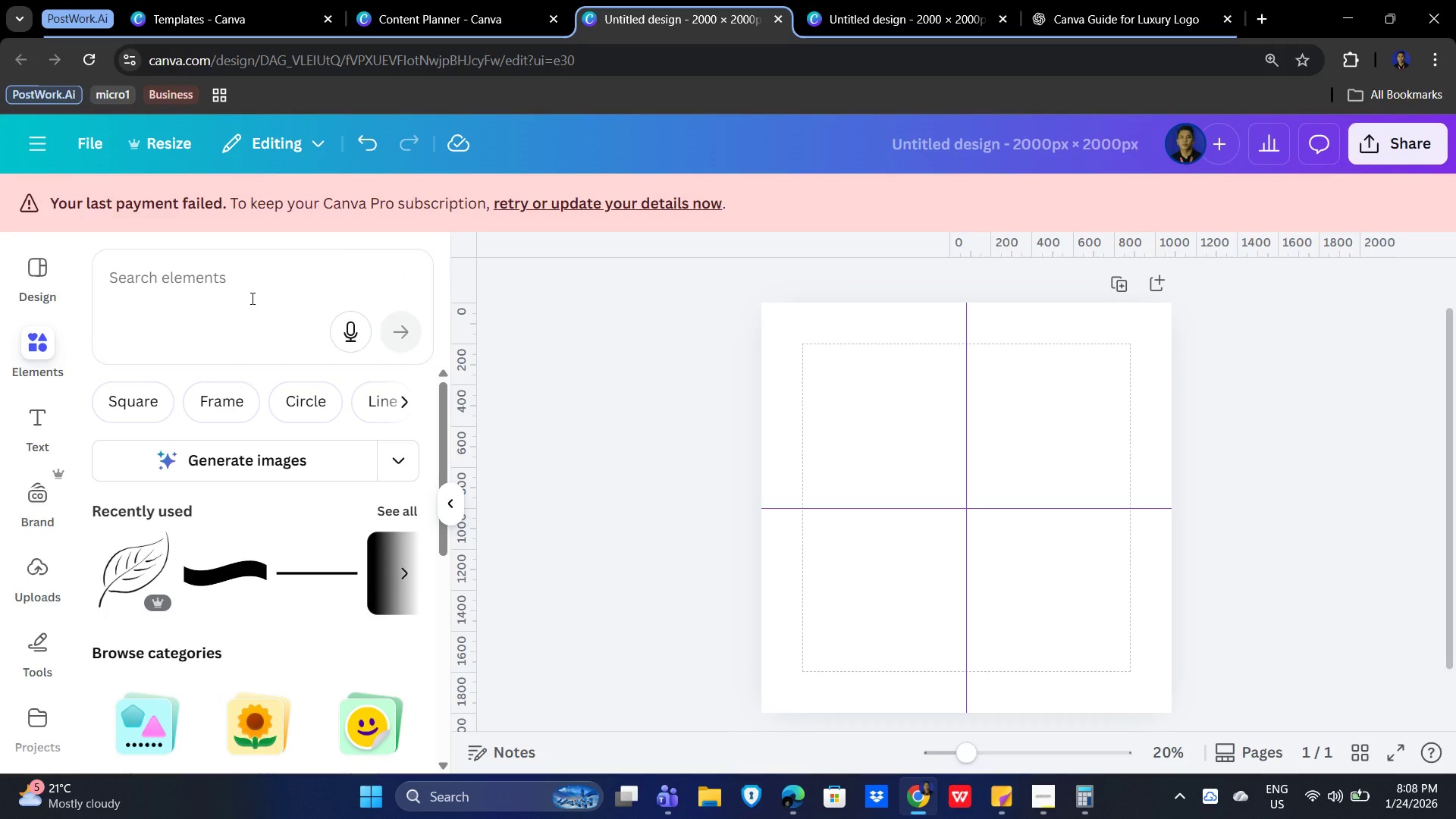 
wait(13.17)
 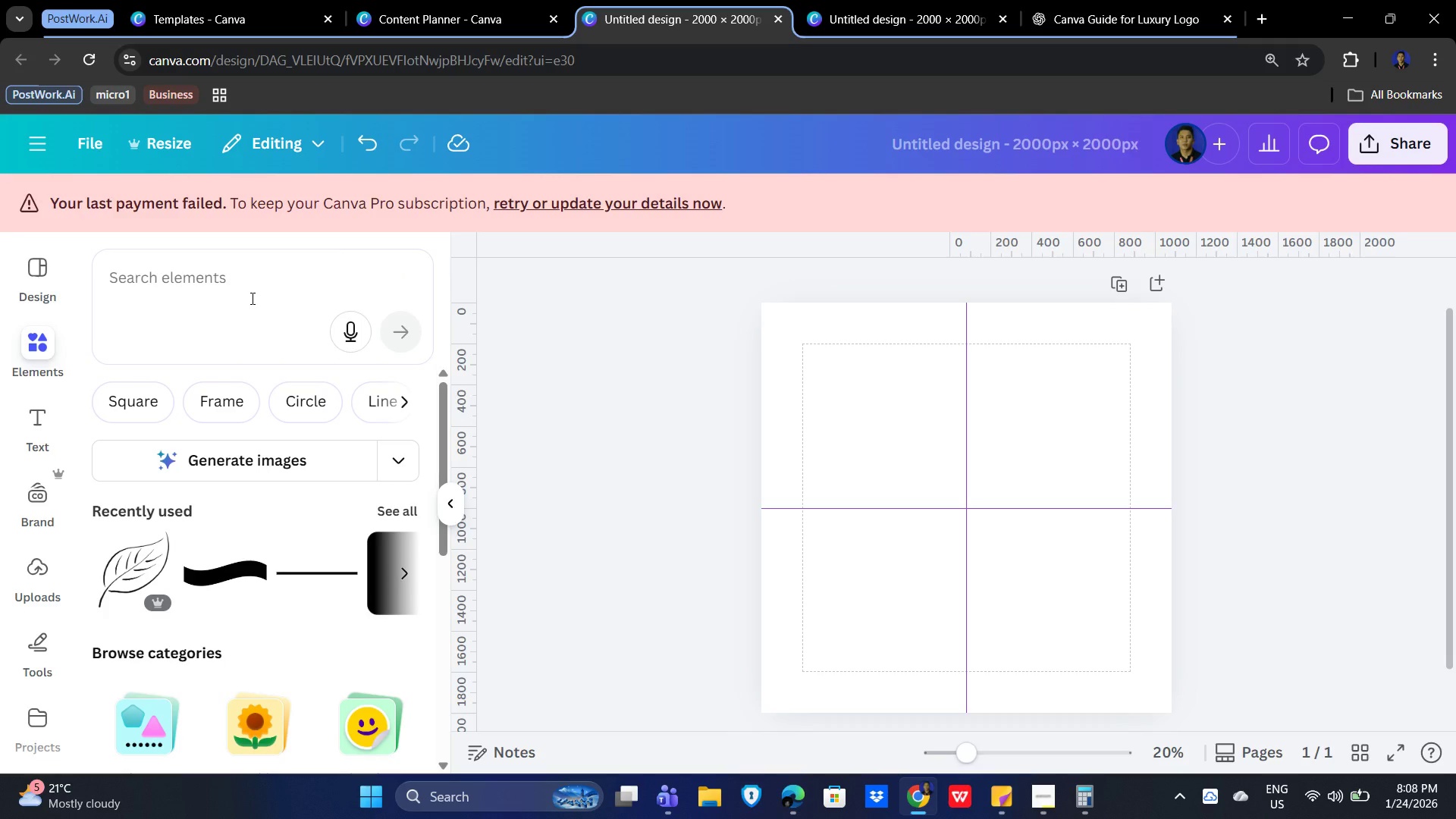 
left_click([157, 270])
 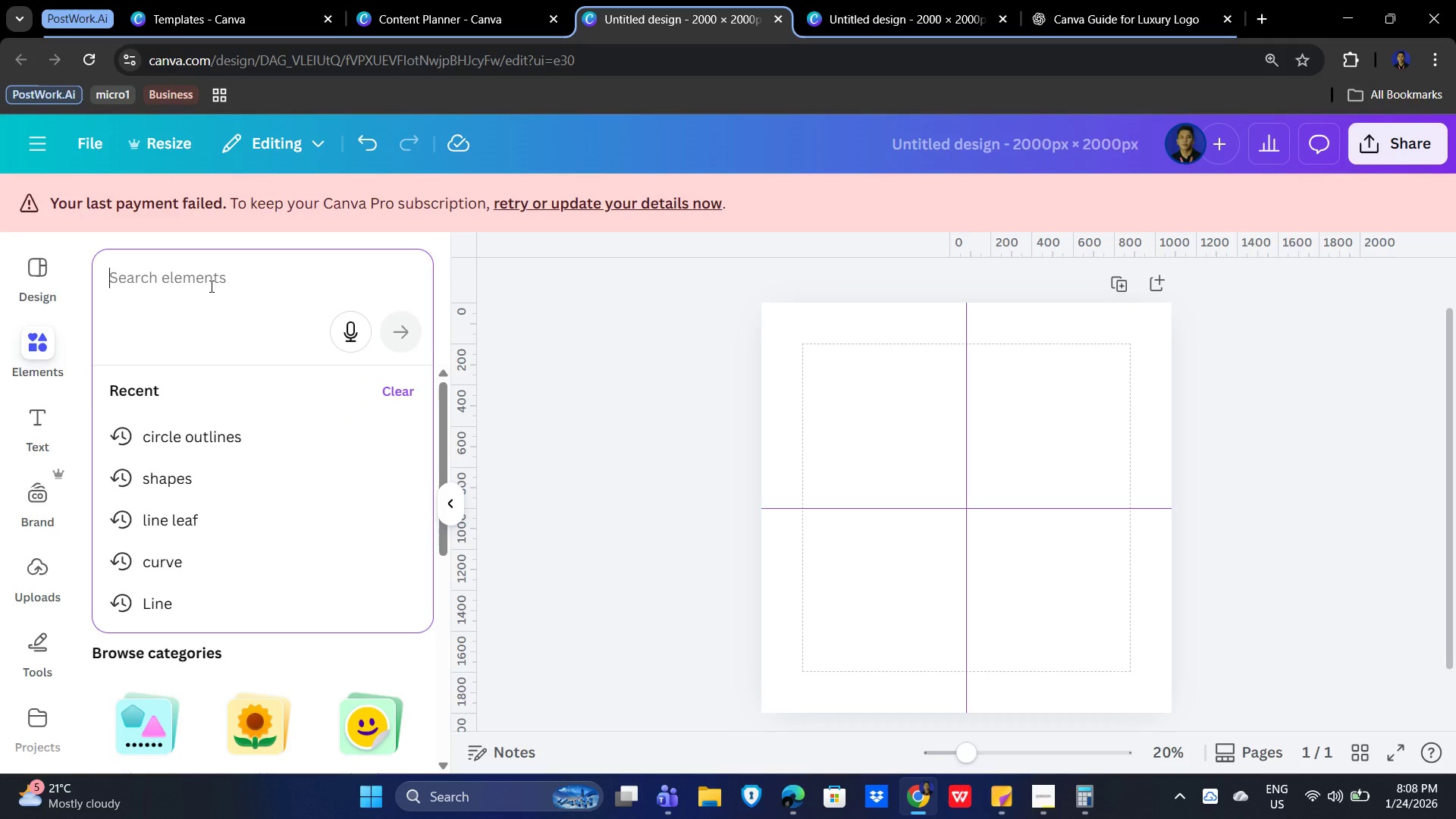 
type(badge outline)
 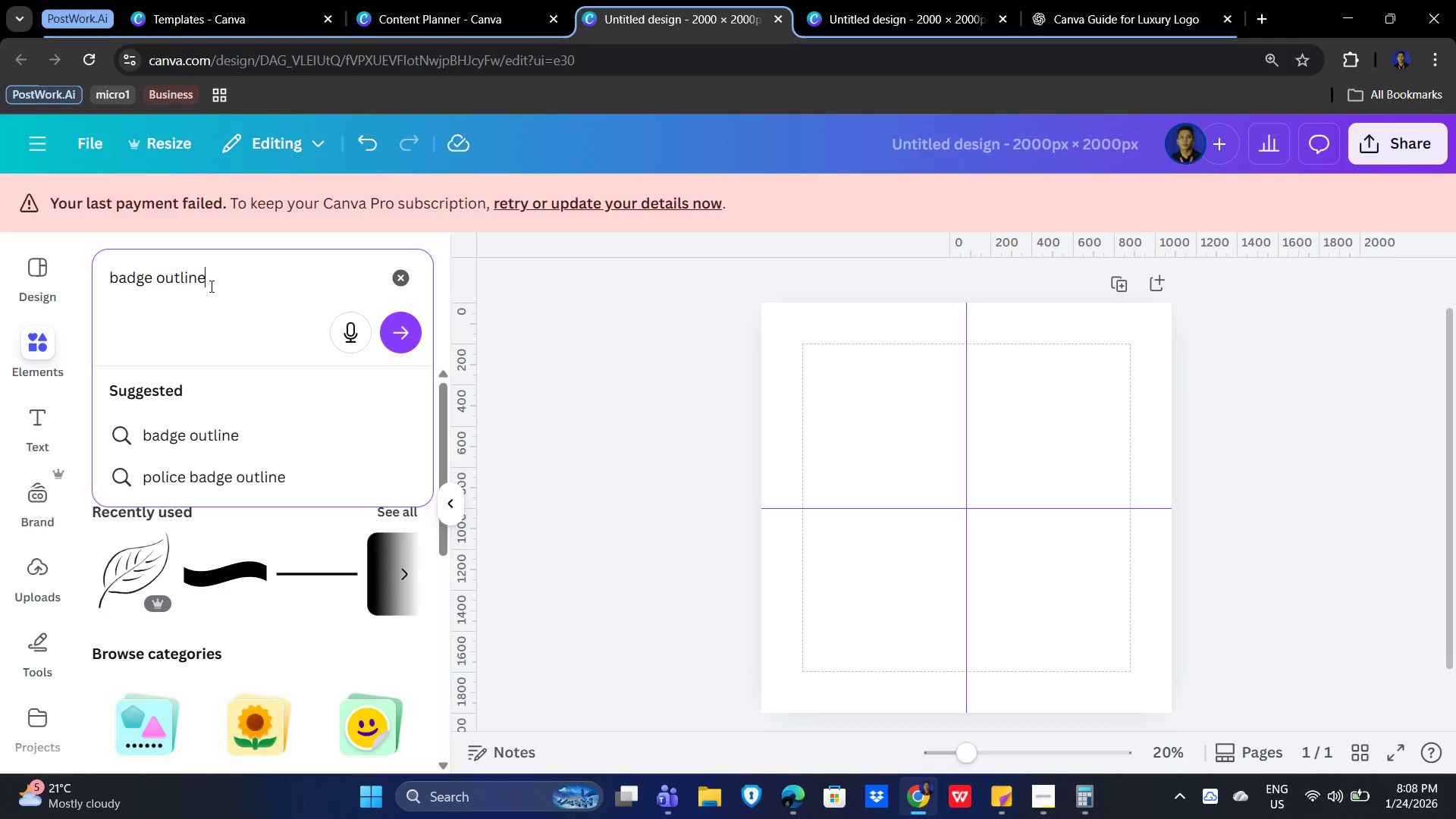 
key(Enter)
 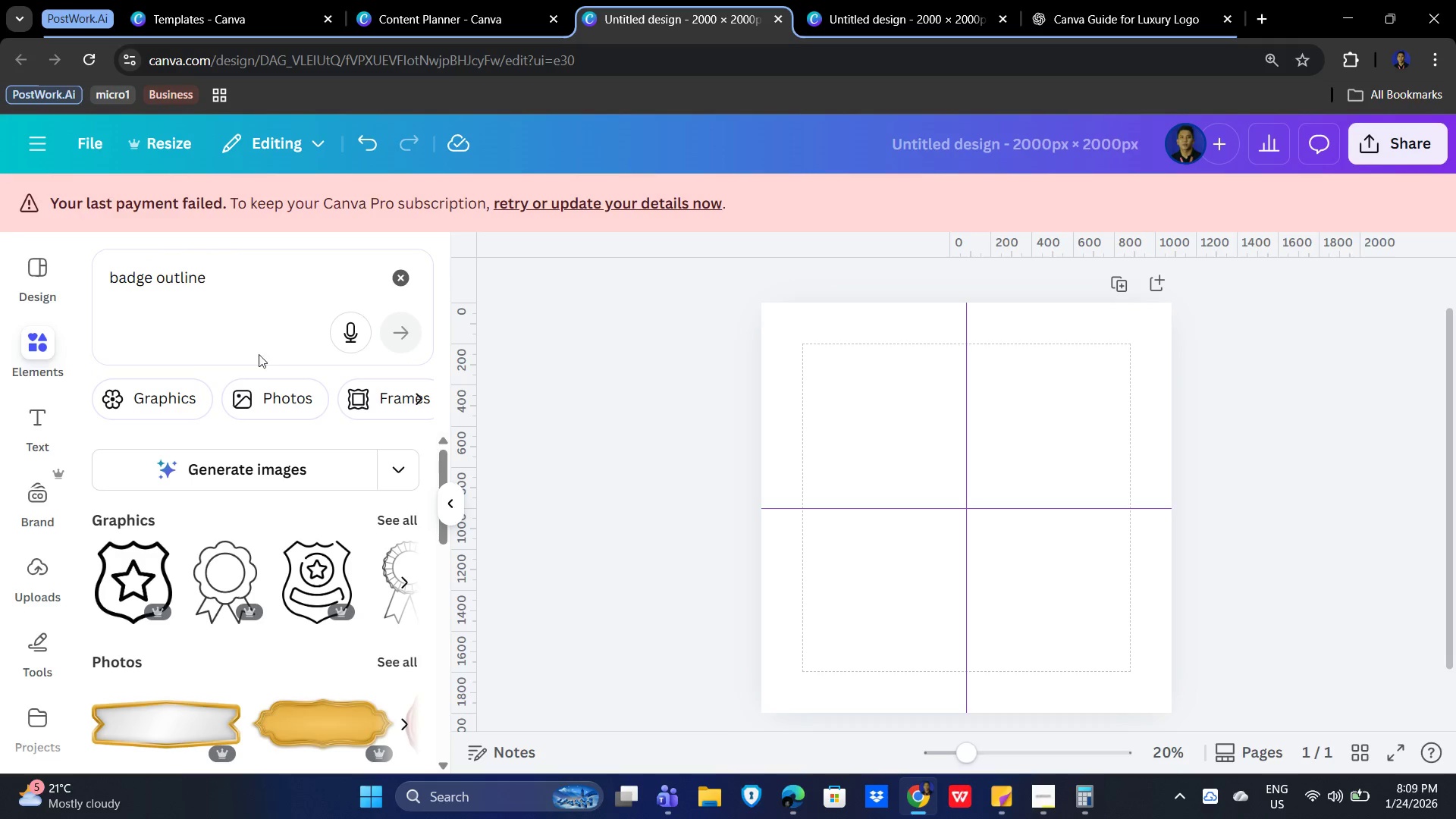 
left_click([388, 522])
 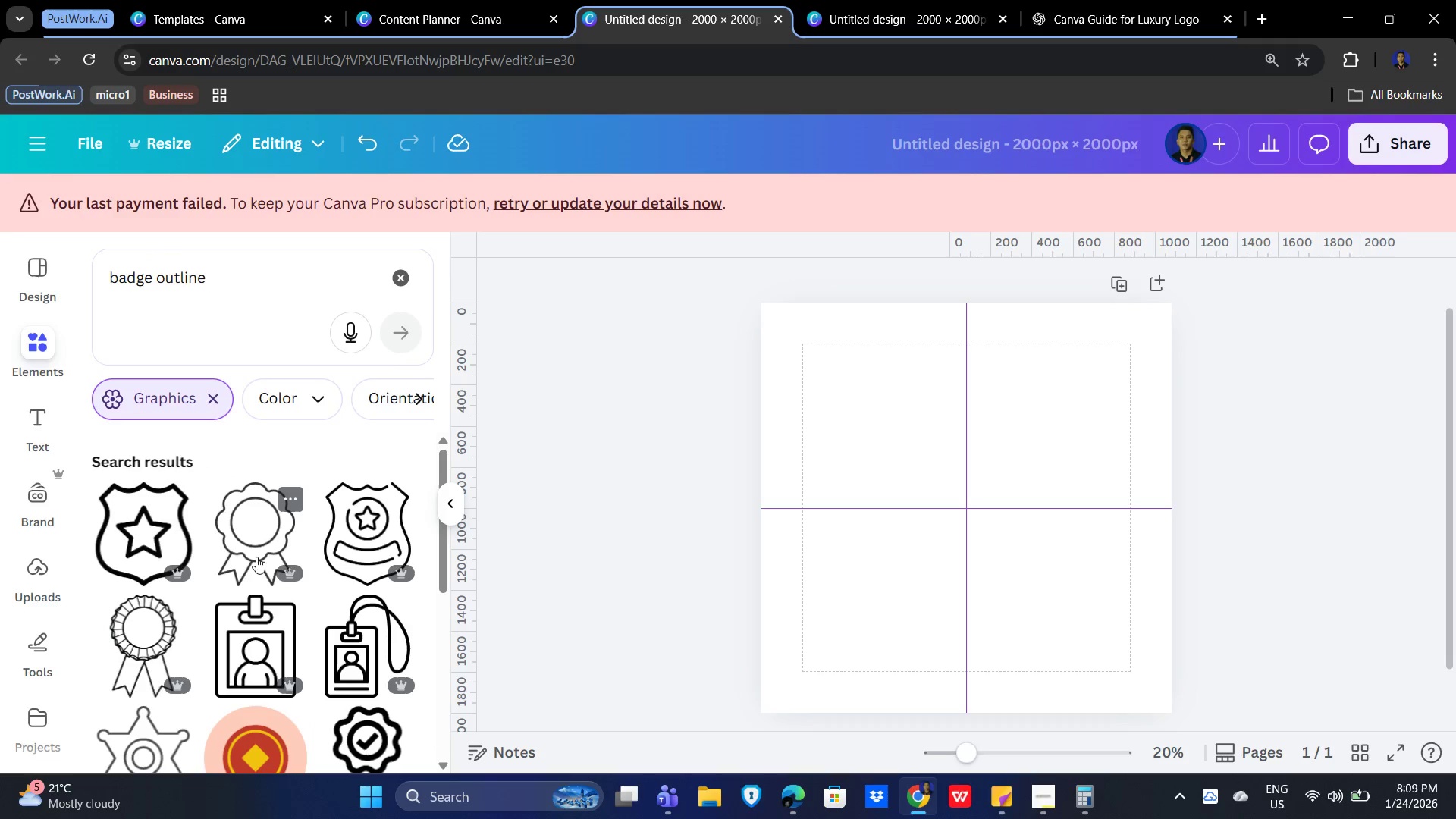 
scroll: coordinate [262, 596], scroll_direction: down, amount: 18.0
 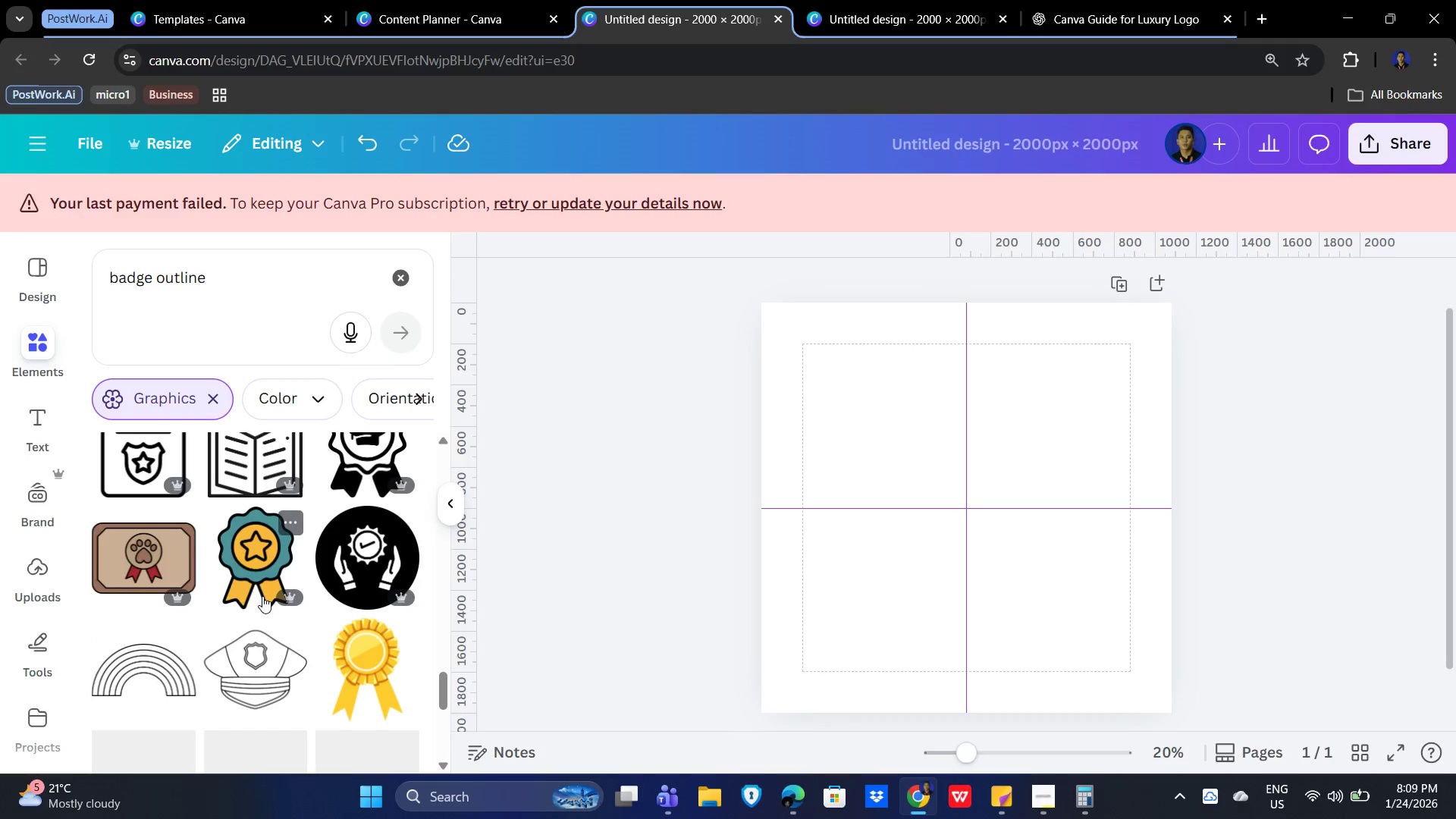 
scroll: coordinate [247, 597], scroll_direction: down, amount: 15.0
 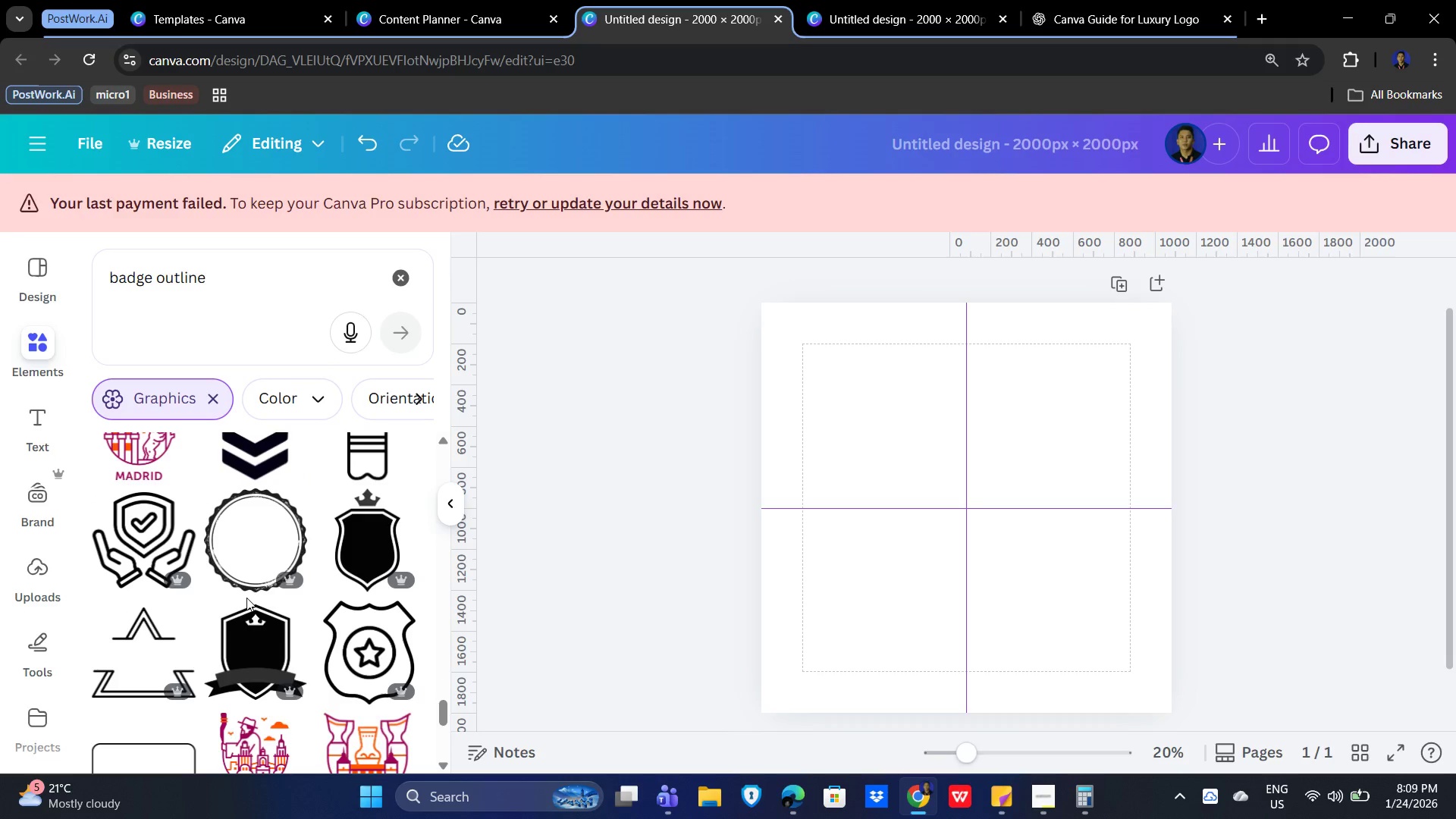 
scroll: coordinate [243, 600], scroll_direction: down, amount: 8.0
 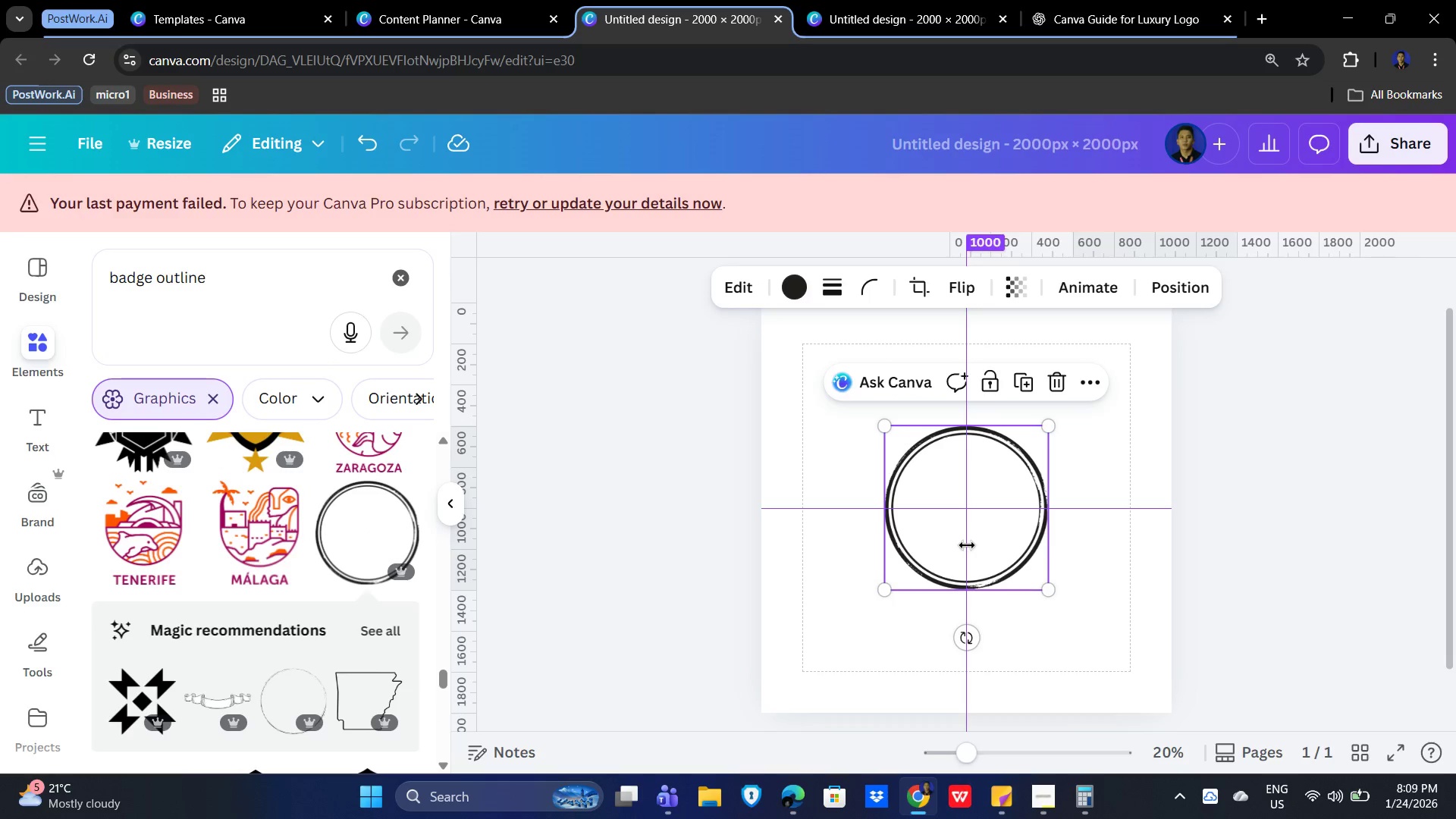 
wait(5.07)
 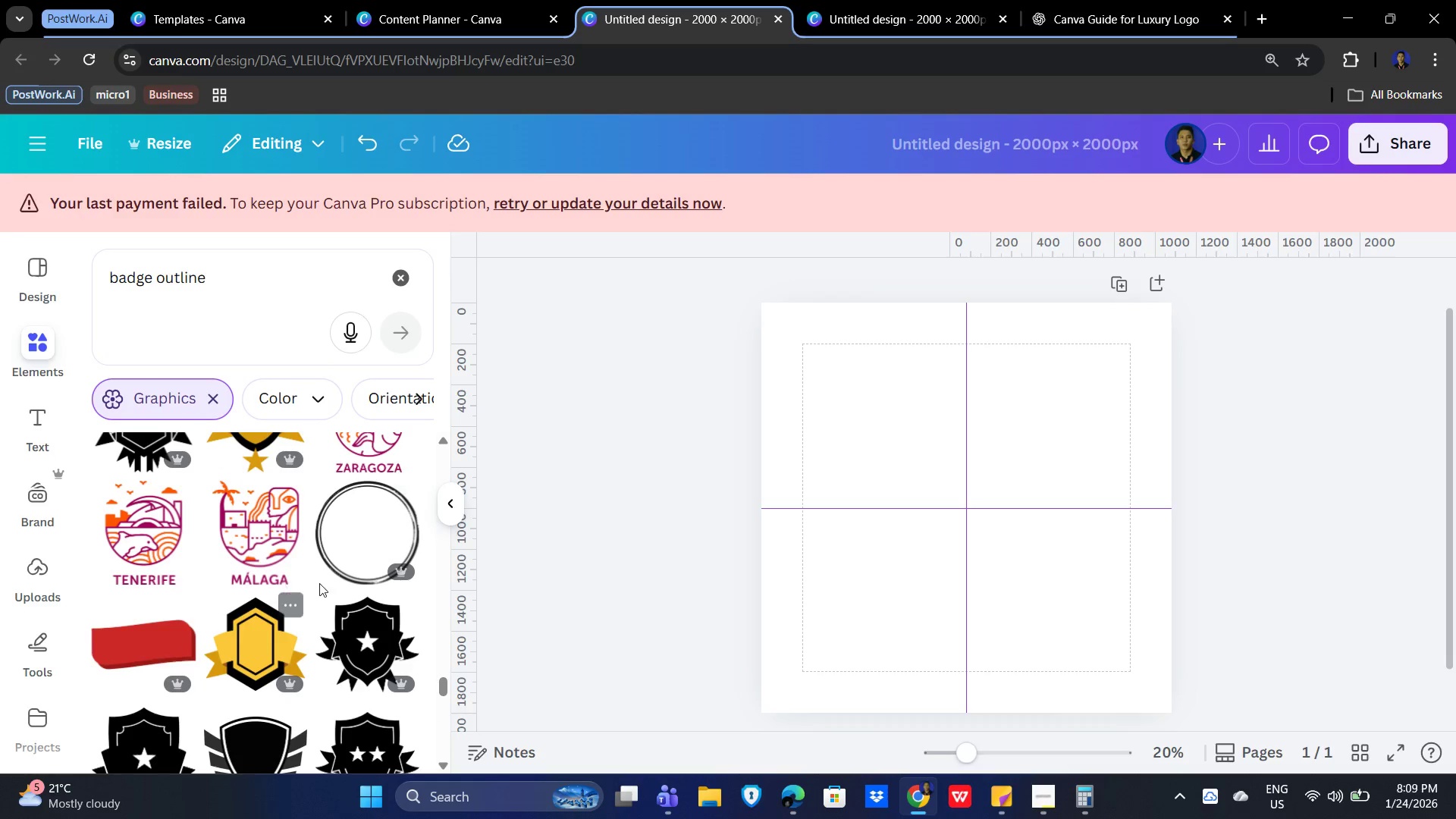 
scroll: coordinate [273, 603], scroll_direction: down, amount: 19.0
 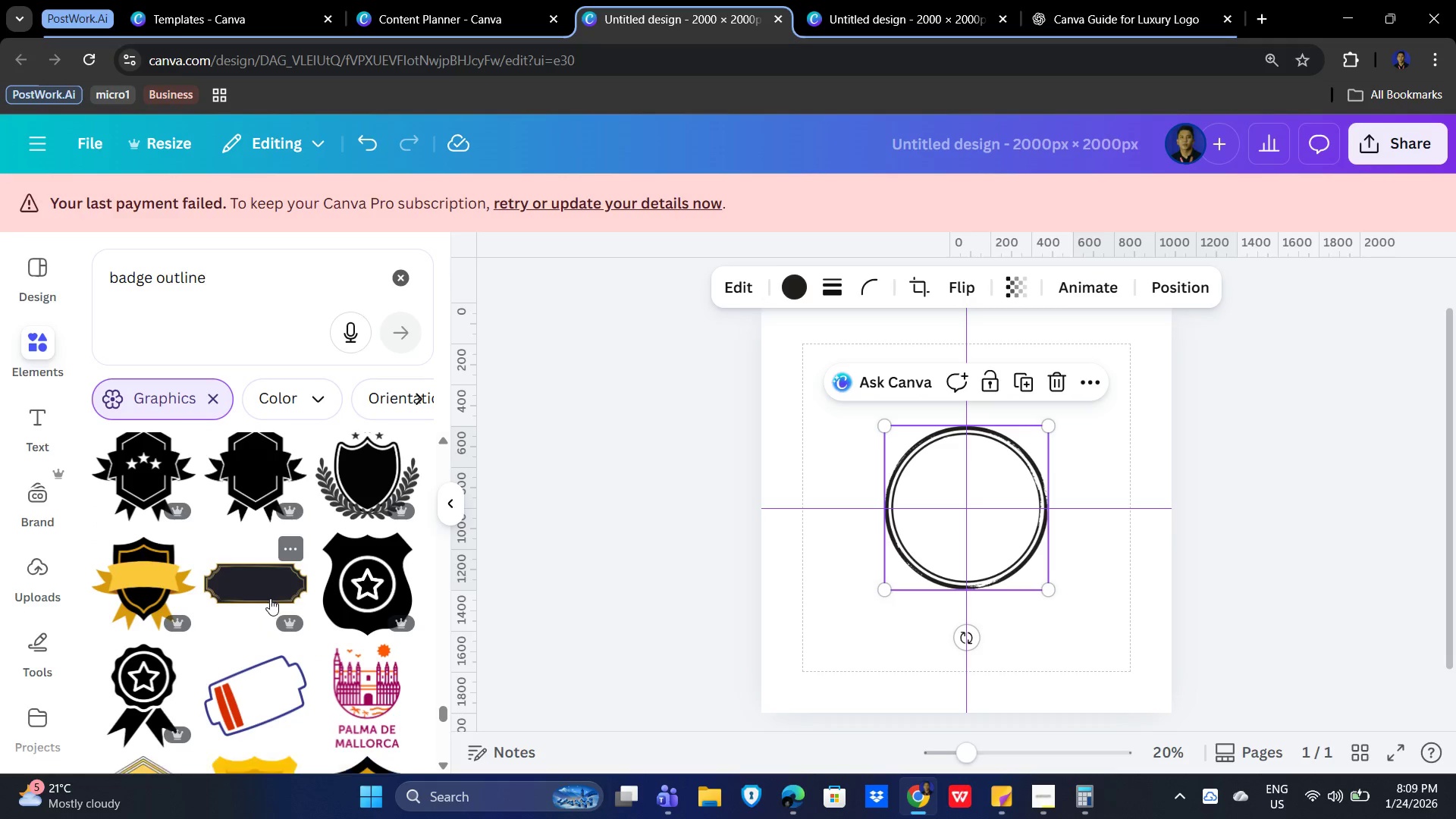 
scroll: coordinate [270, 598], scroll_direction: down, amount: 4.0
 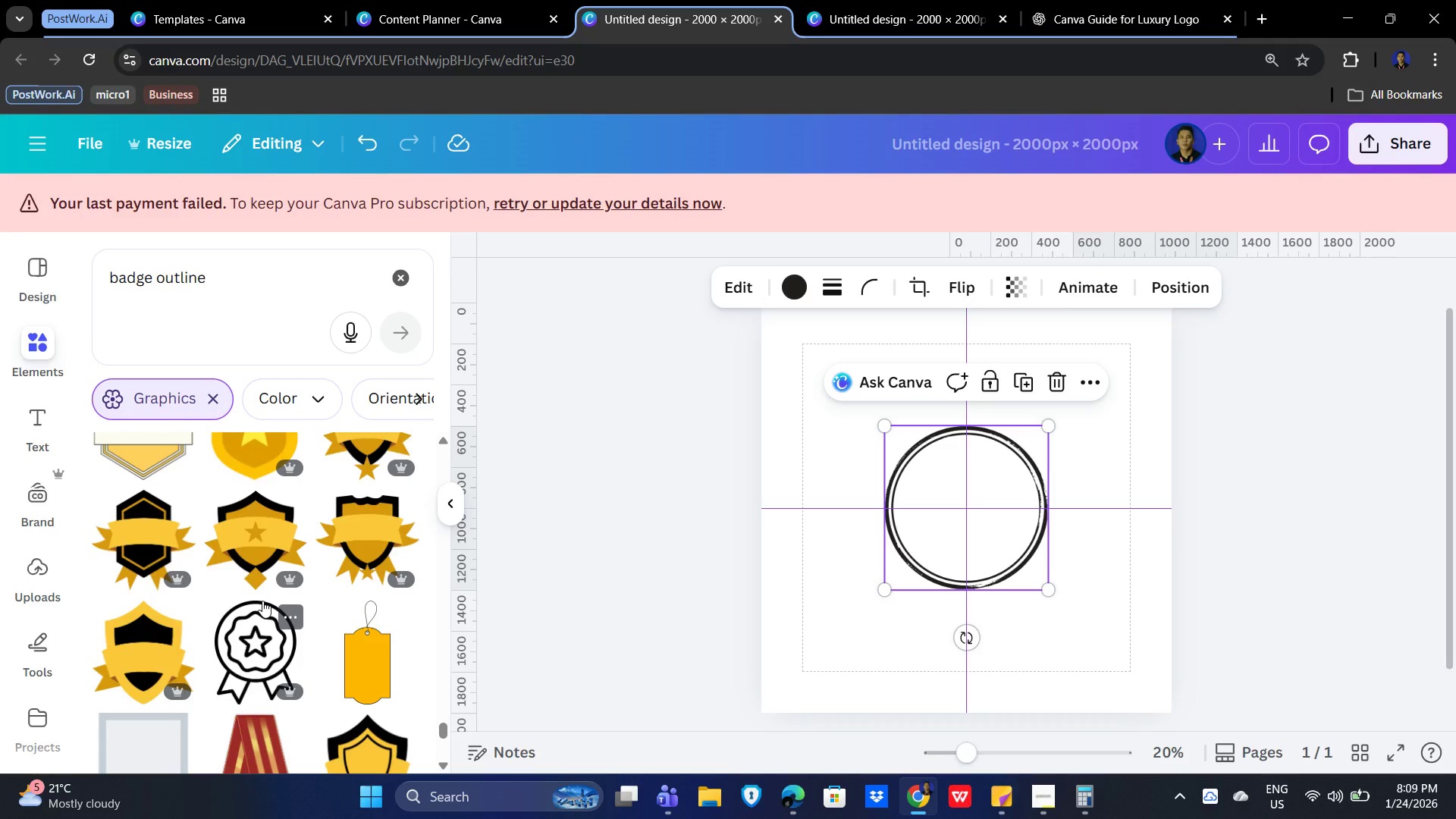 
scroll: coordinate [262, 601], scroll_direction: up, amount: 2.0
 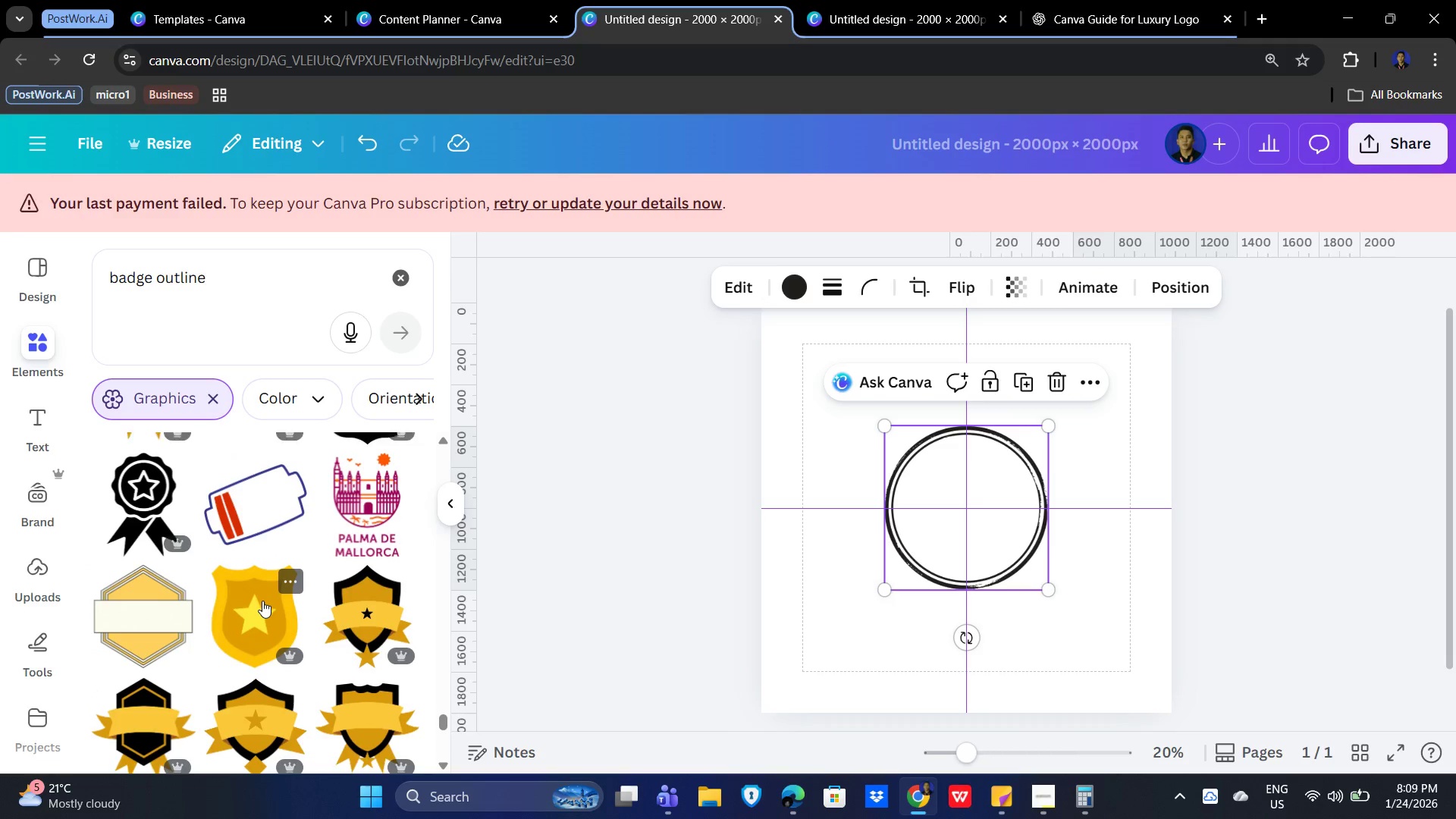 
scroll: coordinate [258, 604], scroll_direction: down, amount: 18.0
 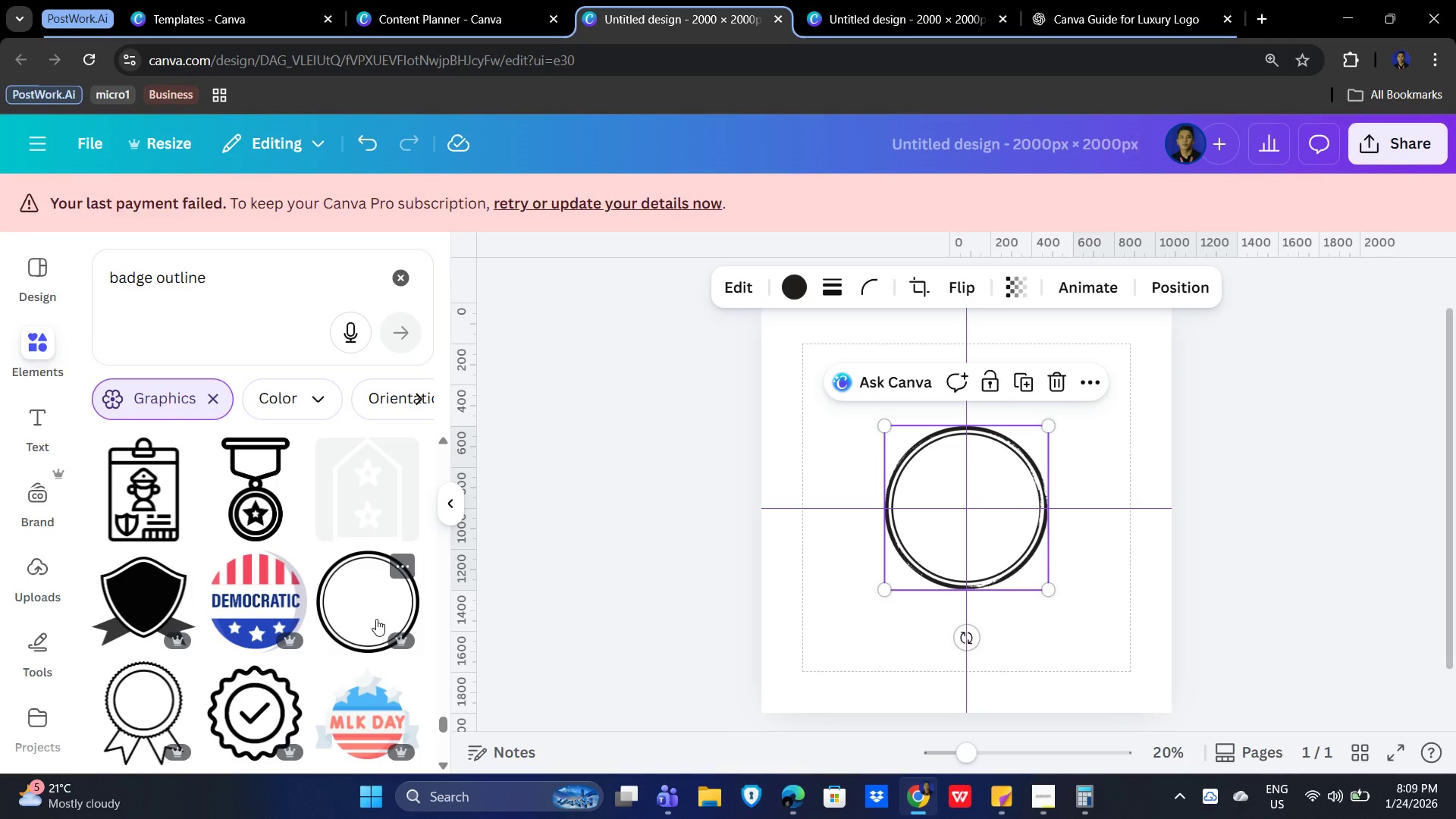 
left_click([376, 619])
 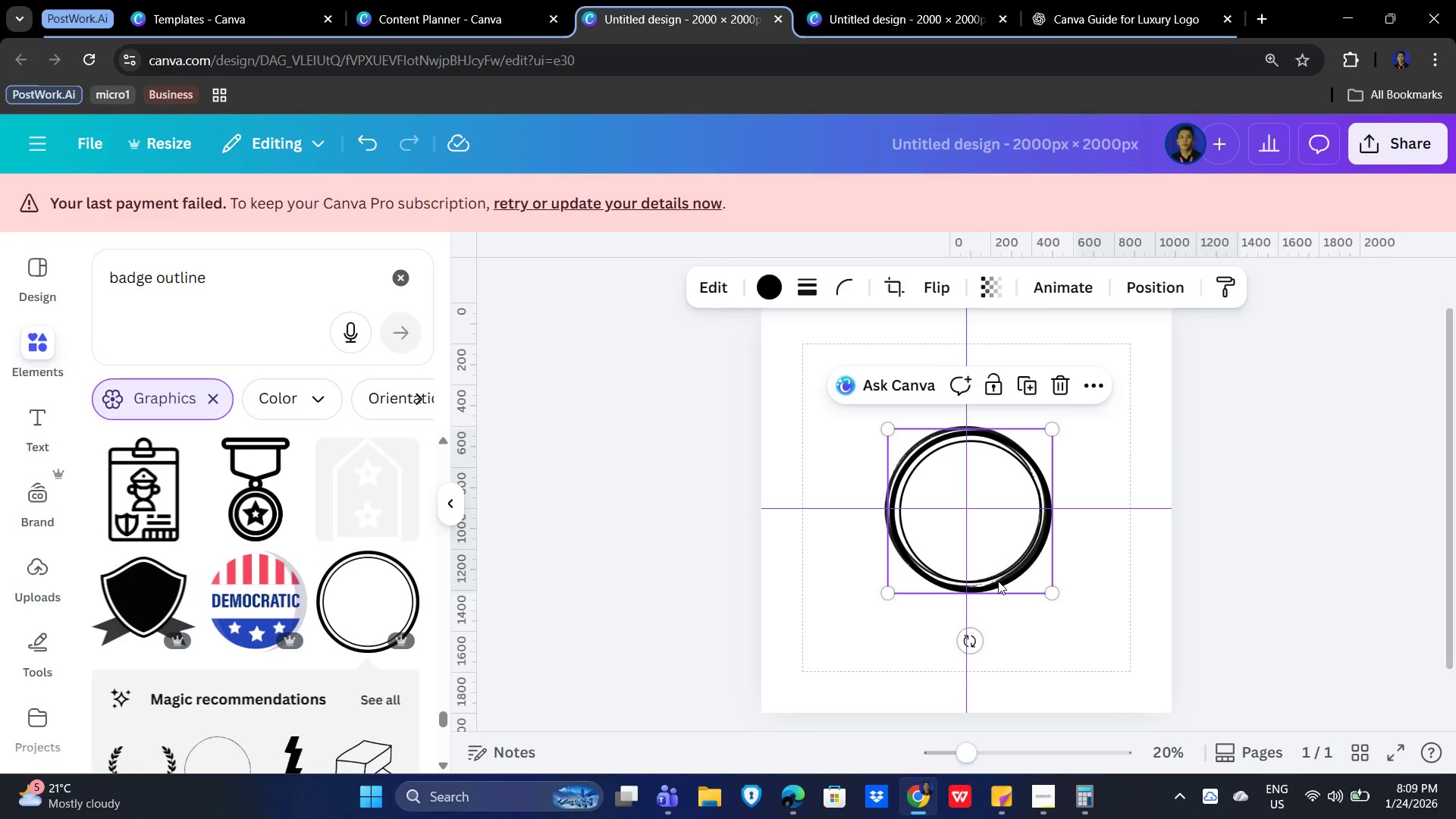 
left_click_drag(start_coordinate=[1001, 581], to_coordinate=[993, 676])
 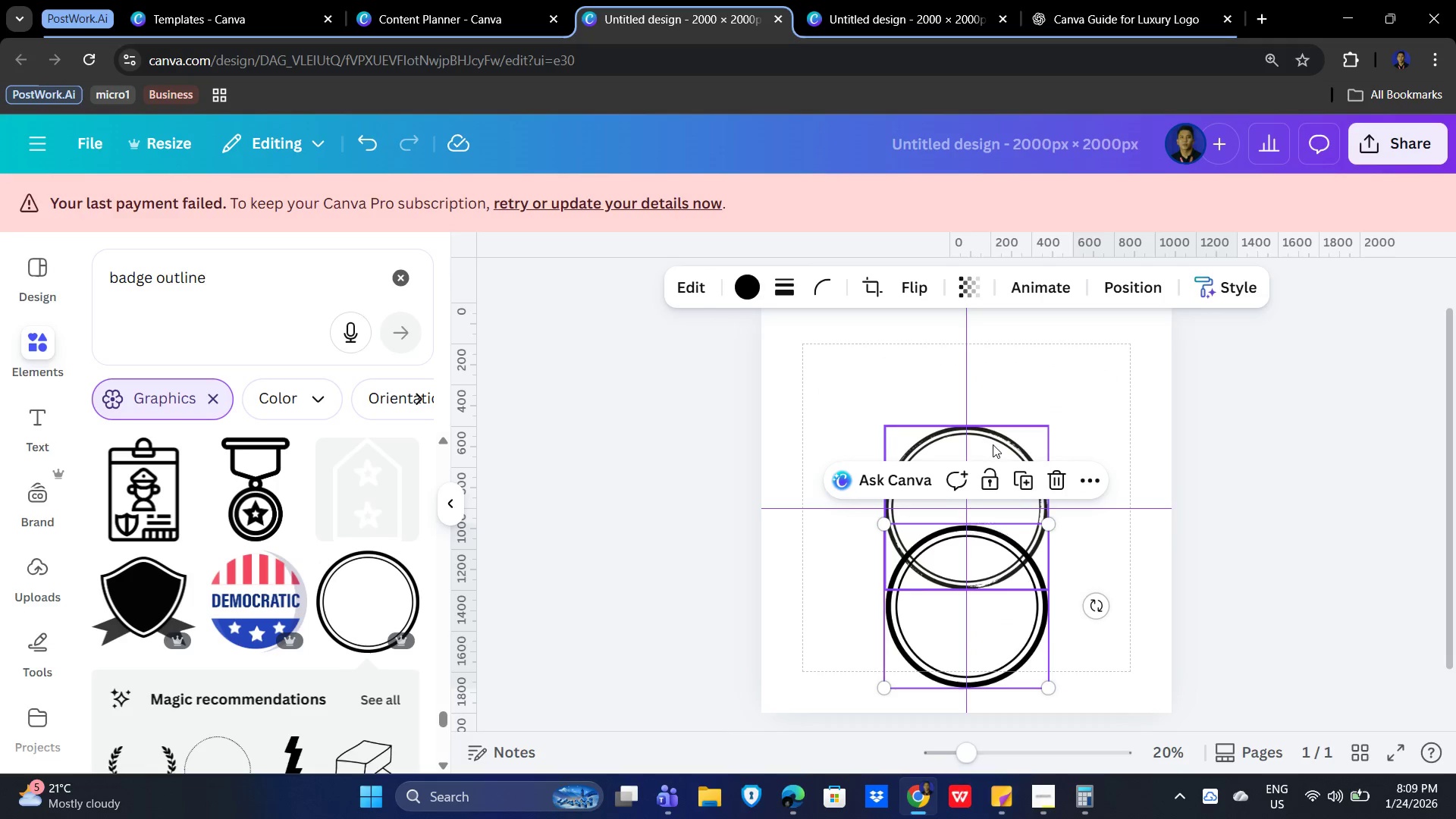 
left_click([993, 444])
 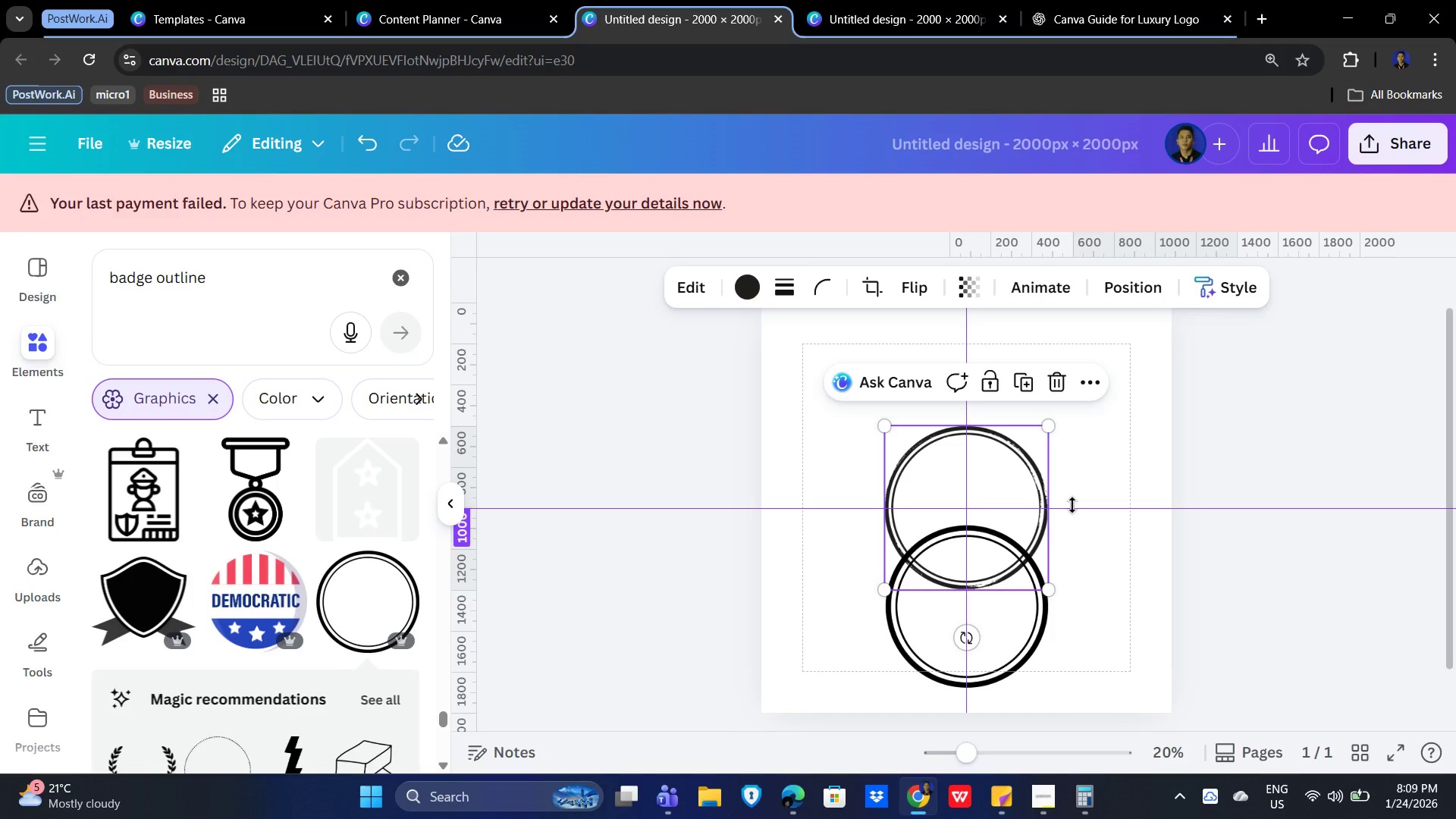 
key(Delete)
 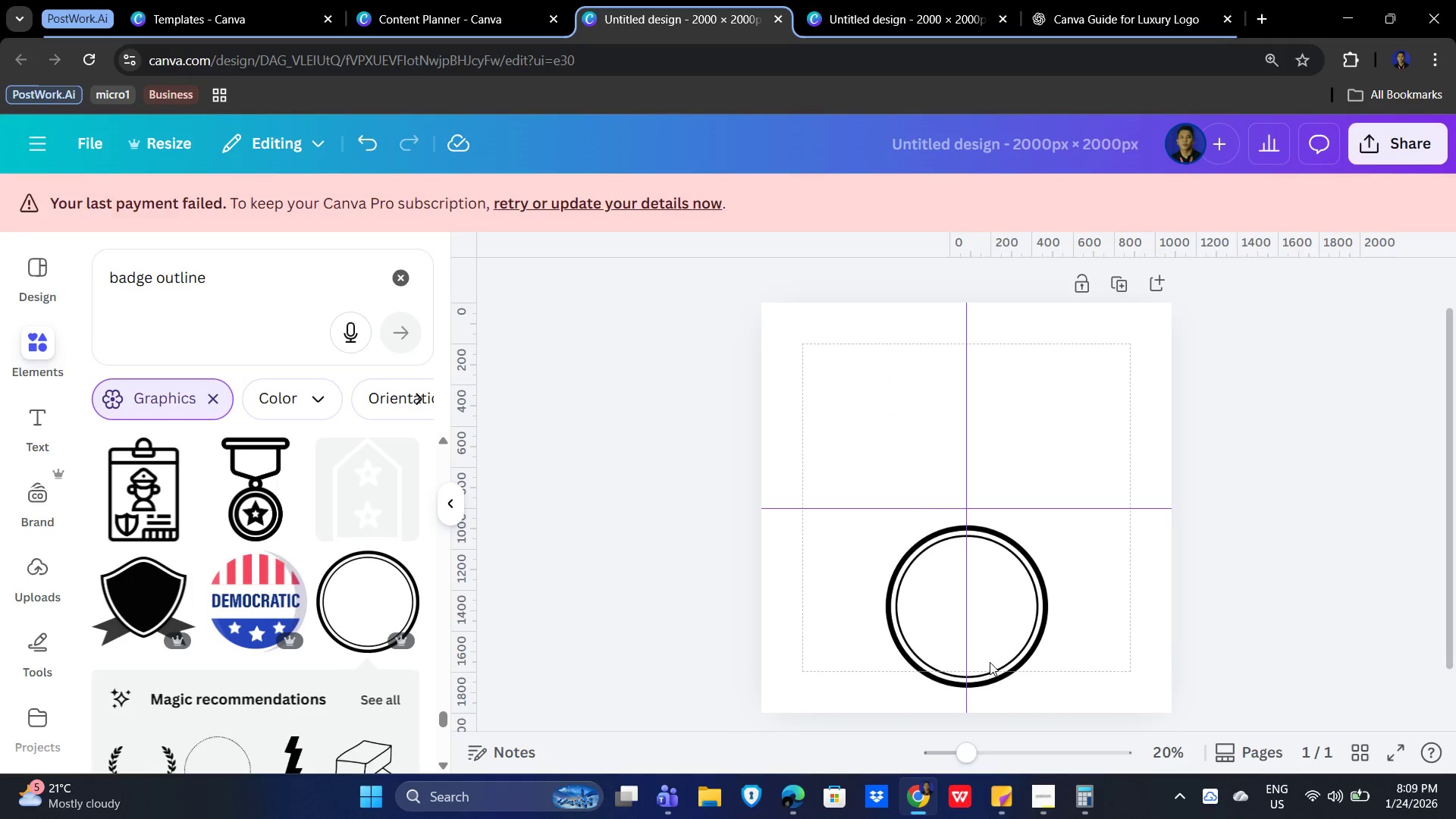 
left_click_drag(start_coordinate=[1004, 612], to_coordinate=[1009, 506])
 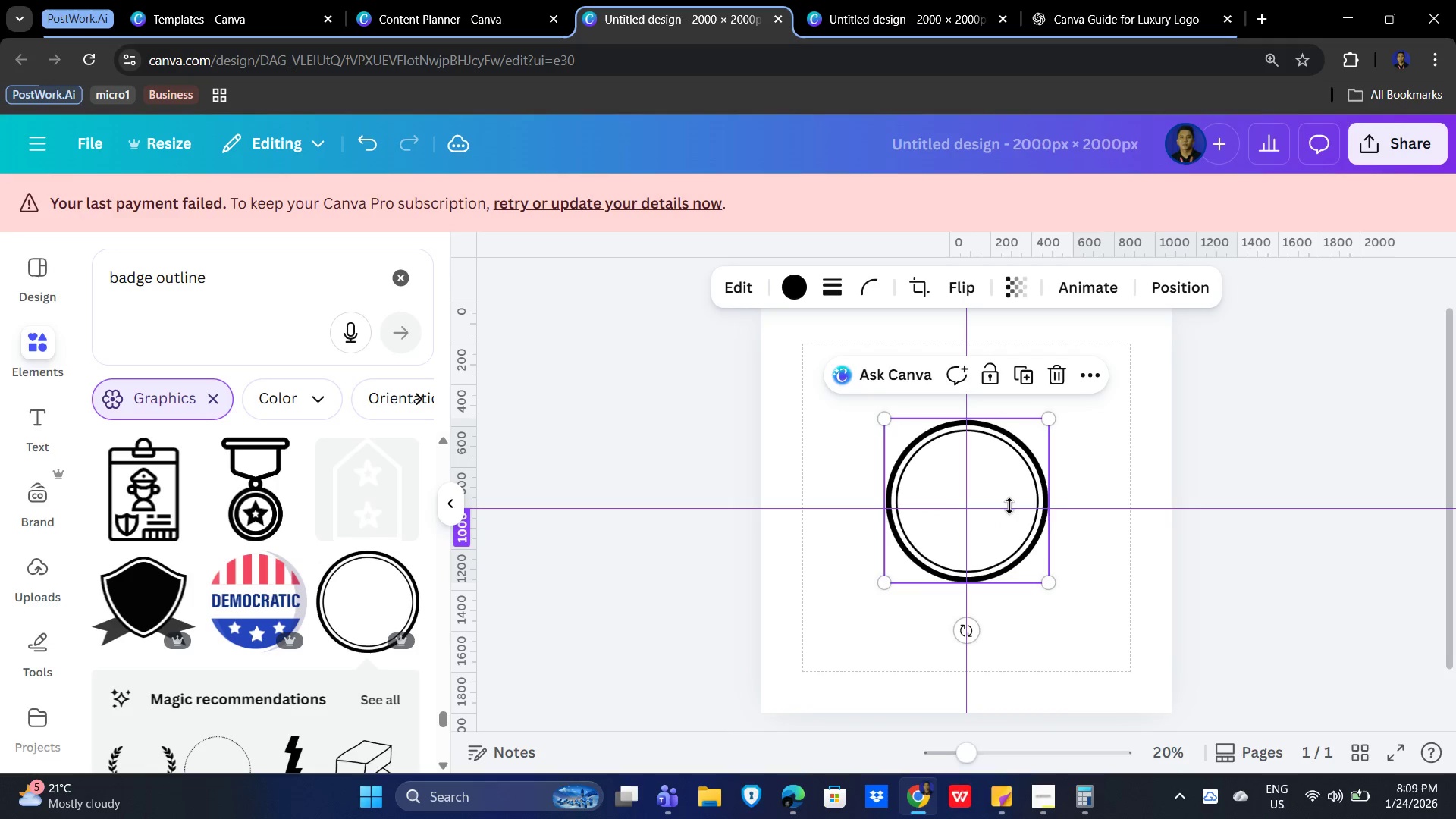 
left_click_drag(start_coordinate=[1009, 506], to_coordinate=[1011, 510])
 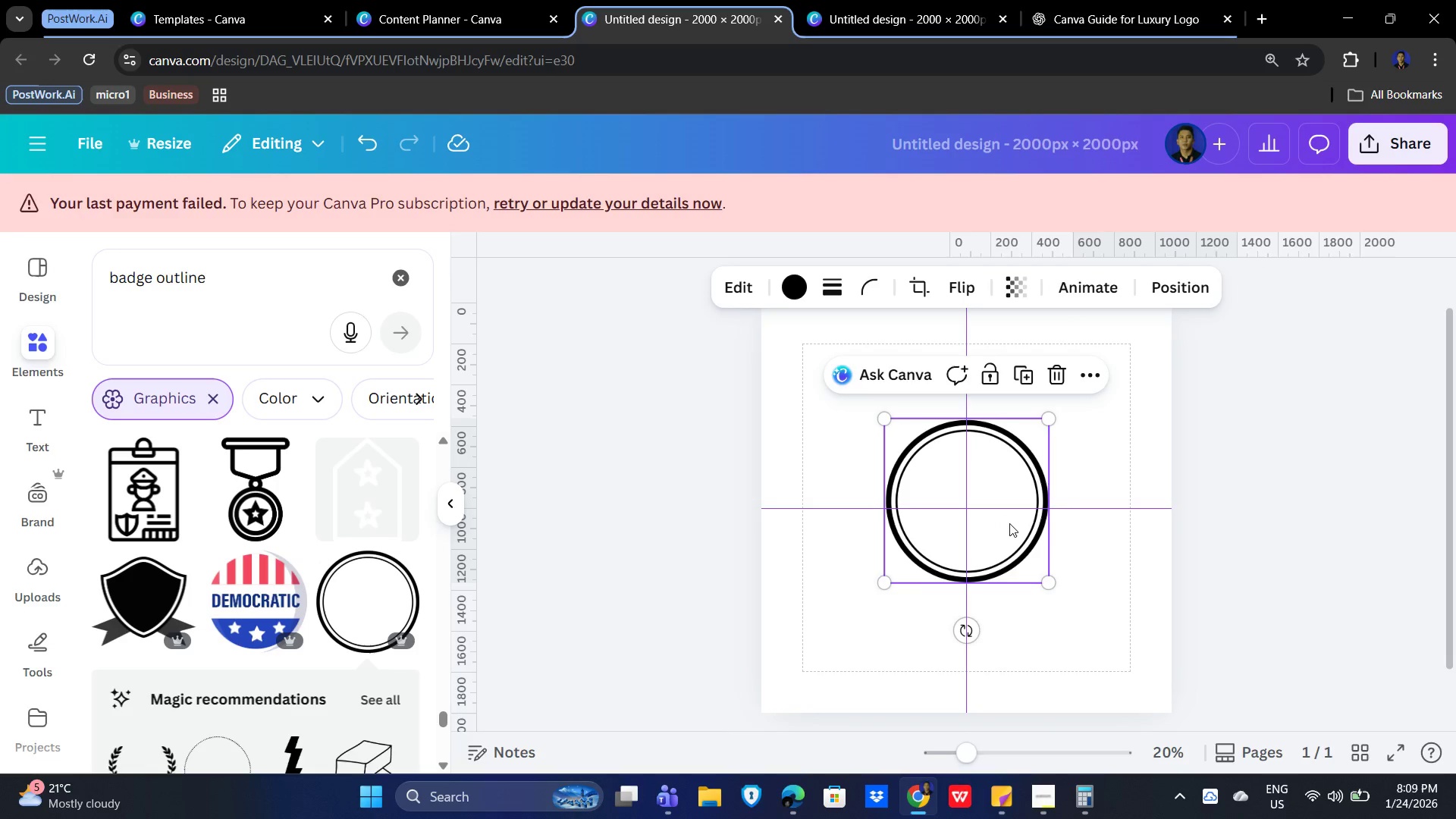 
left_click_drag(start_coordinate=[1009, 523], to_coordinate=[1006, 530])
 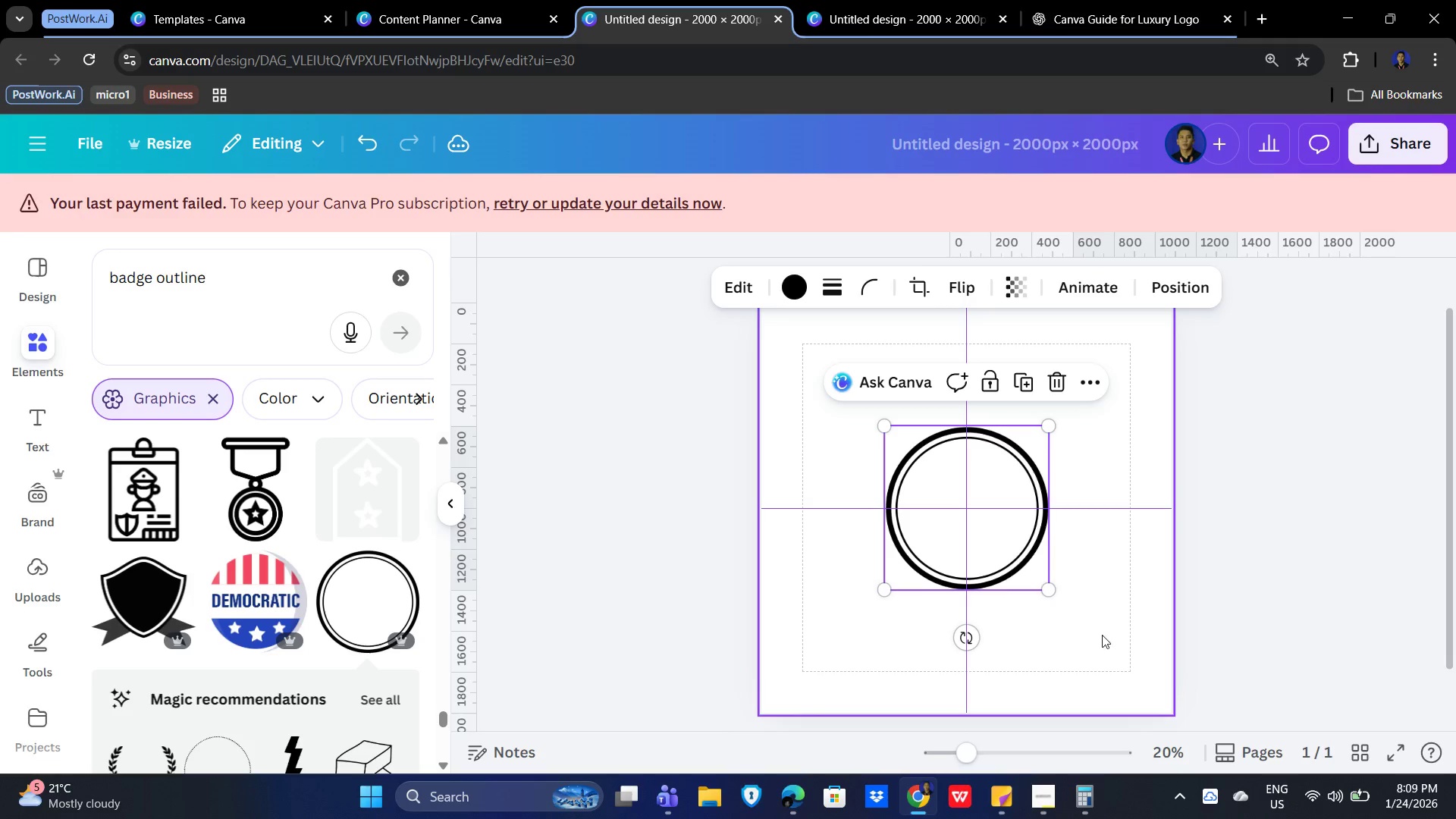 
left_click([1097, 632])
 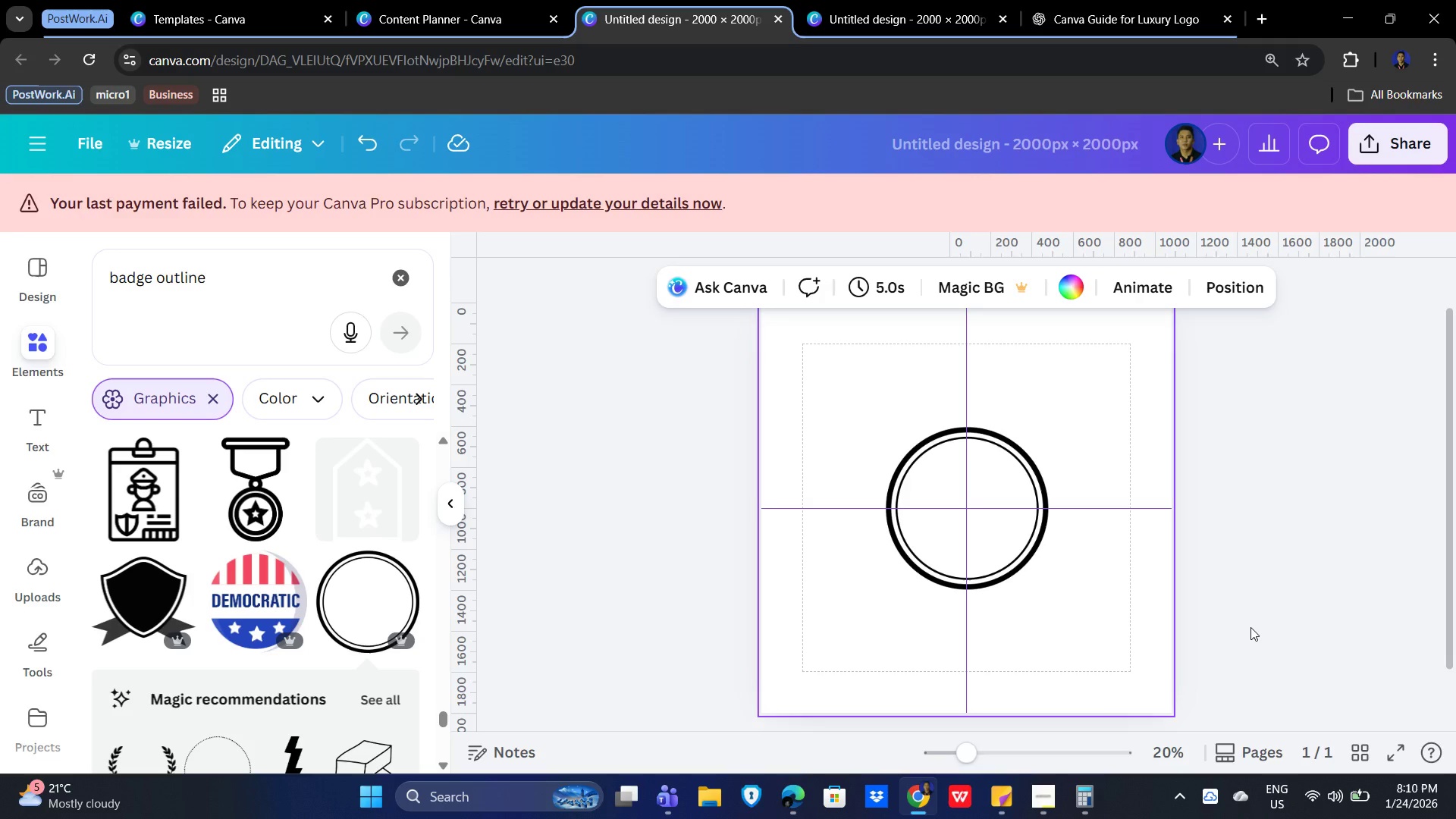 
wait(26.97)
 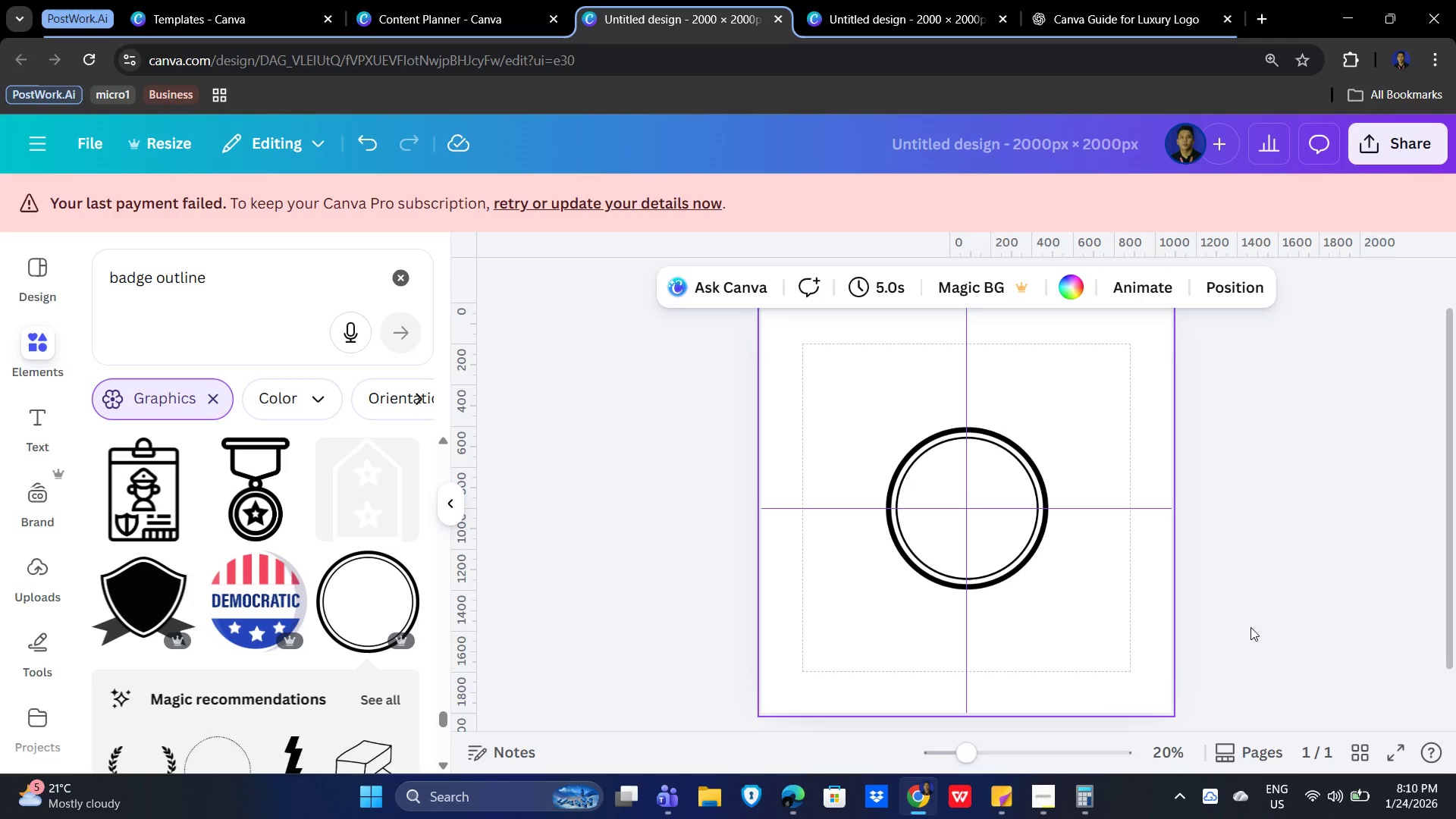 
left_click([1006, 536])
 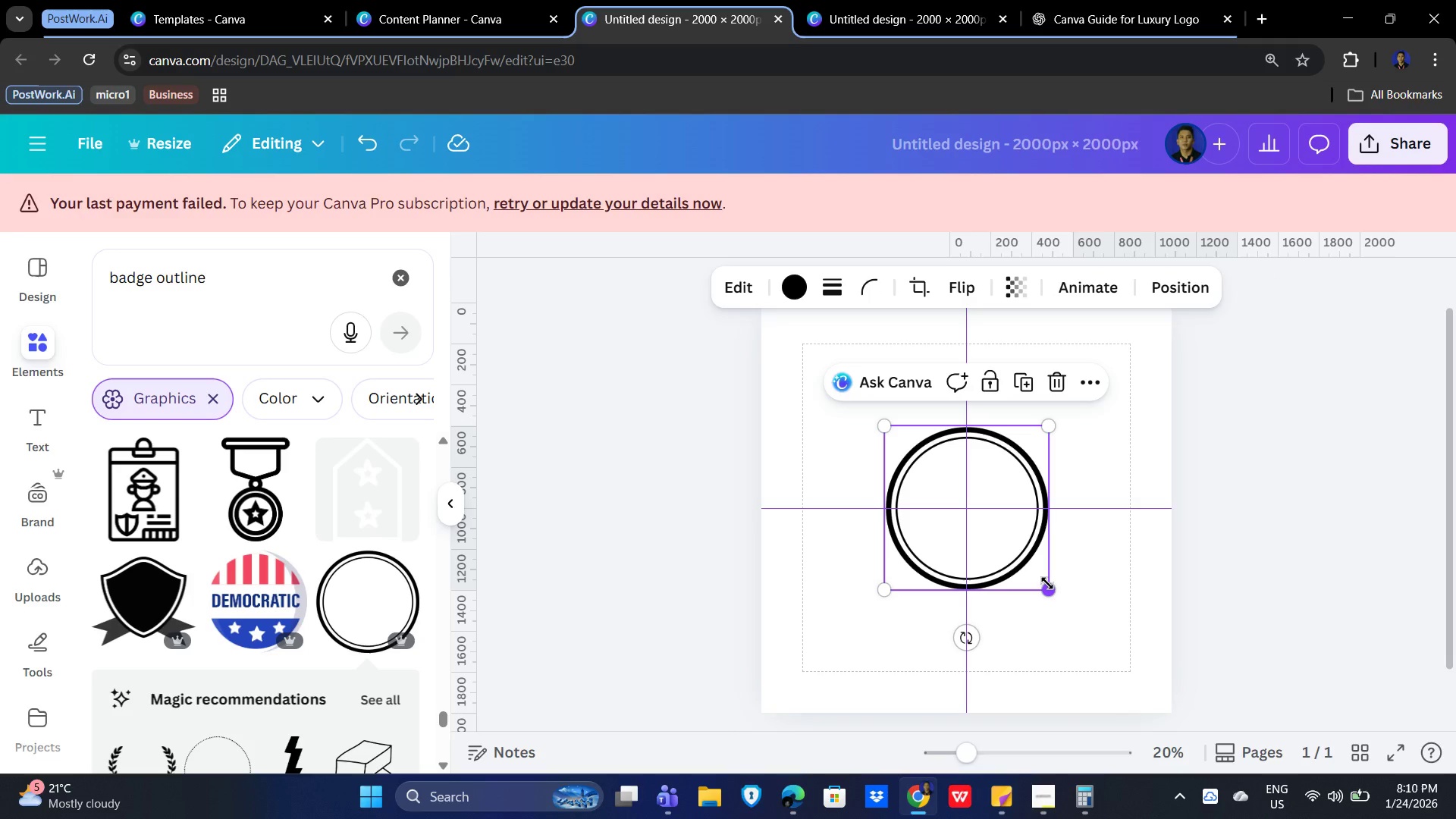 
left_click_drag(start_coordinate=[1047, 583], to_coordinate=[1146, 642])
 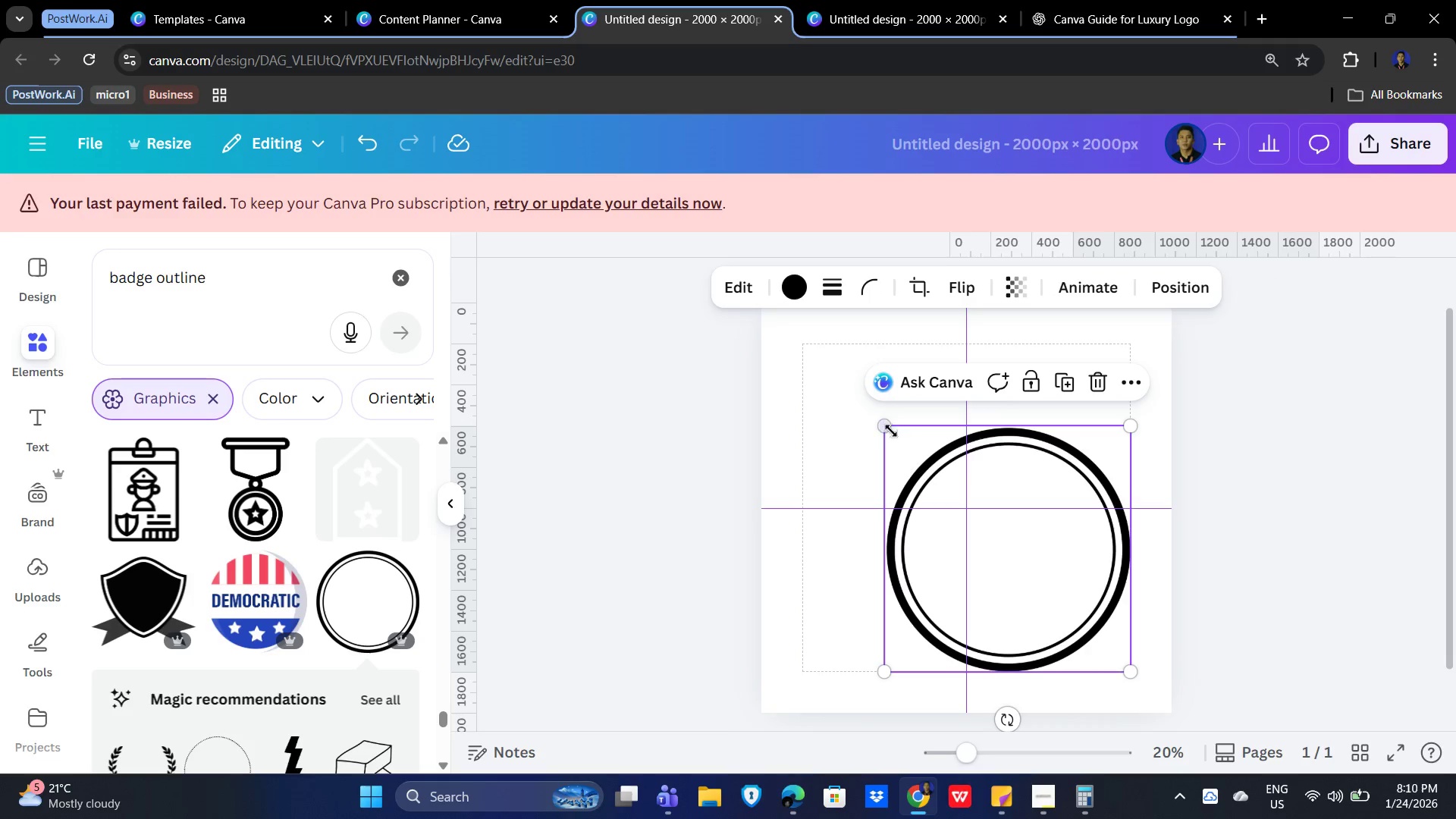 
left_click_drag(start_coordinate=[886, 426], to_coordinate=[816, 339])
 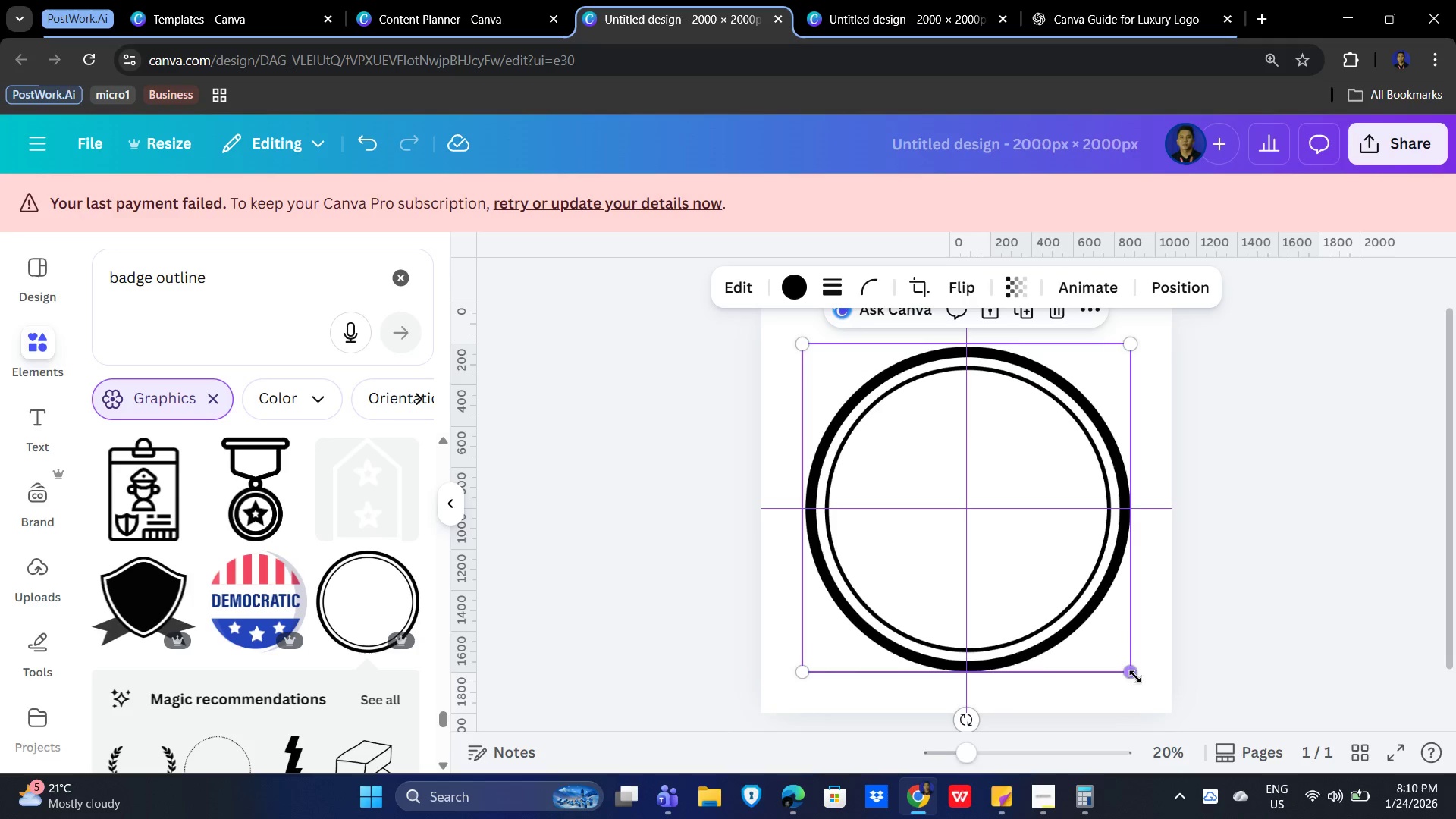 
left_click_drag(start_coordinate=[1132, 670], to_coordinate=[1128, 669])
 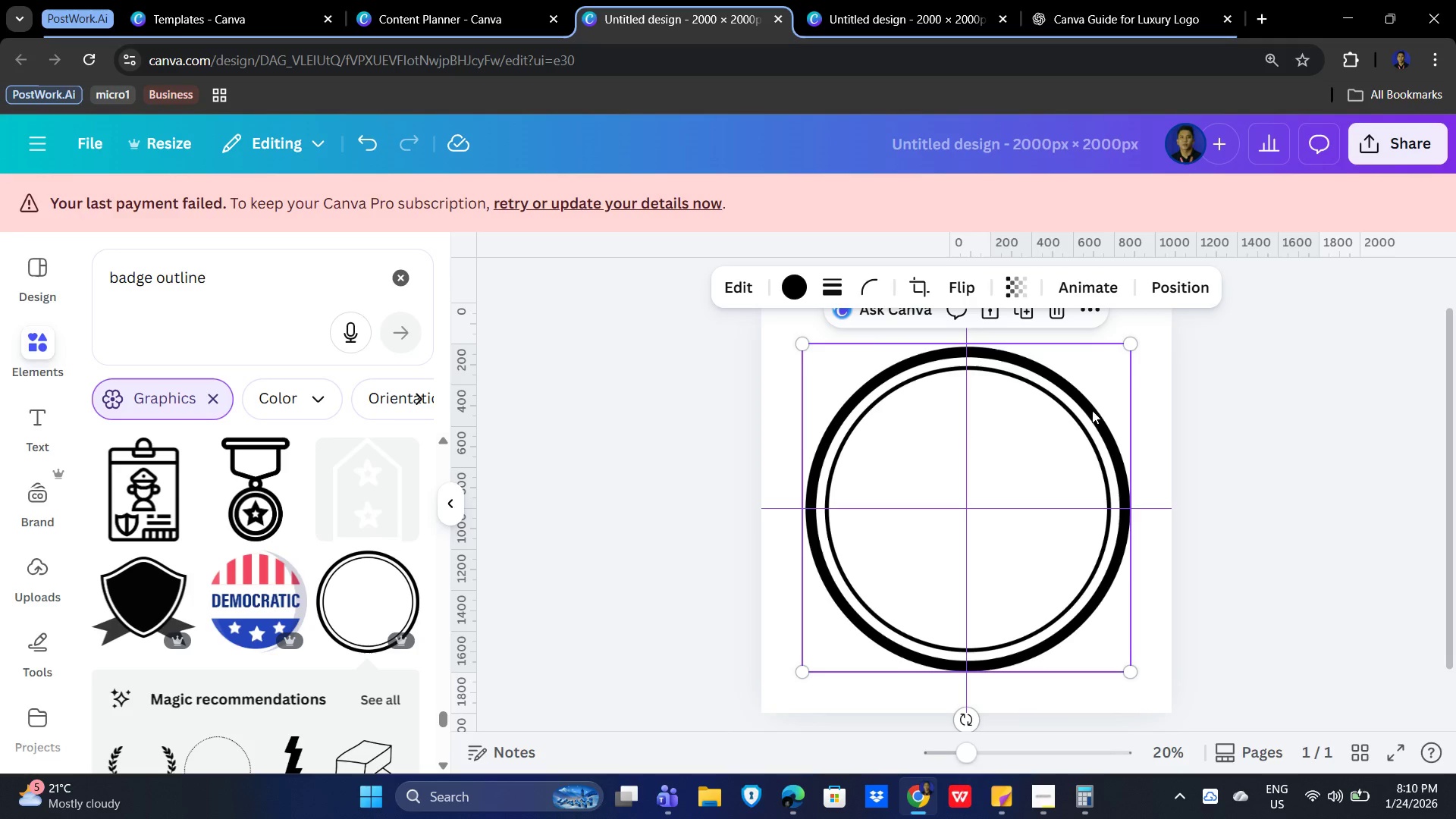 
double_click([1089, 403])
 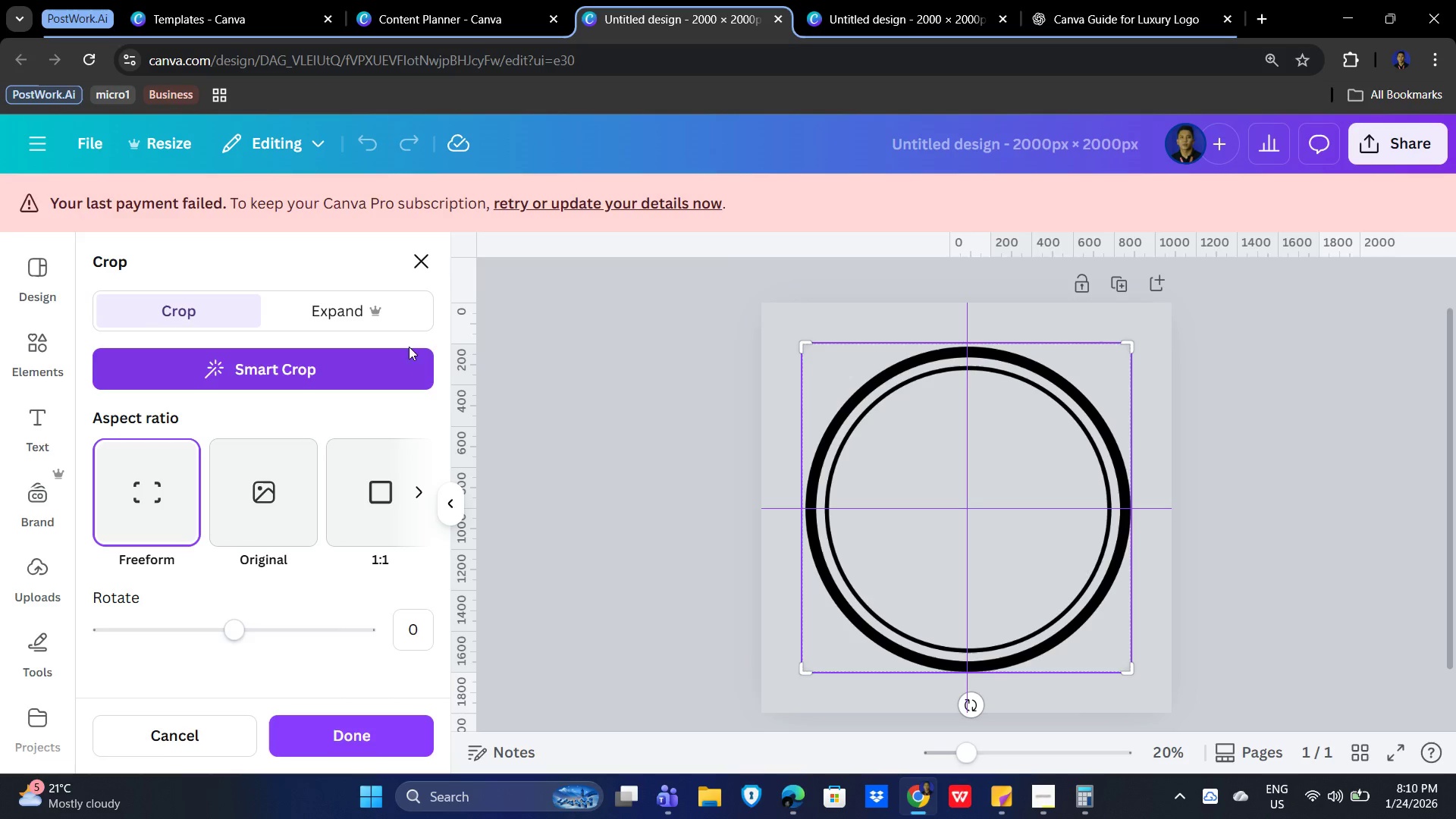 
left_click([423, 260])
 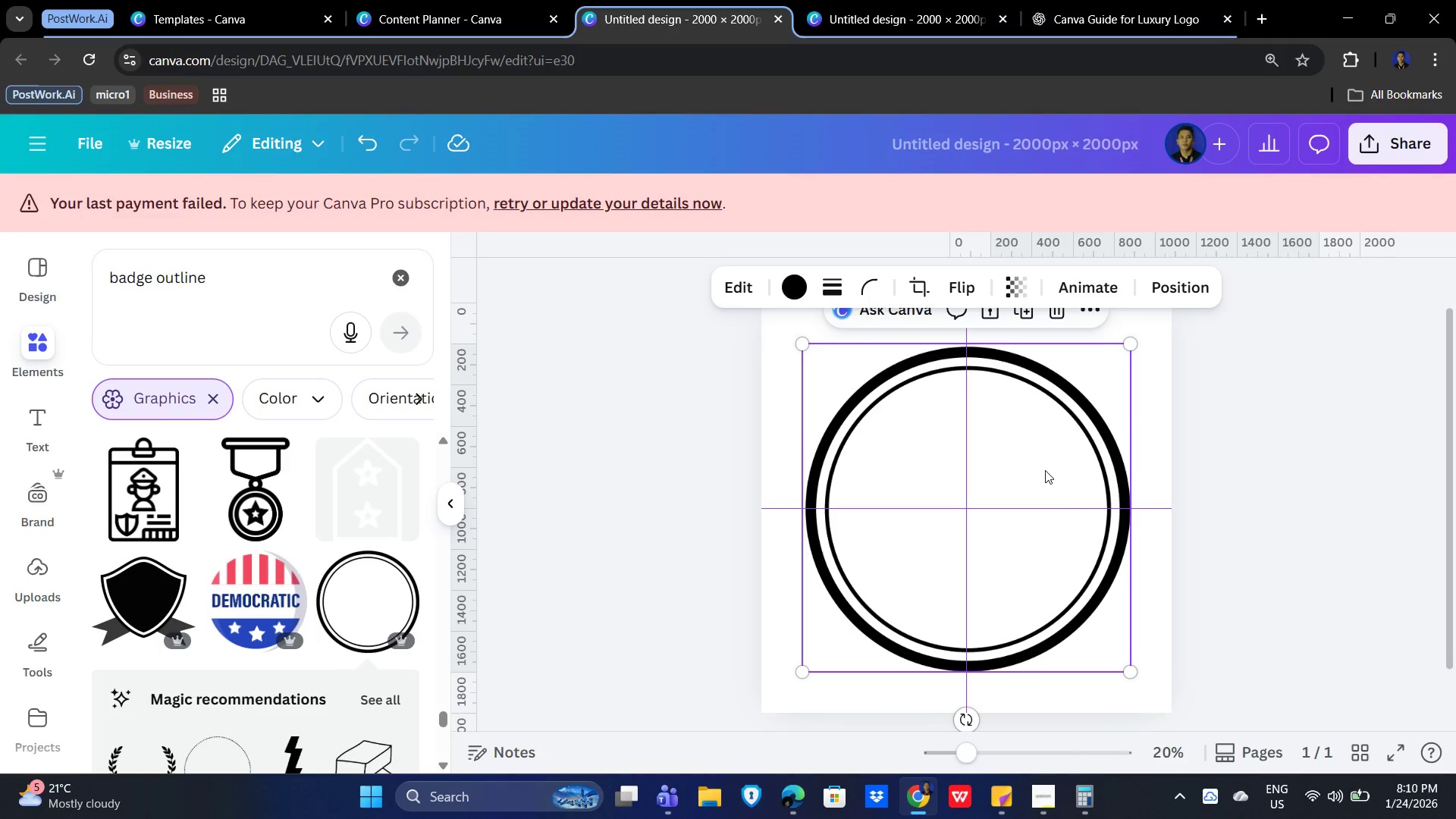 
left_click_drag(start_coordinate=[1044, 468], to_coordinate=[1042, 472])
 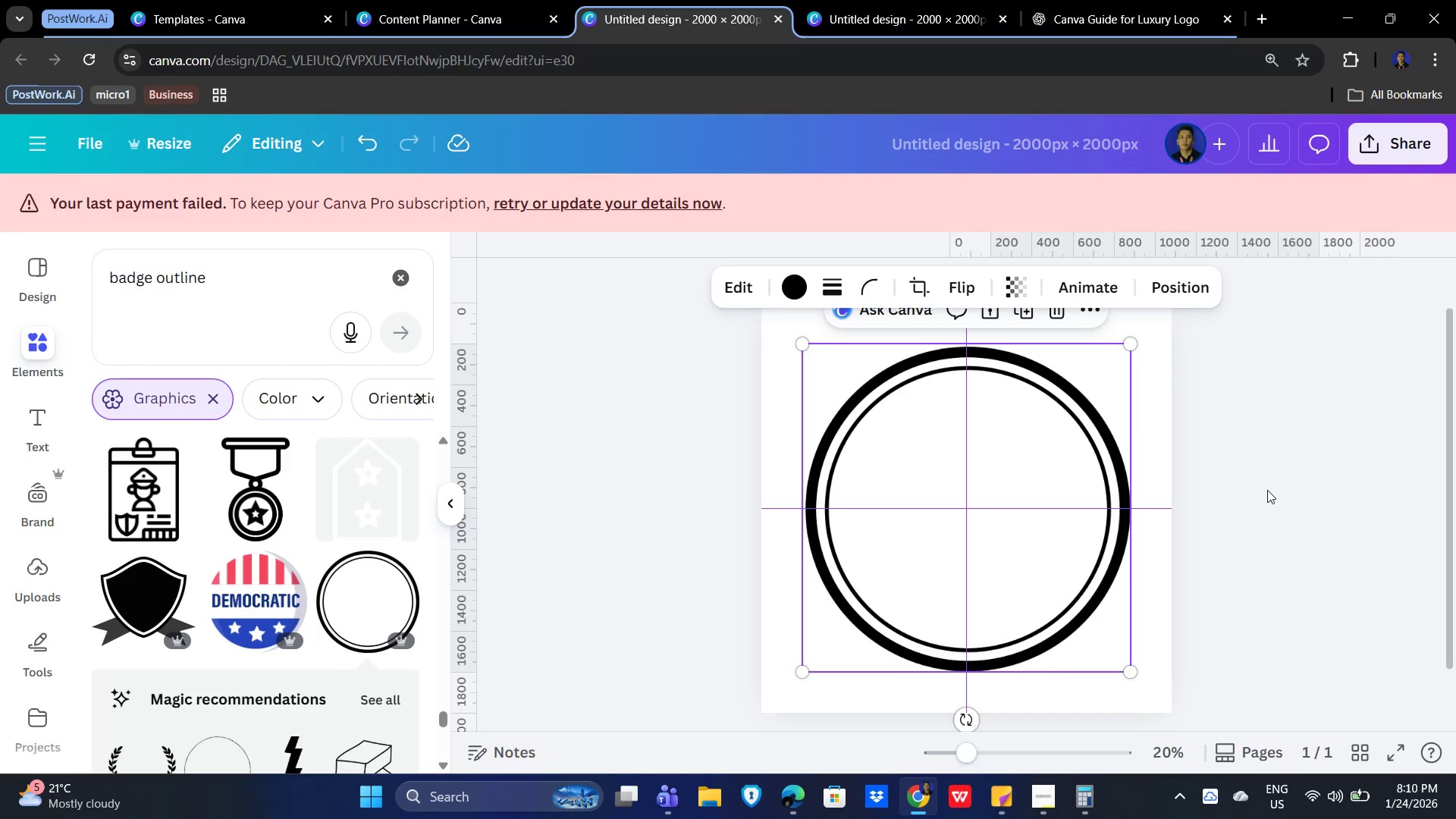 
left_click([1267, 490])
 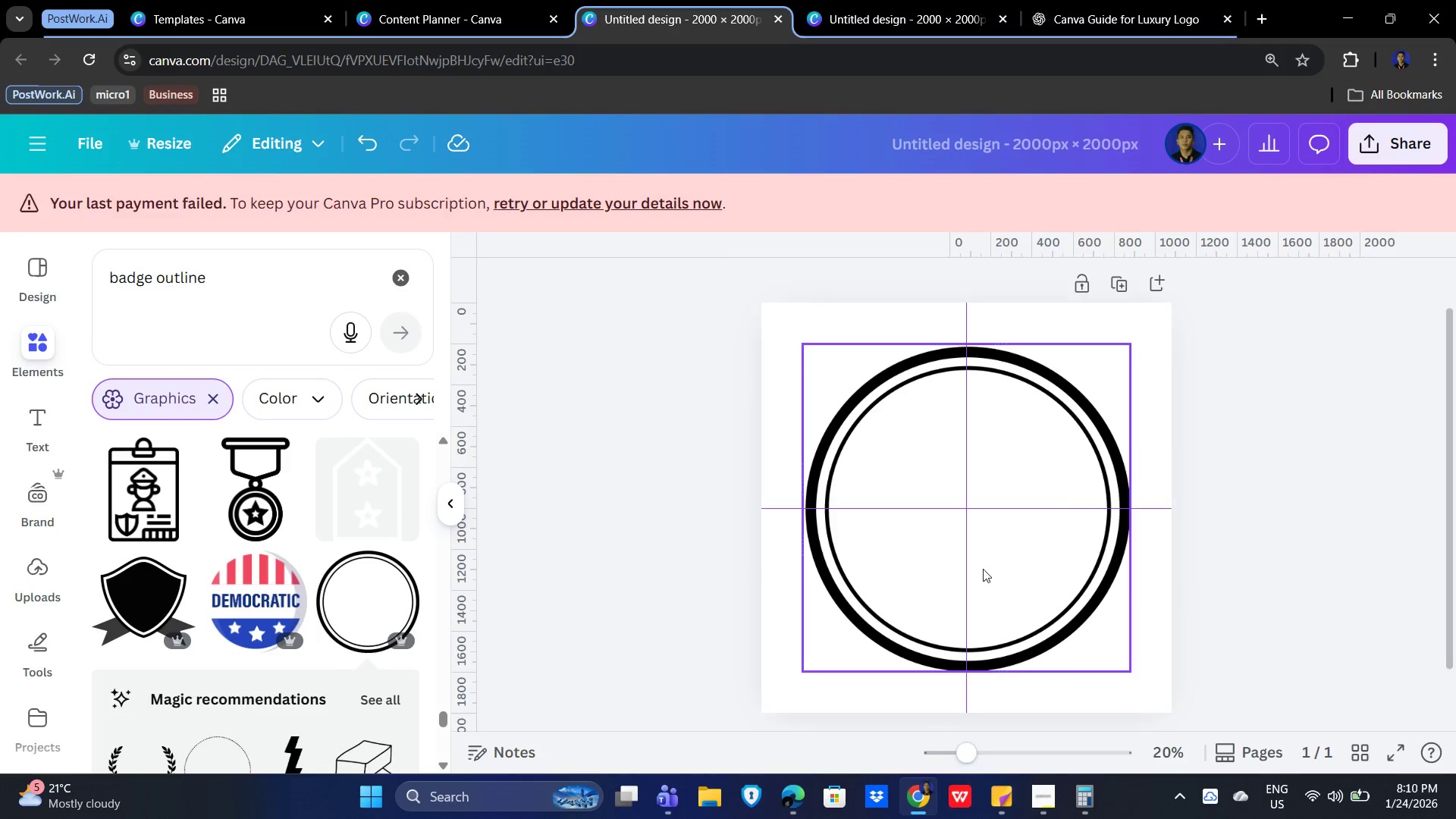 
left_click([974, 568])
 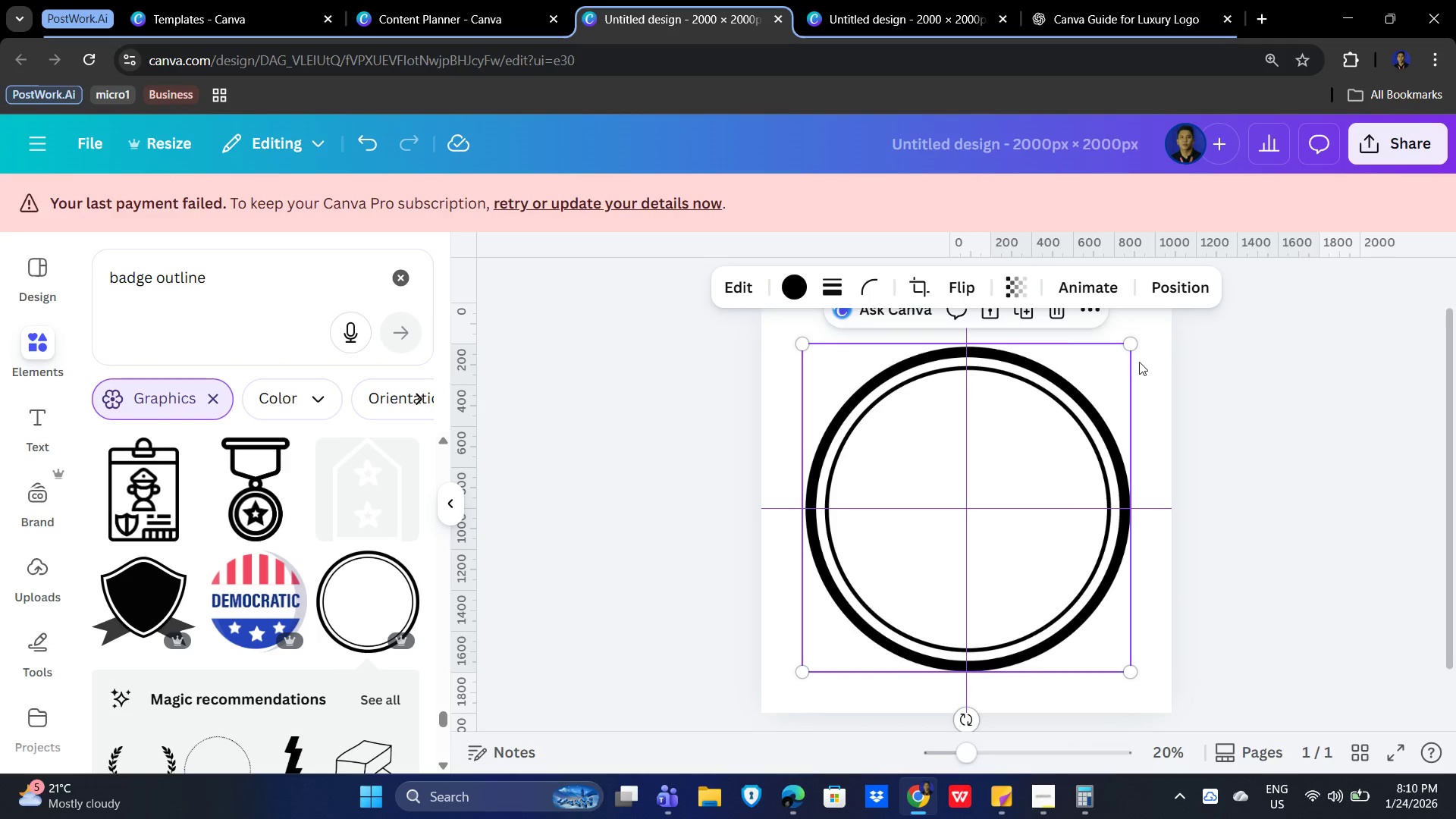 
left_click_drag(start_coordinate=[1134, 346], to_coordinate=[1028, 403])
 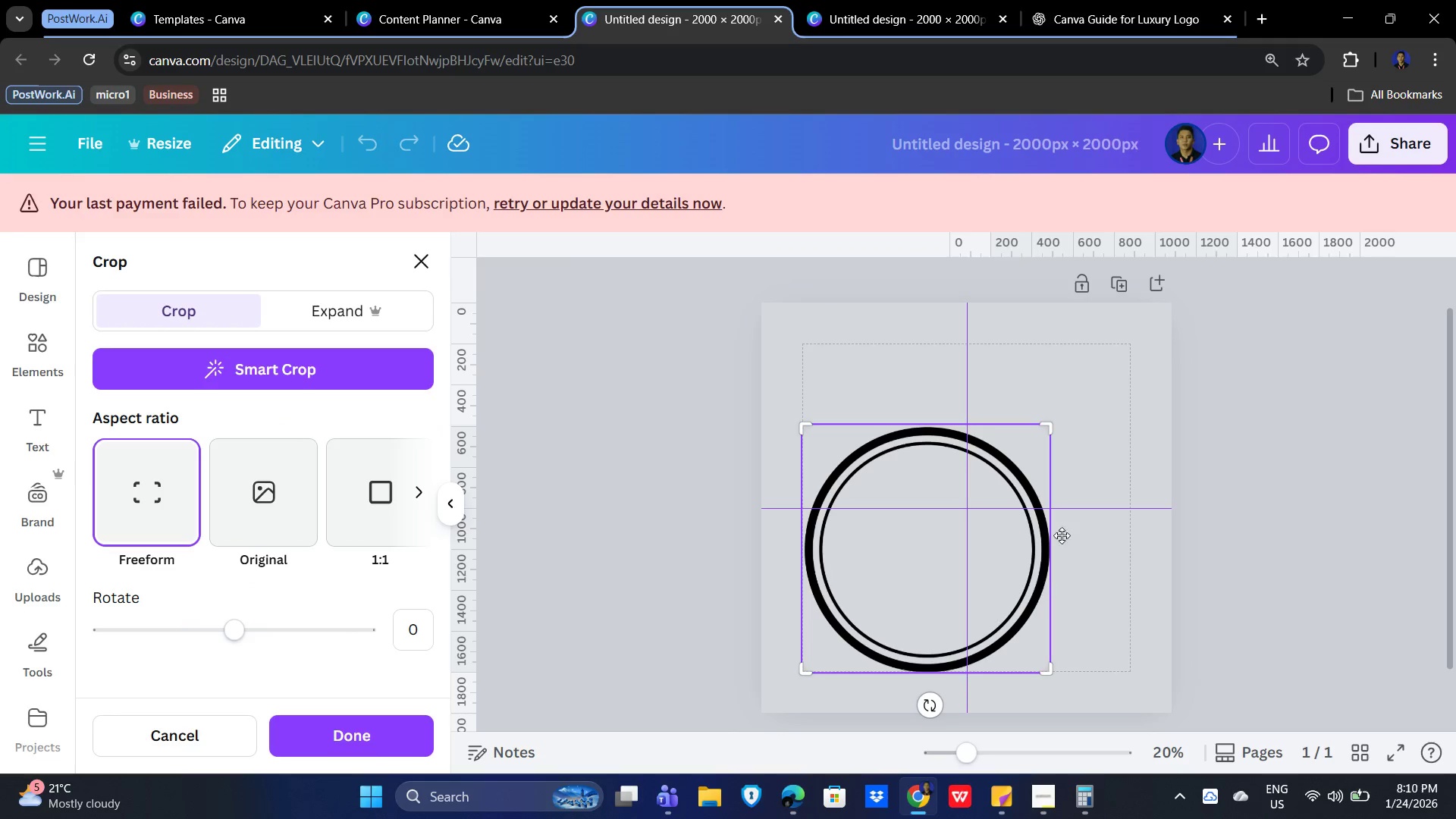 
wait(6.53)
 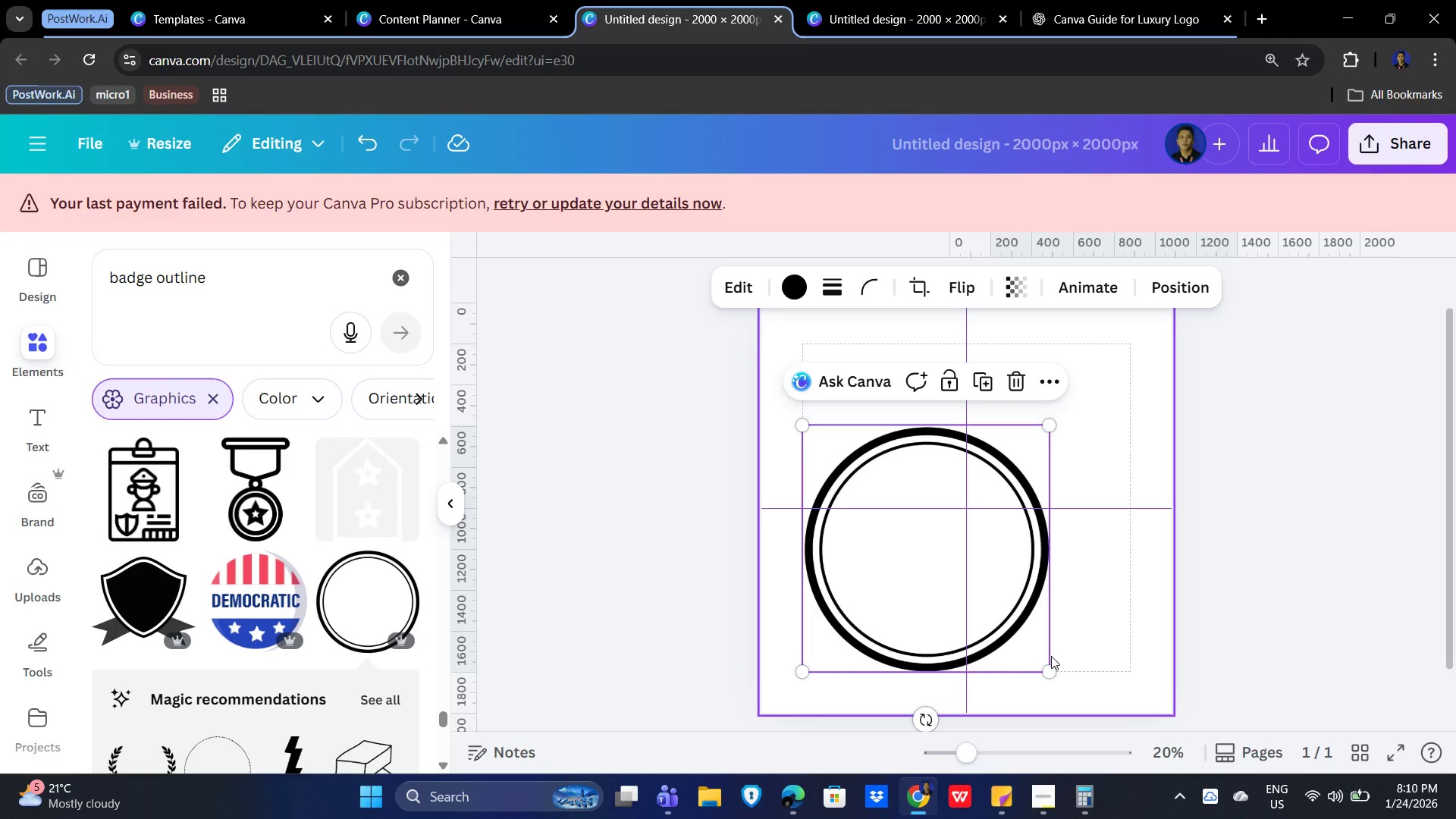 
left_click_drag(start_coordinate=[930, 569], to_coordinate=[949, 557])
 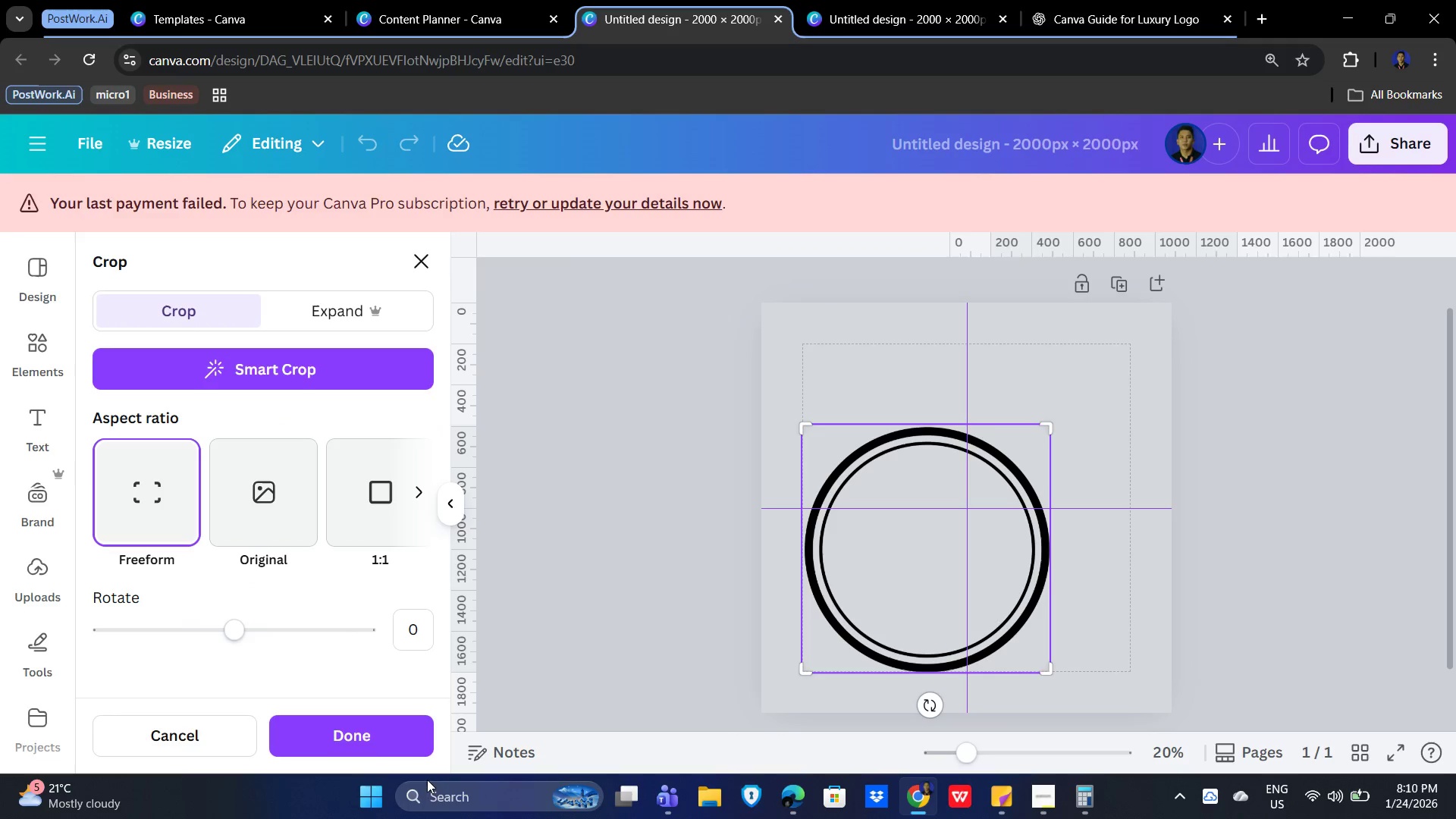 
left_click([369, 730])
 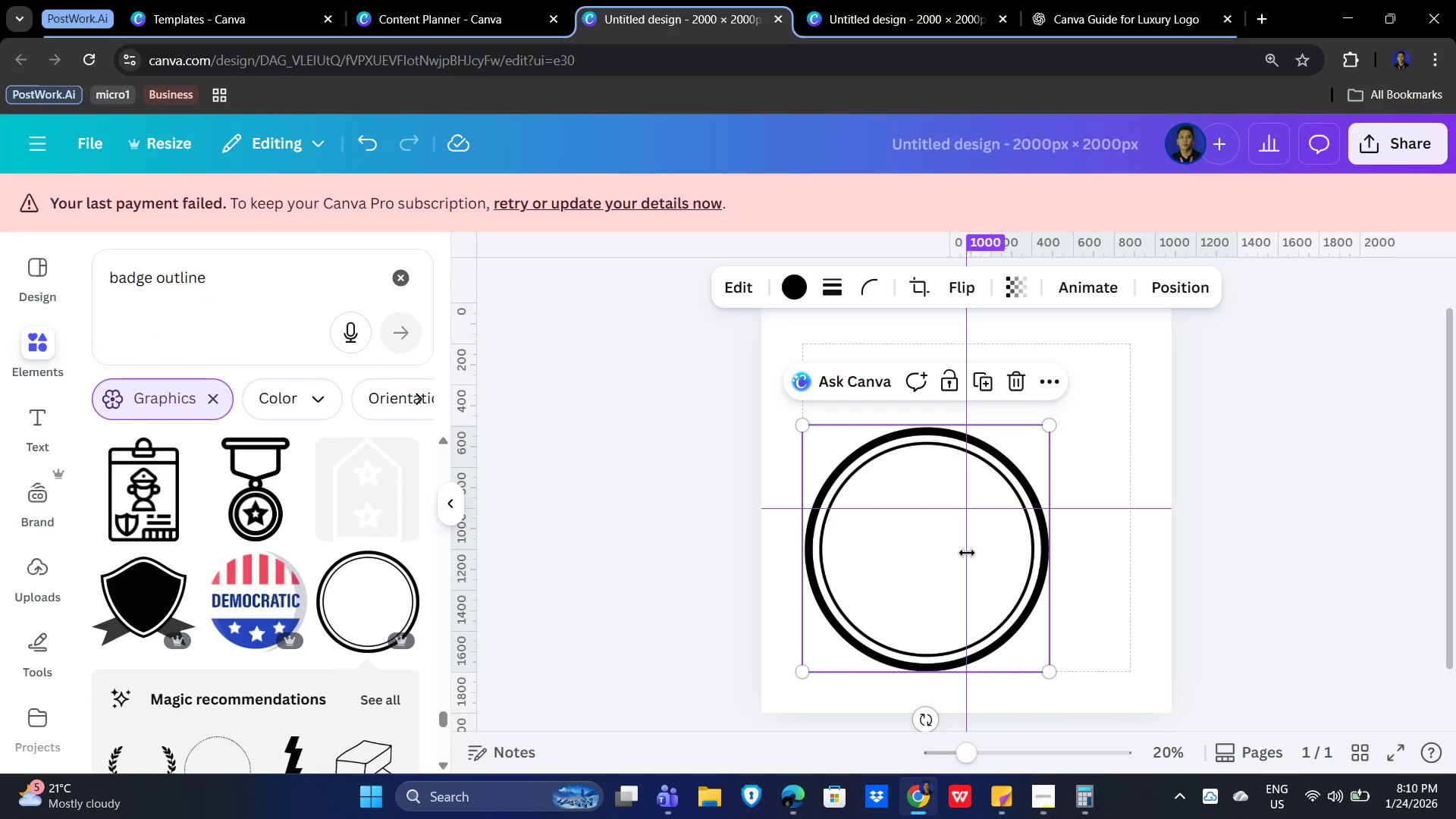 
left_click([967, 553])
 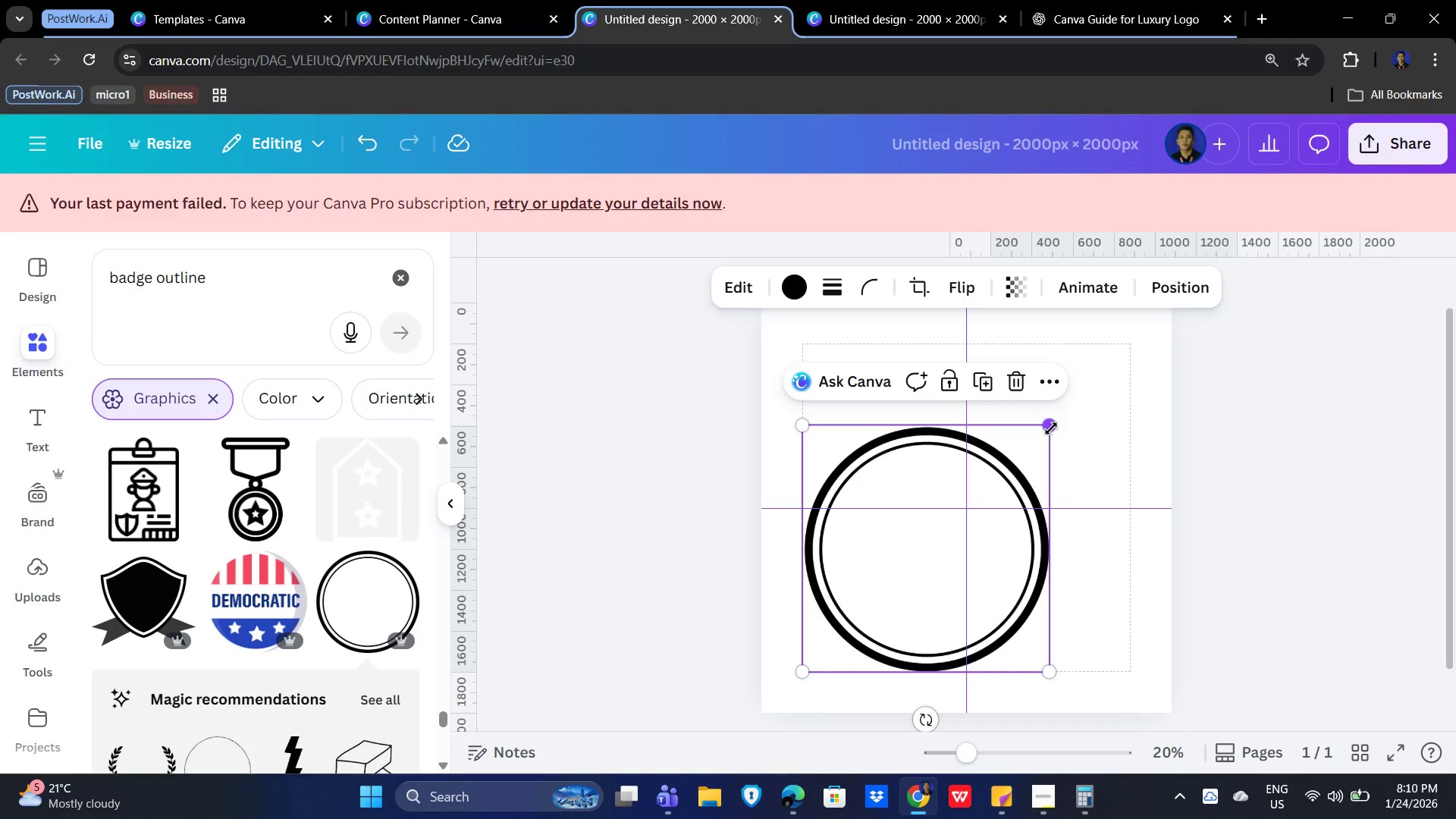 
left_click_drag(start_coordinate=[1051, 428], to_coordinate=[1151, 364])
 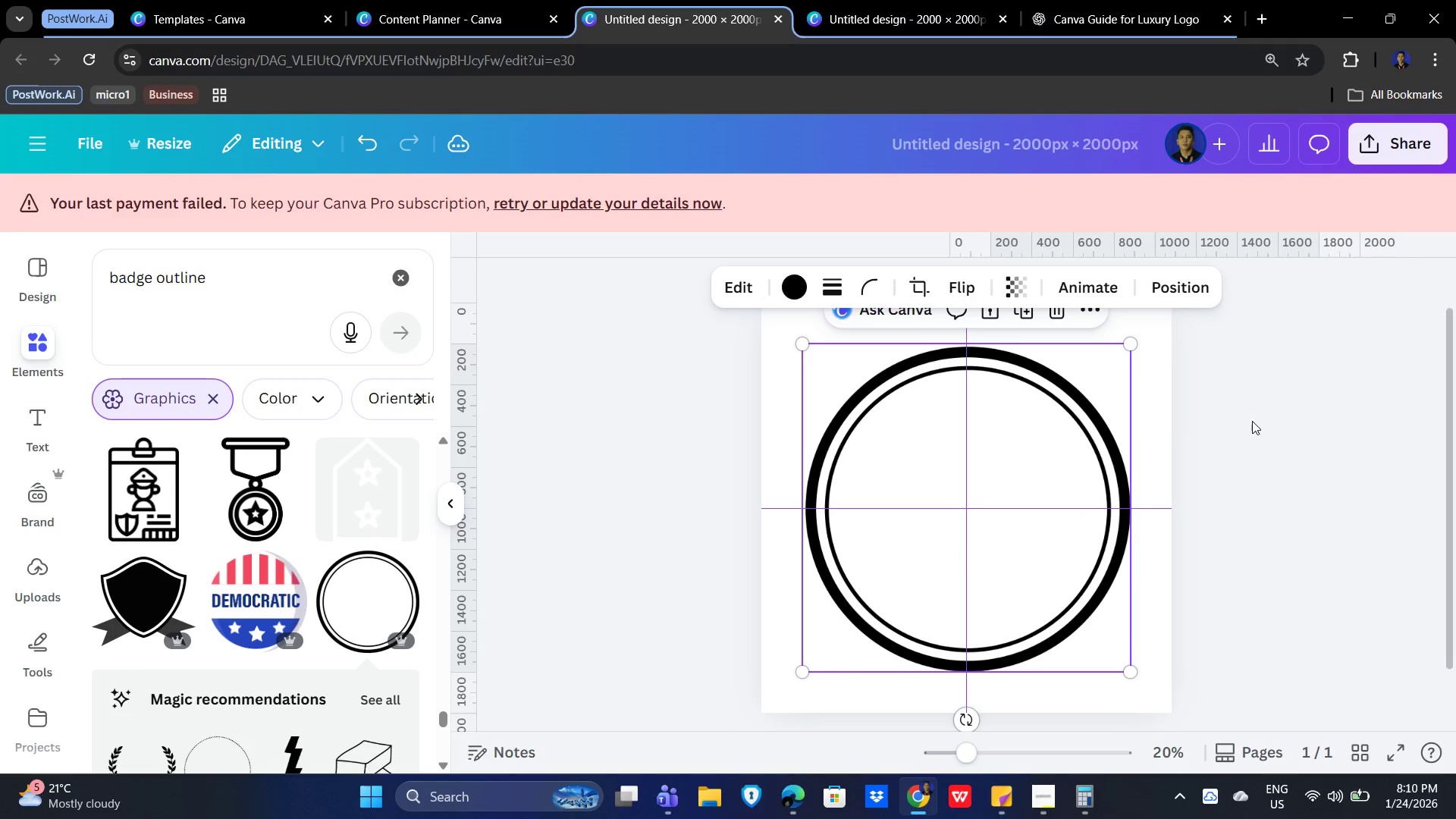 
left_click([1269, 427])
 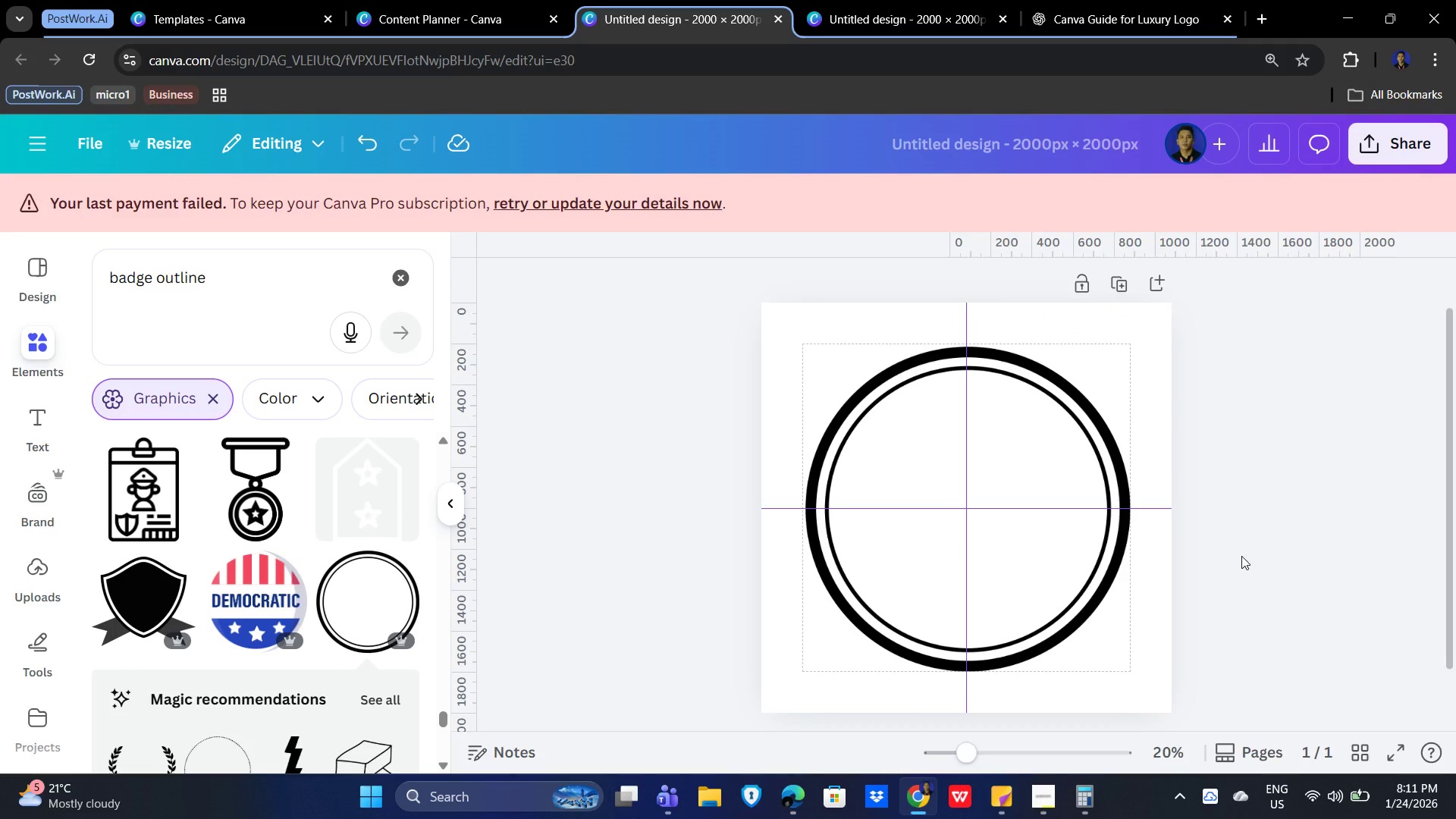 
wait(10.23)
 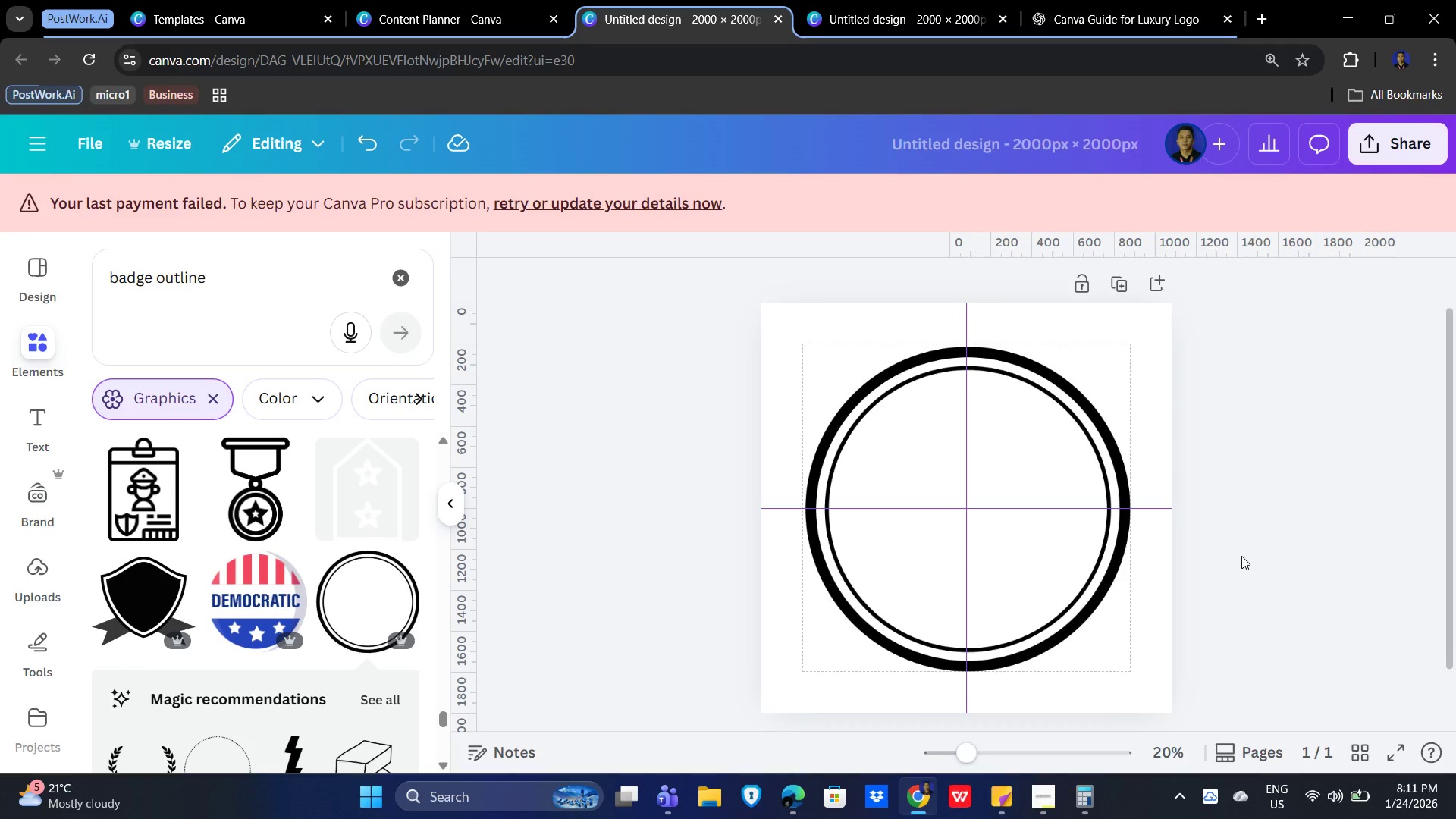 
left_click([1051, 589])
 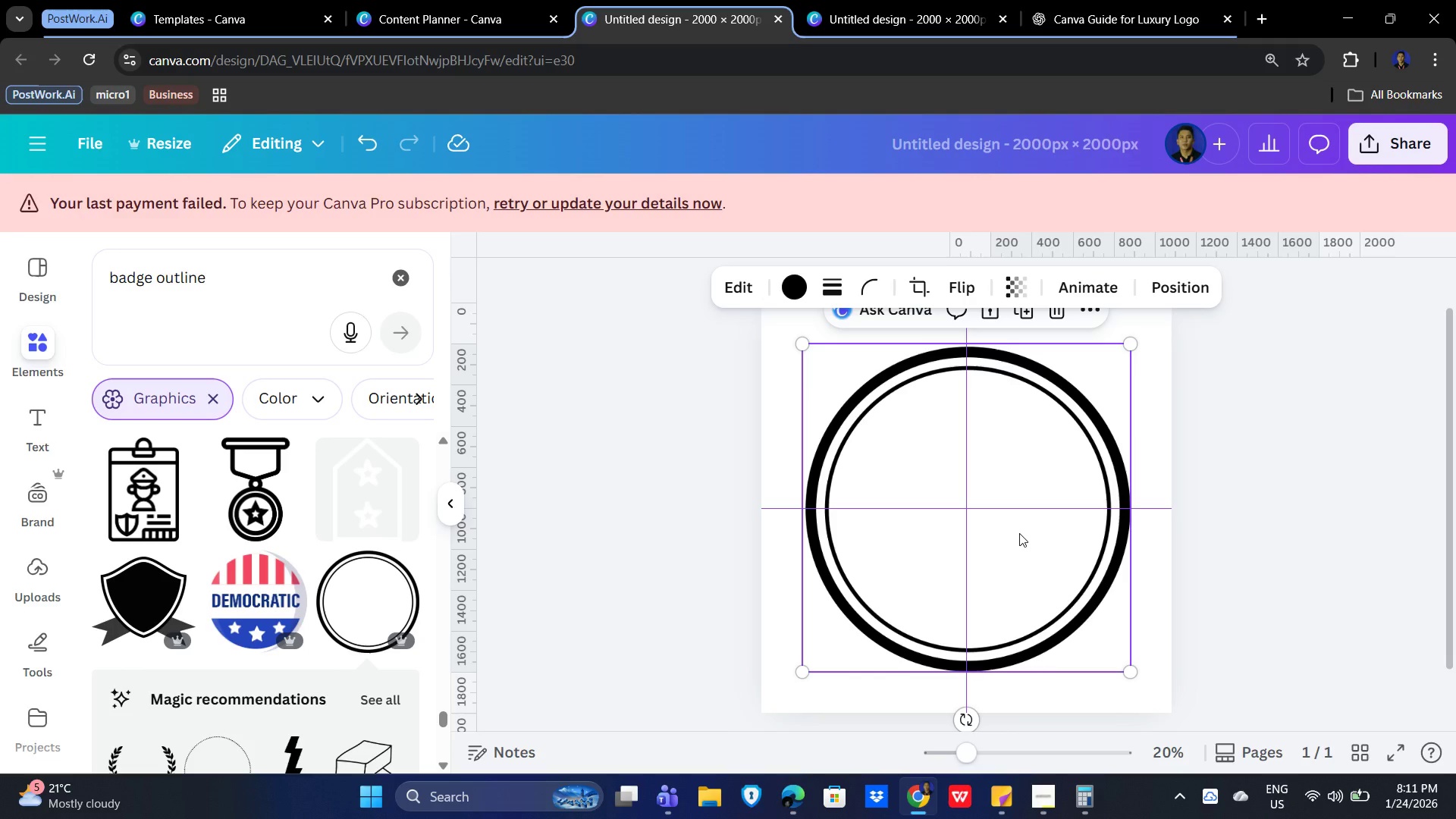 
wait(30.36)
 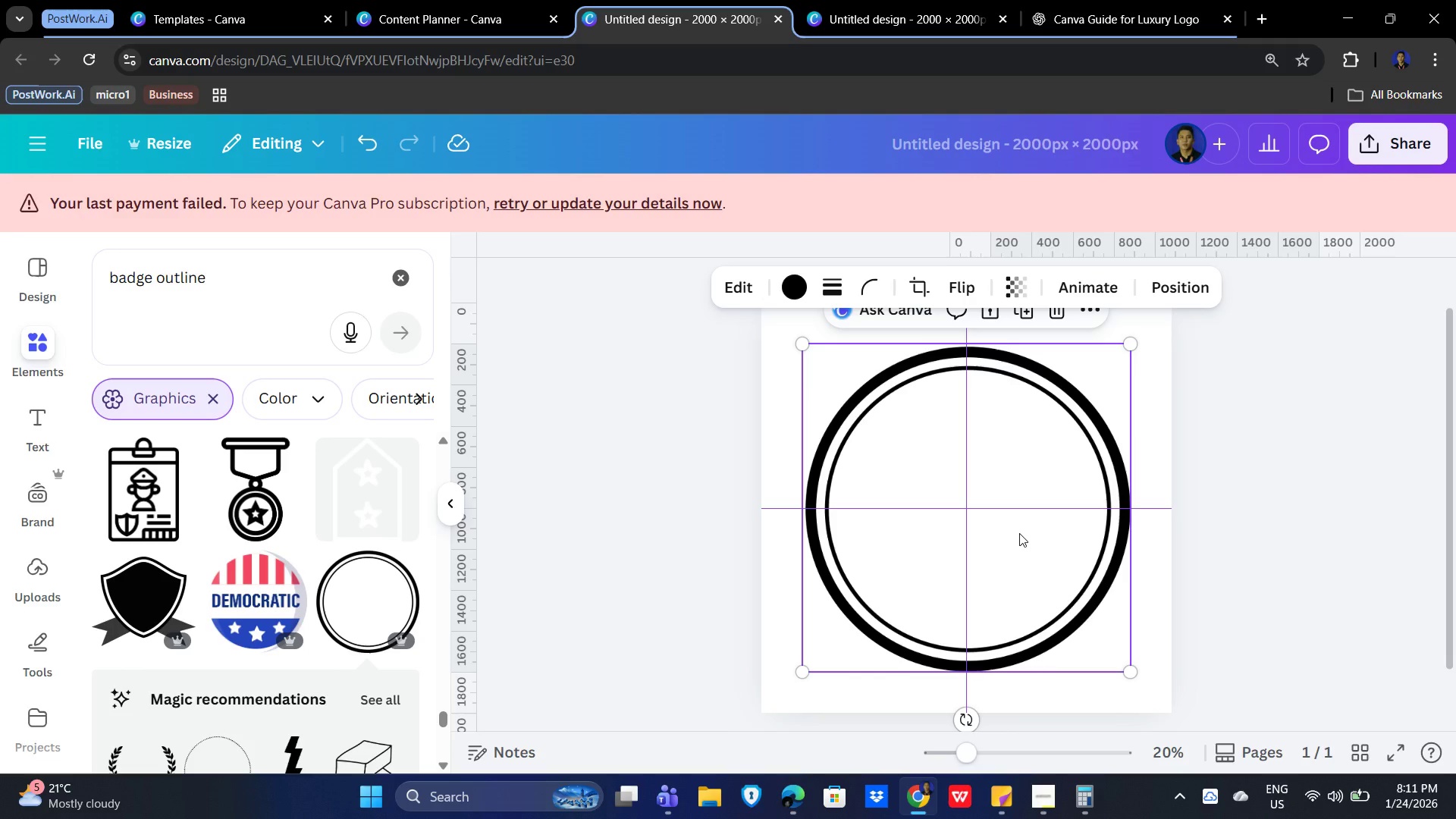 
left_click([774, 334])
 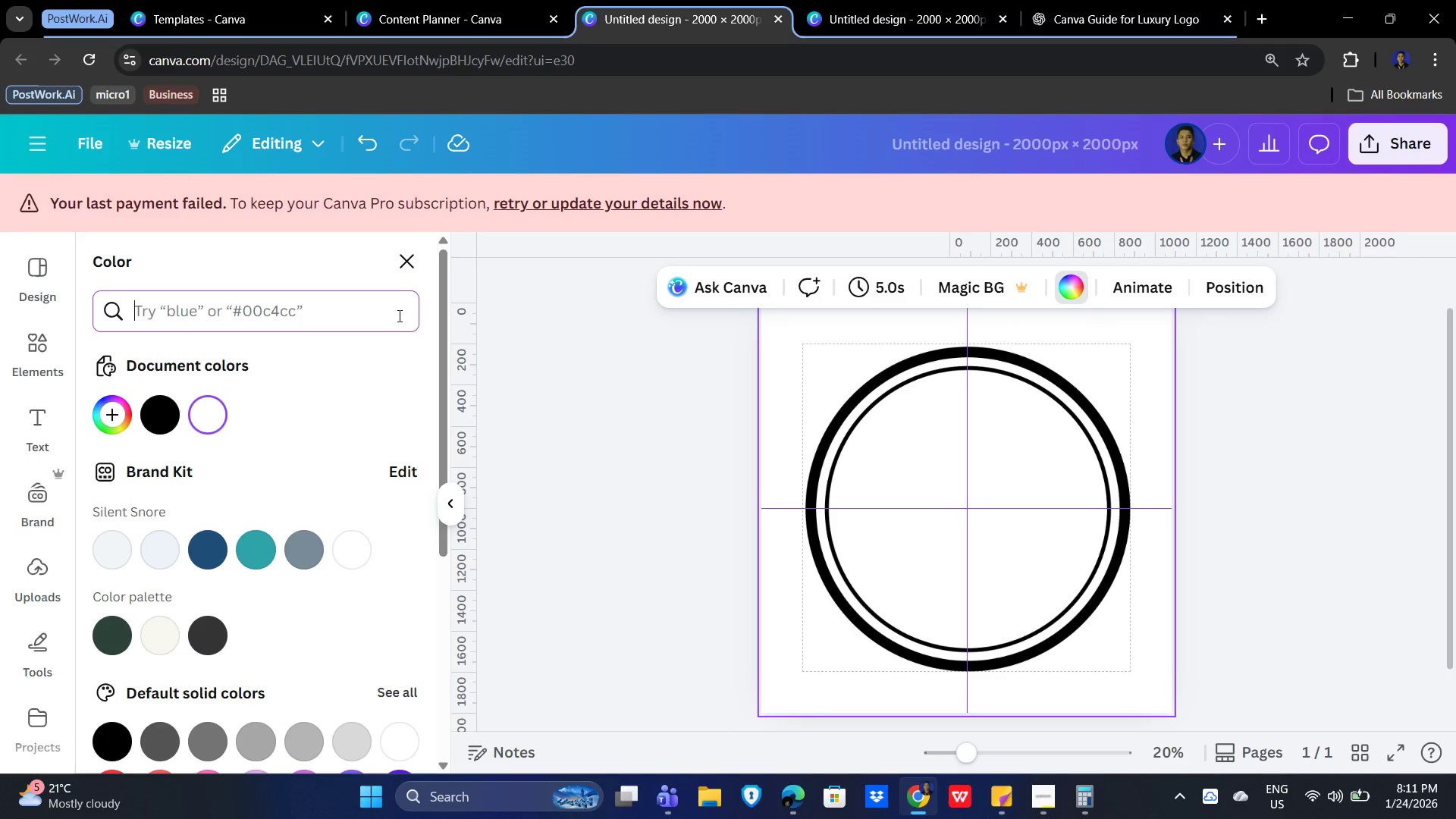 
key(Shift+3)
 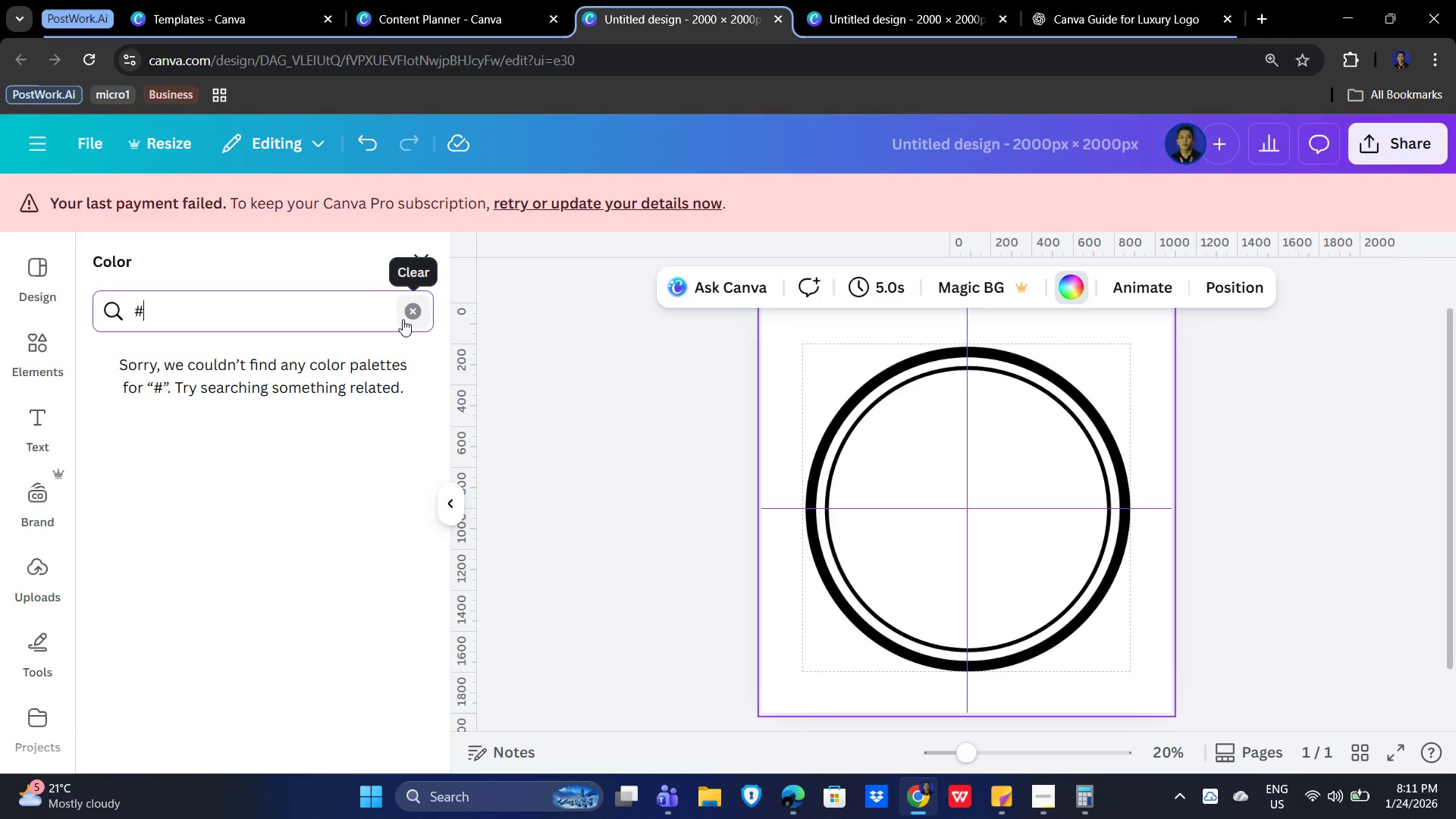 
key(Numpad1)
 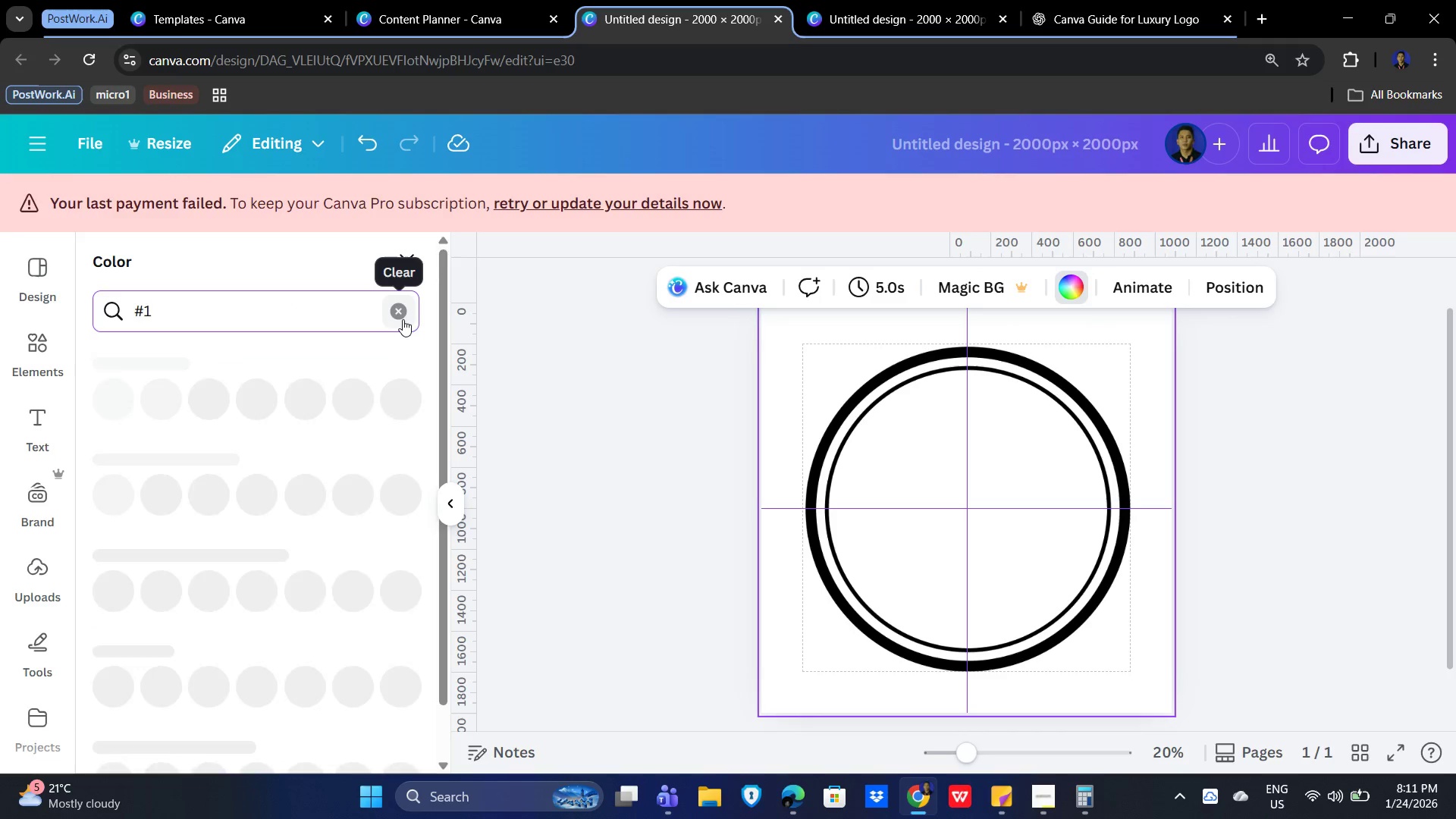 
key(C)
 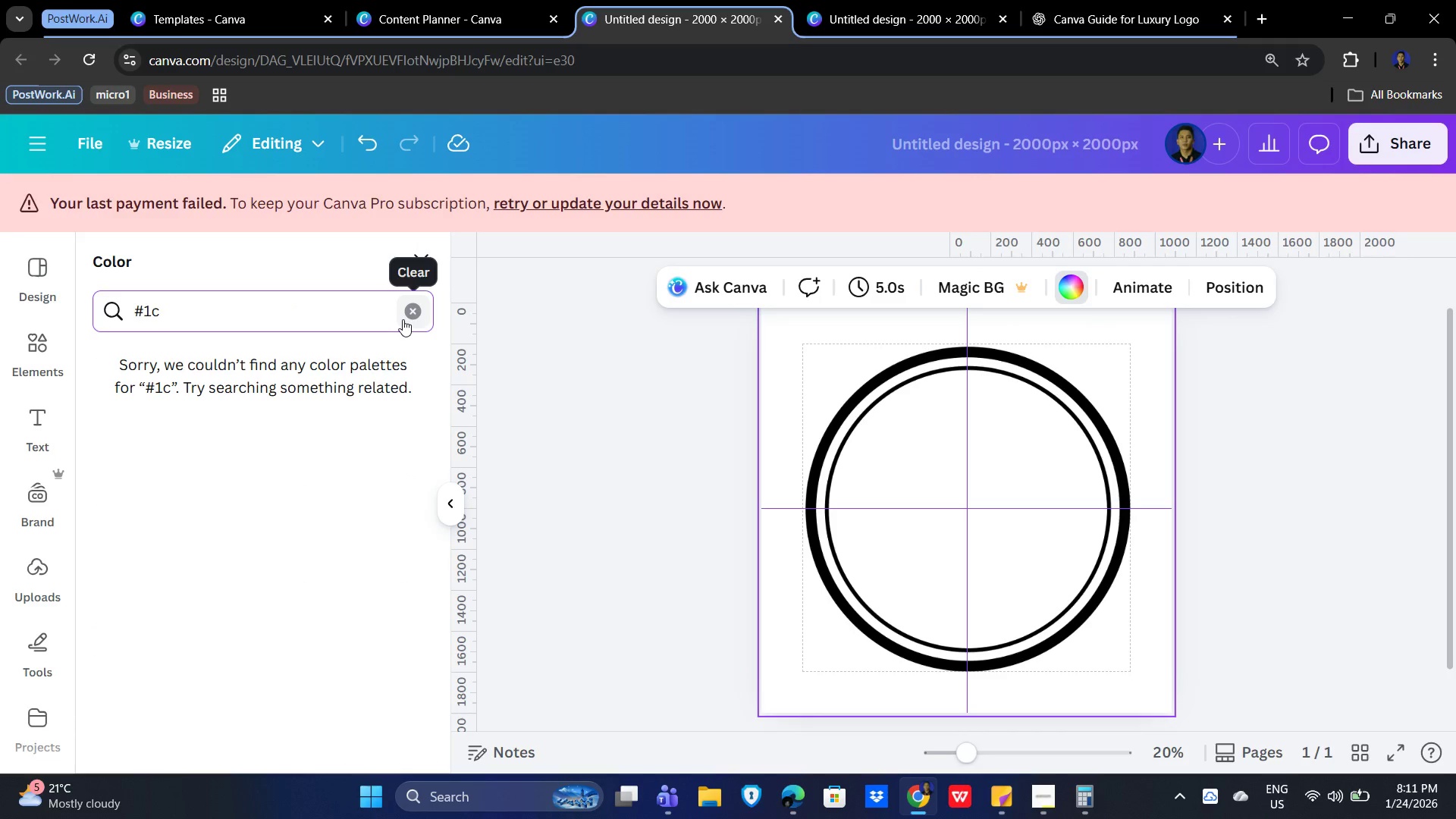 
key(Numpad1)
 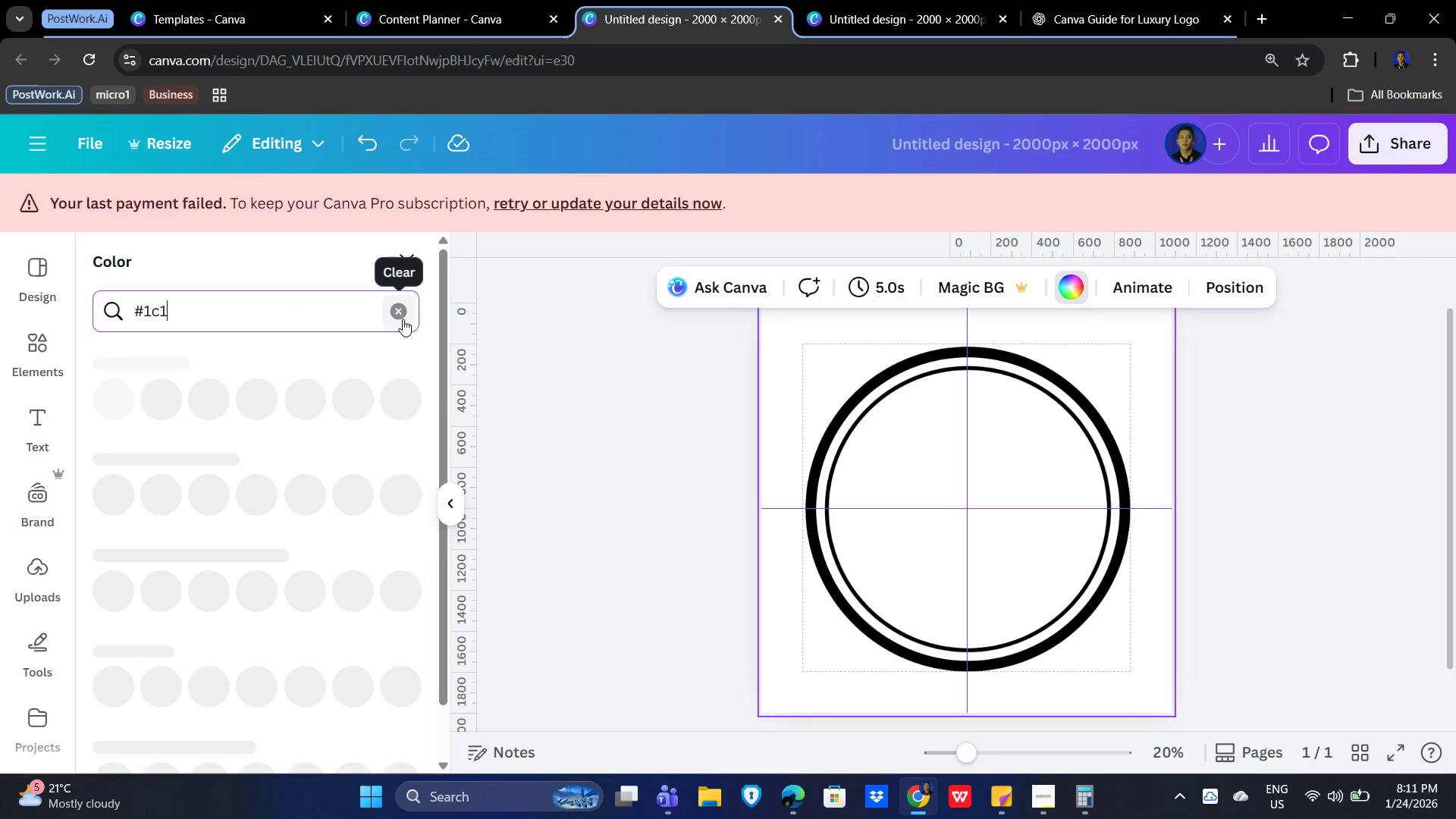 
key(C)
 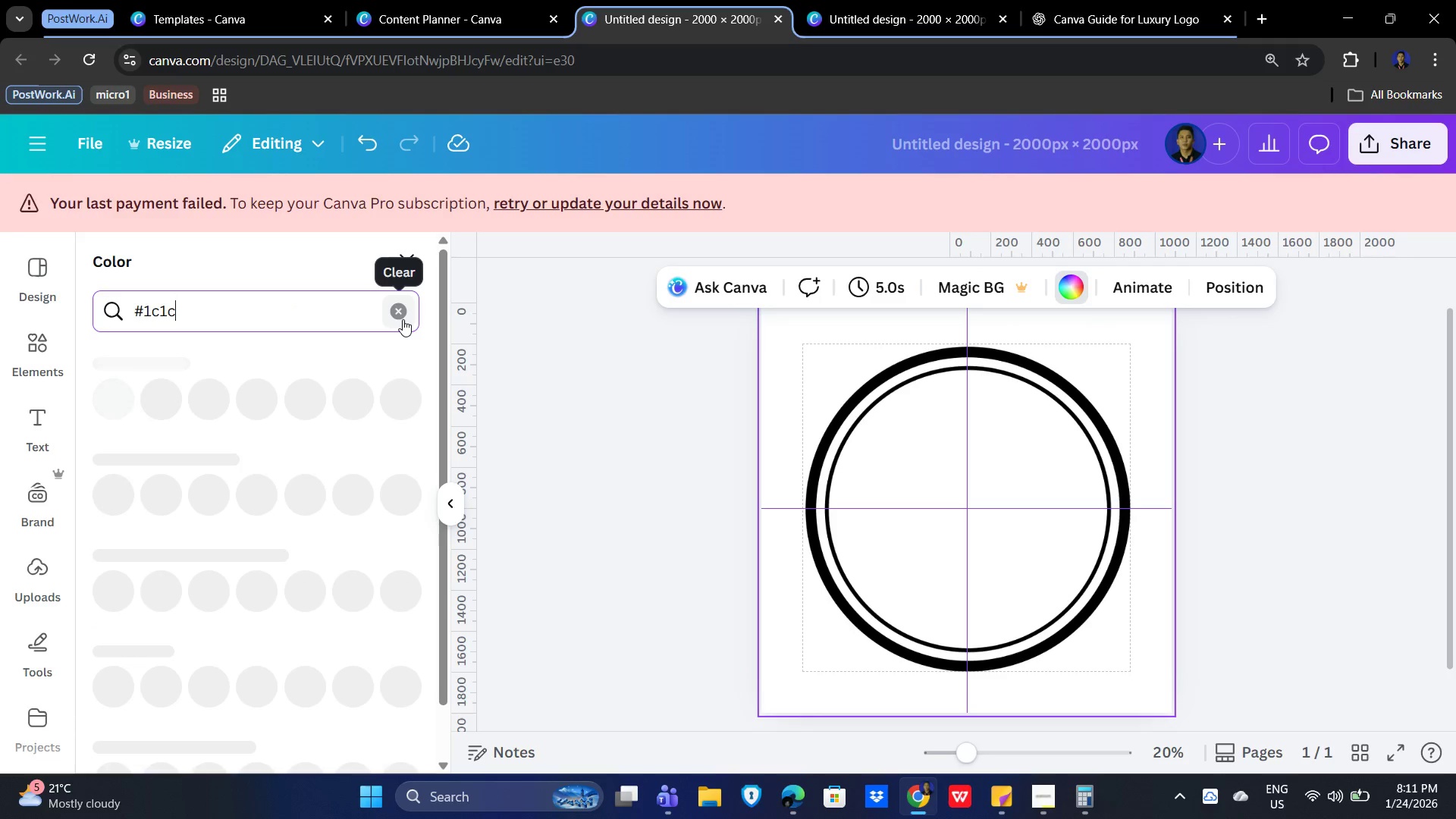 
key(Numpad1)
 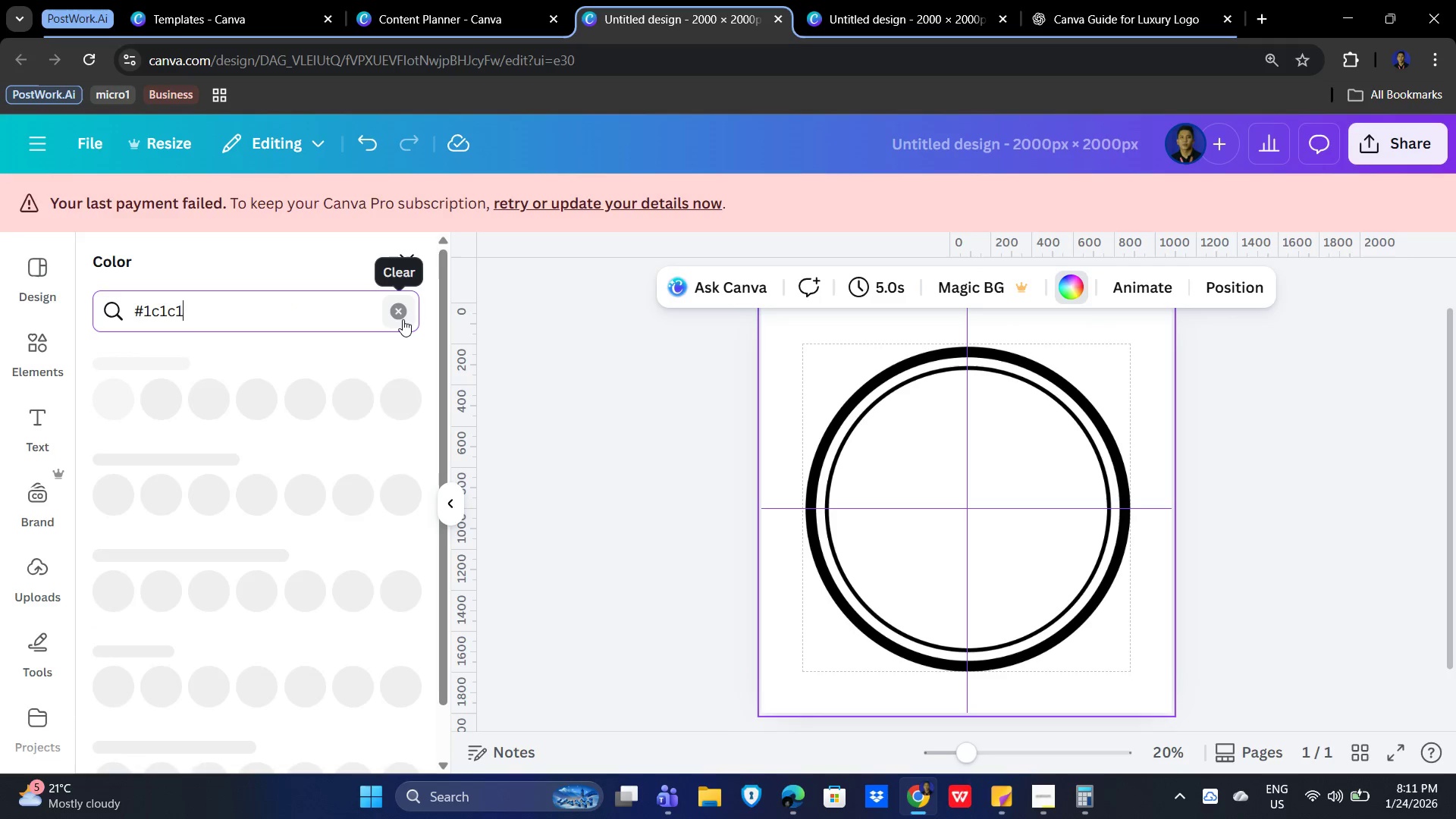 
key(C)
 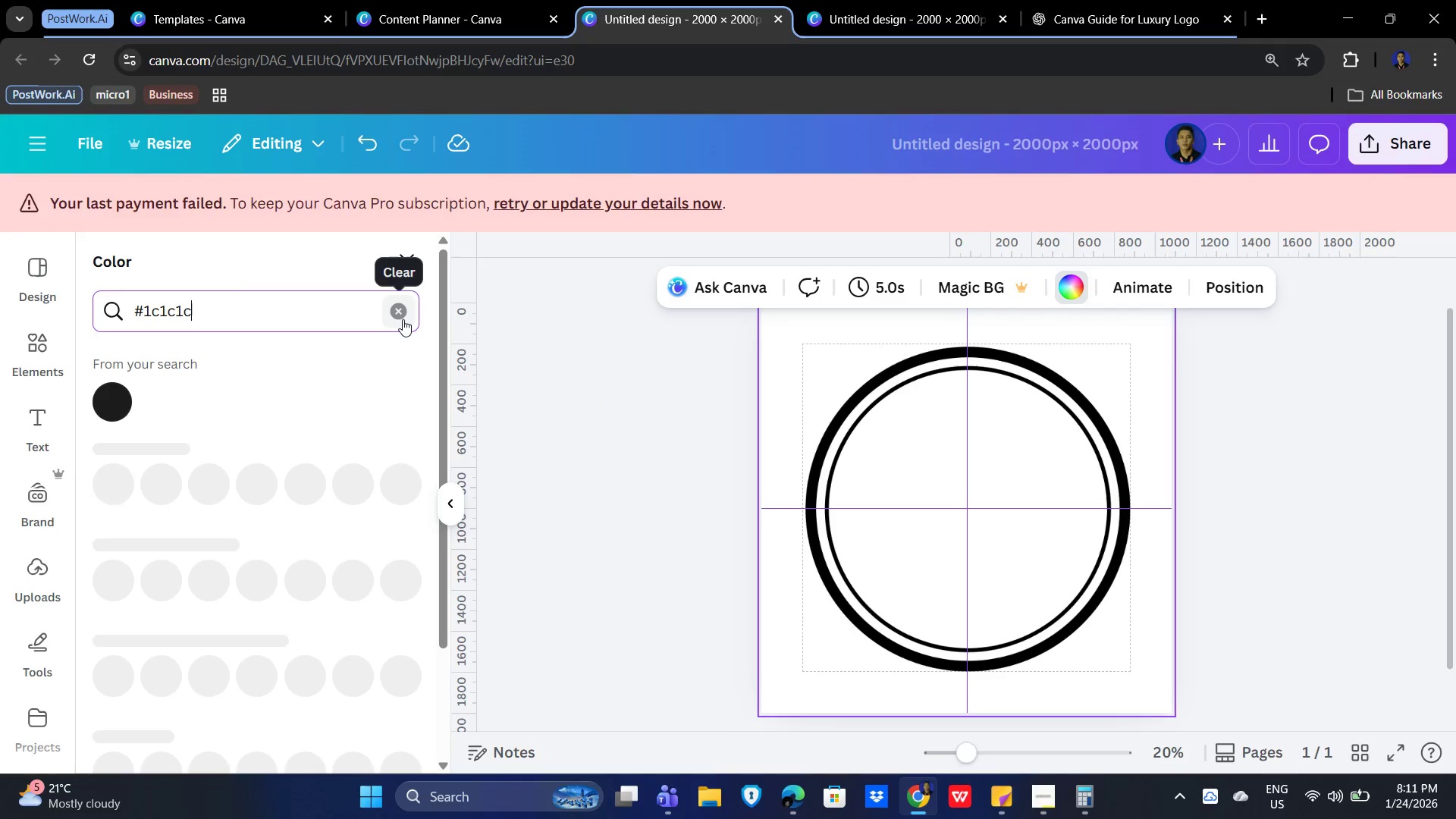 
key(Enter)
 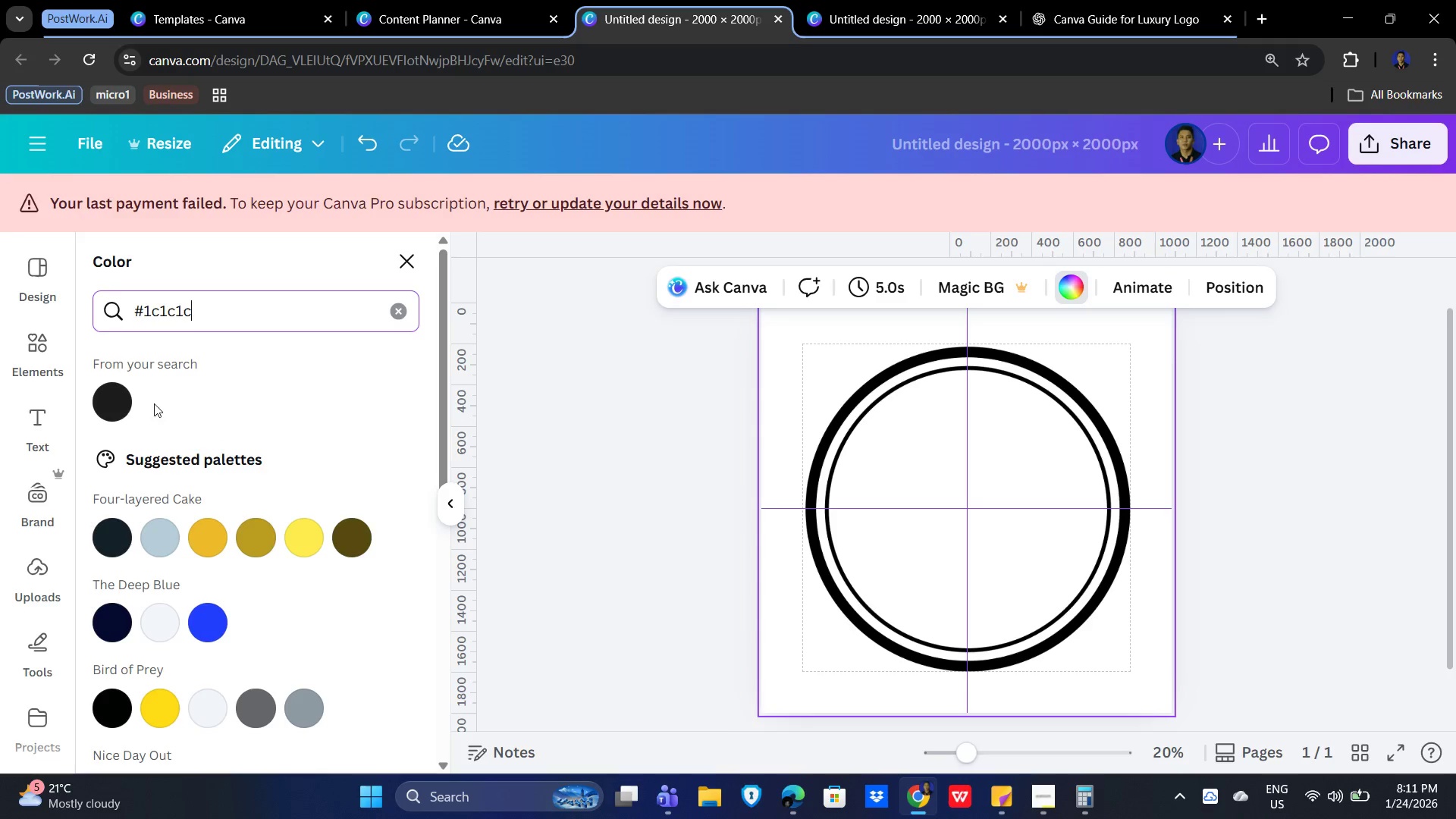 
left_click([108, 406])
 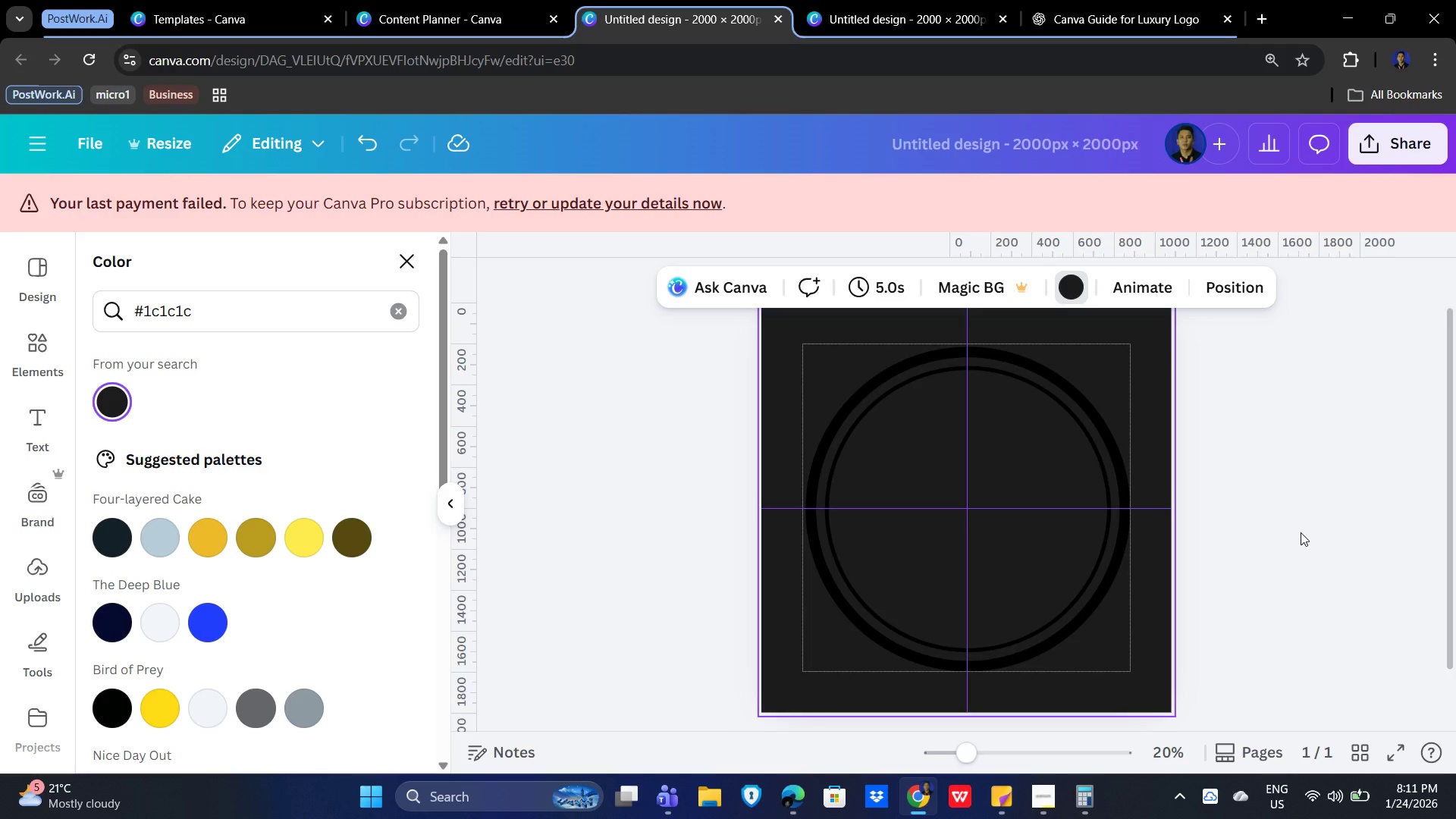 
wait(8.48)
 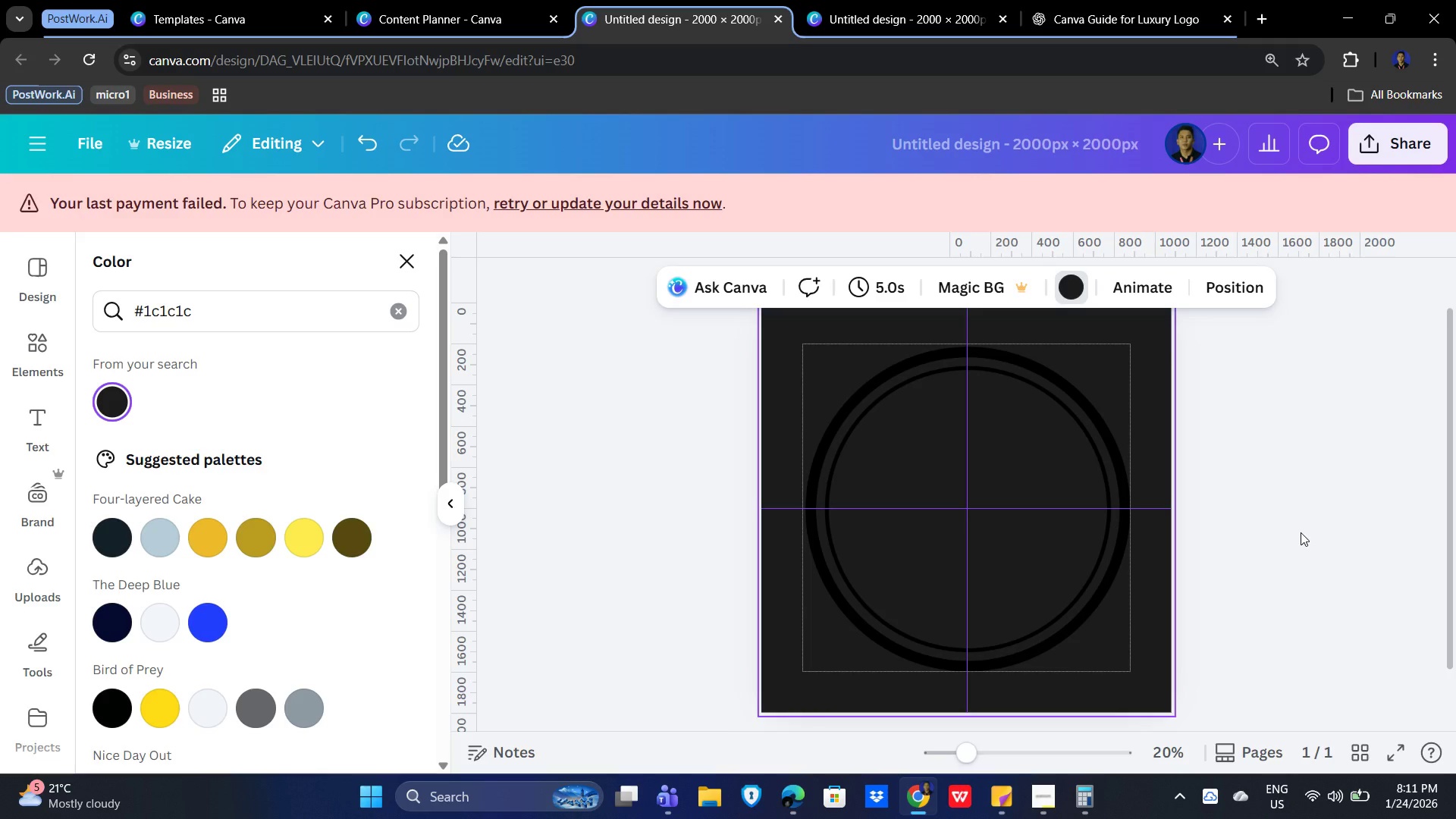 
left_click([1065, 595])
 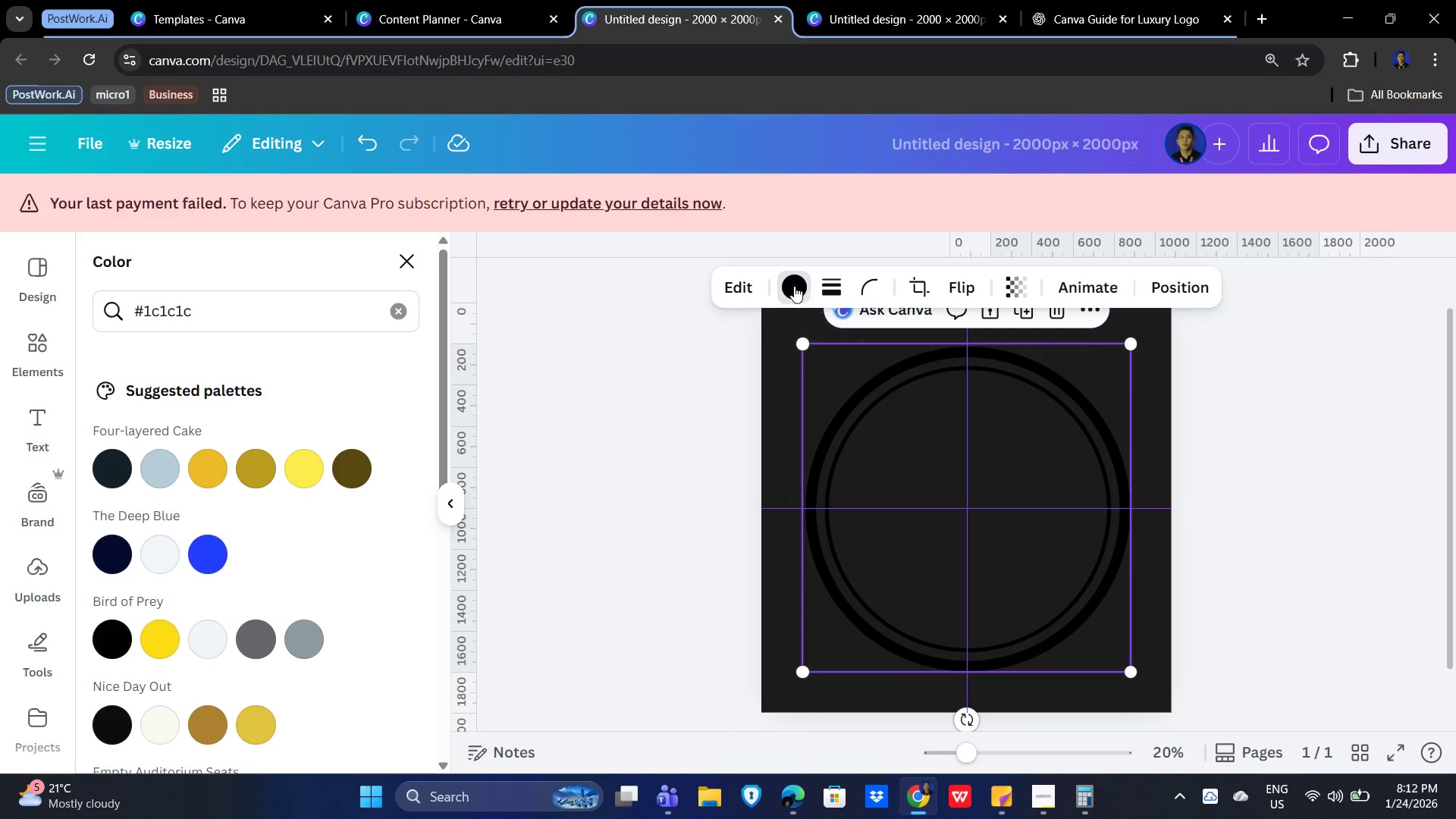 
wait(6.12)
 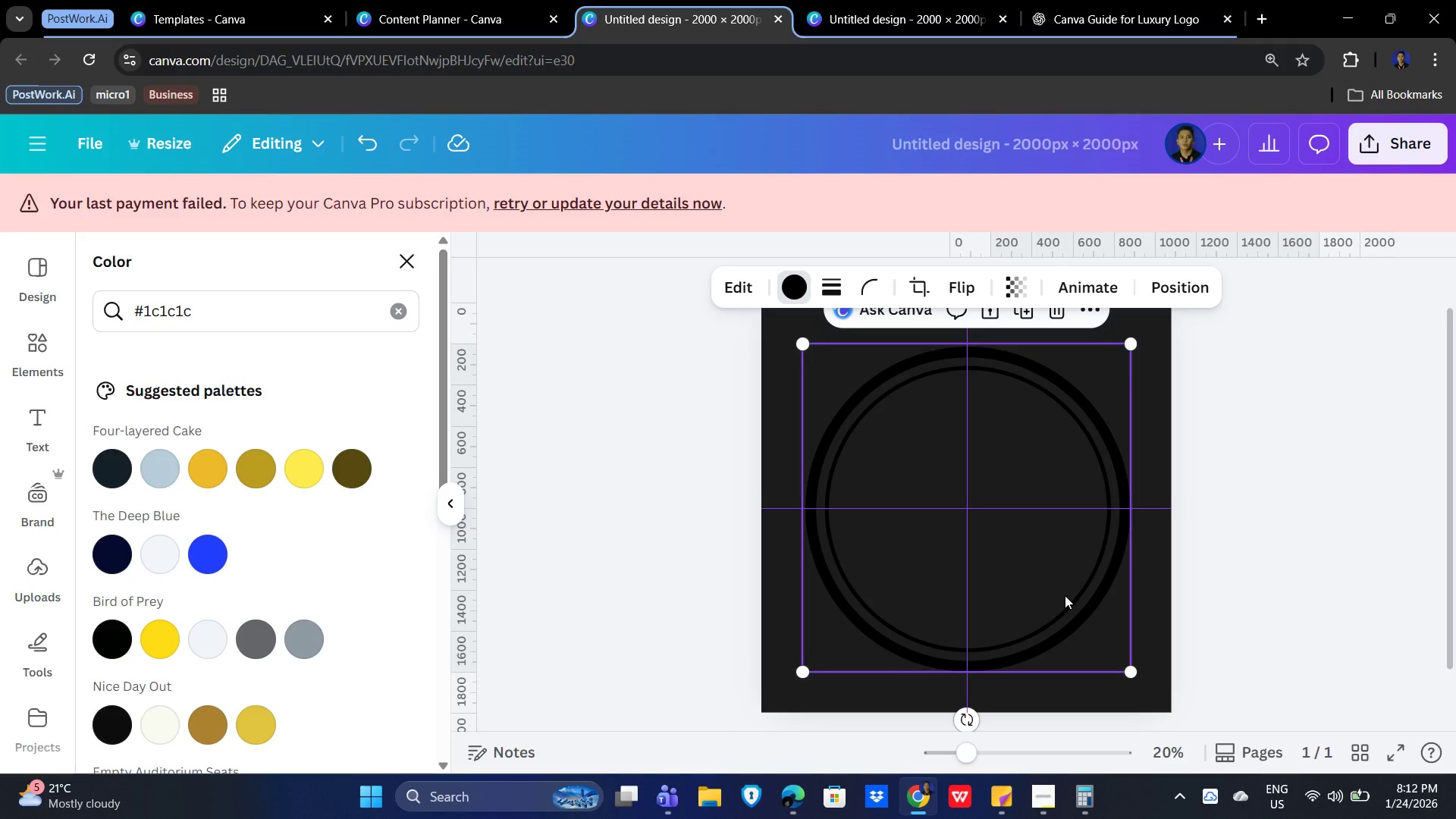 
left_click([797, 284])
 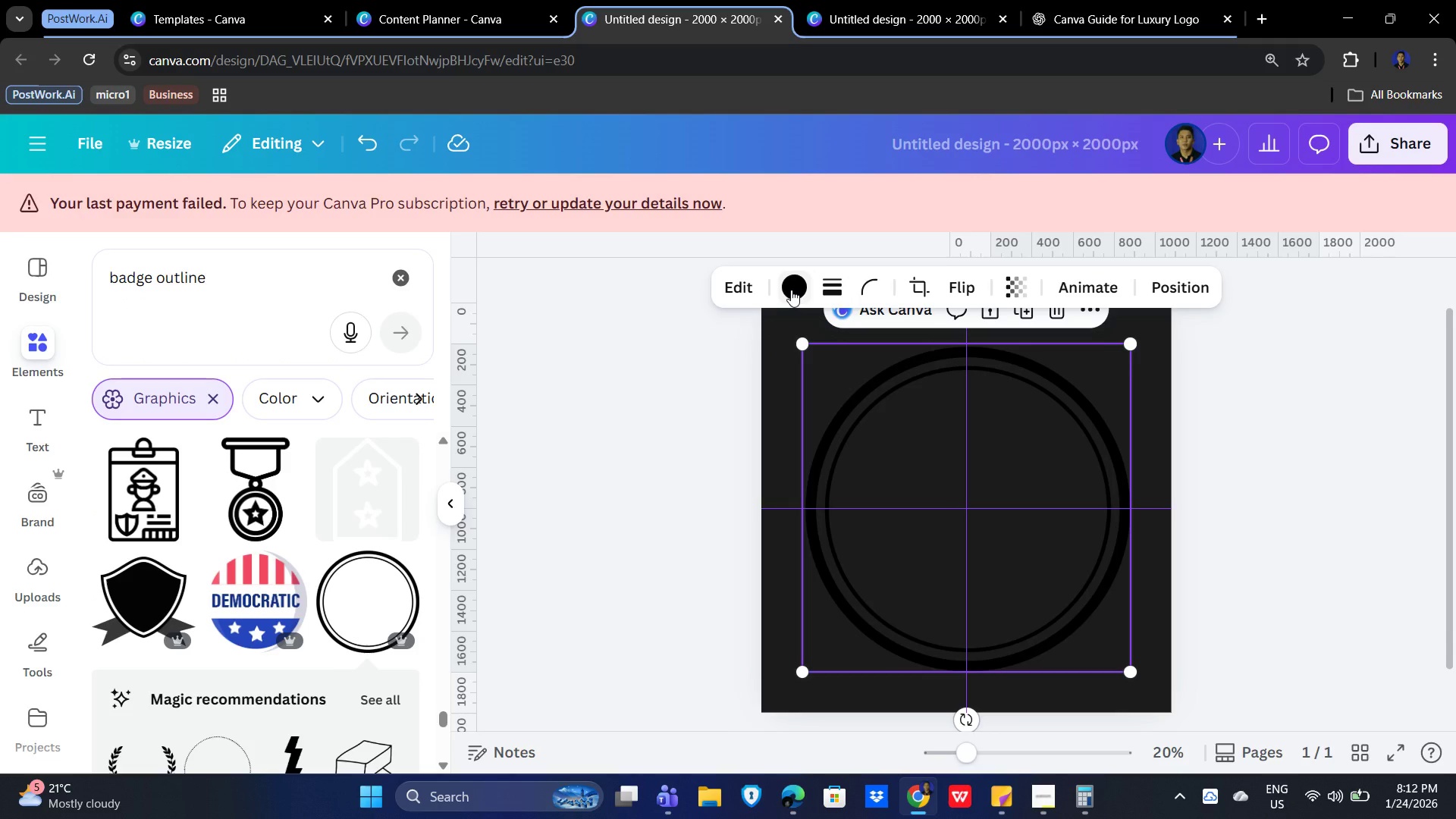 
left_click([791, 290])
 